 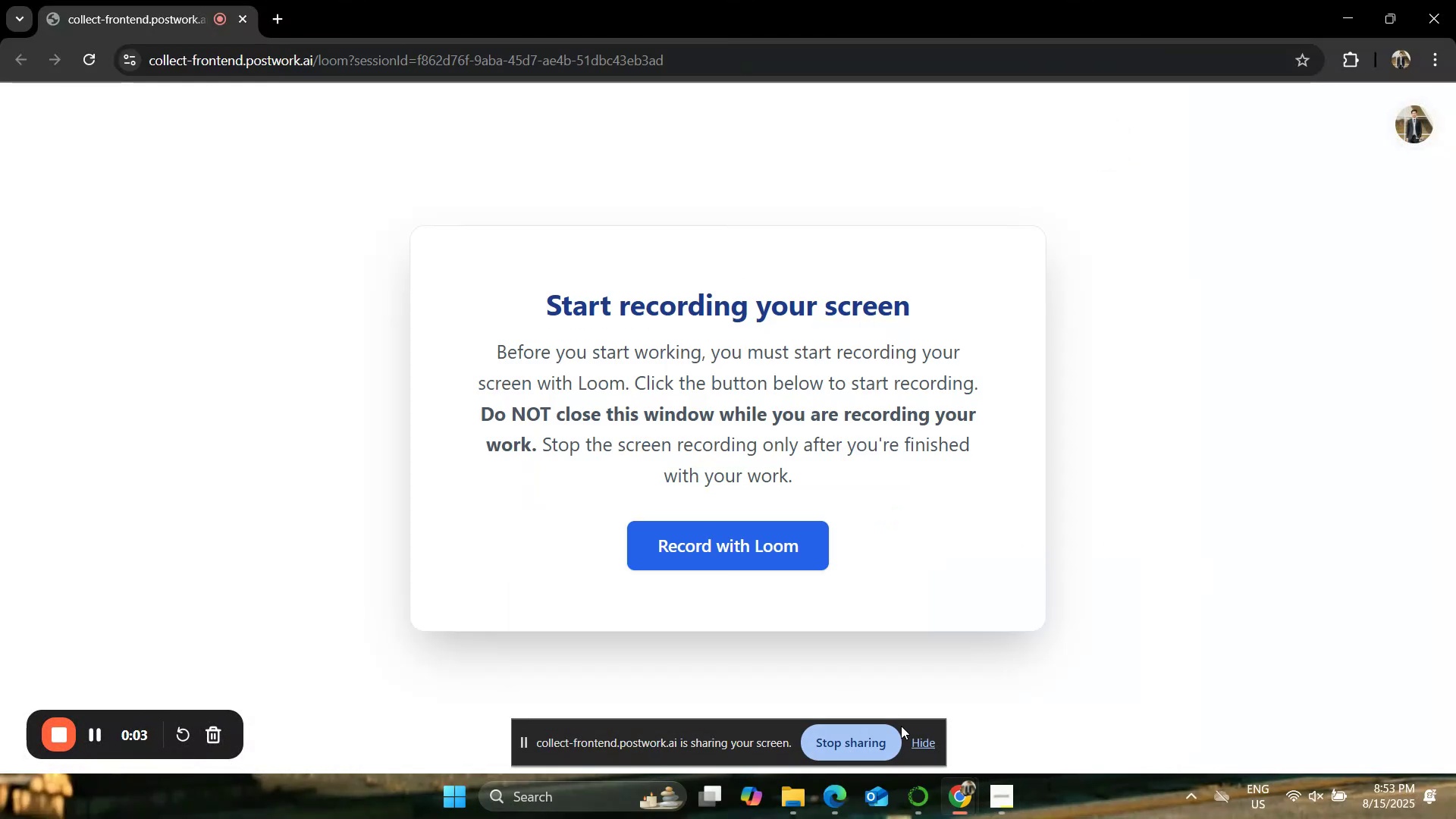 
left_click([832, 802])
 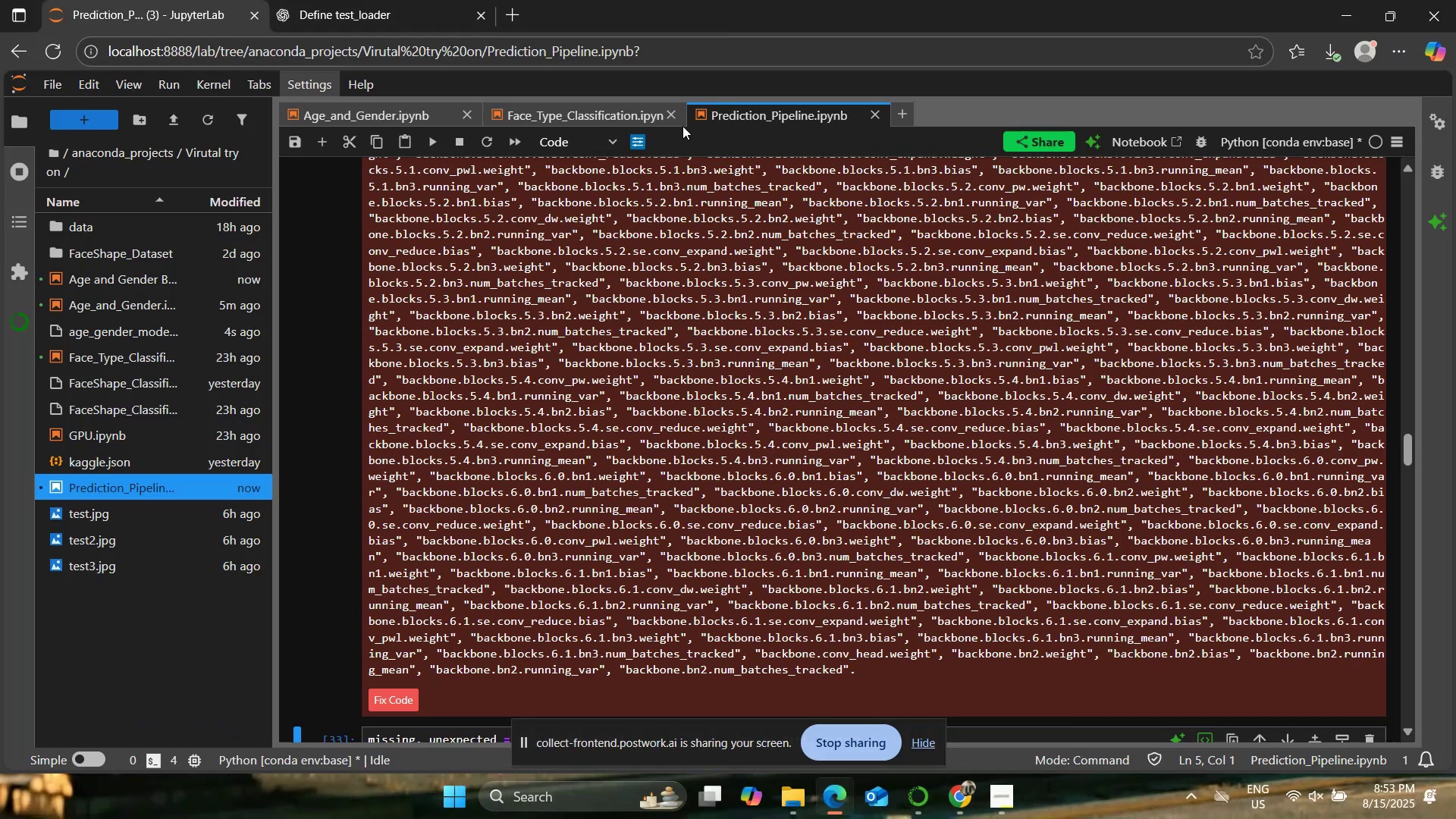 
scroll: coordinate [698, 309], scroll_direction: up, amount: 50.0
 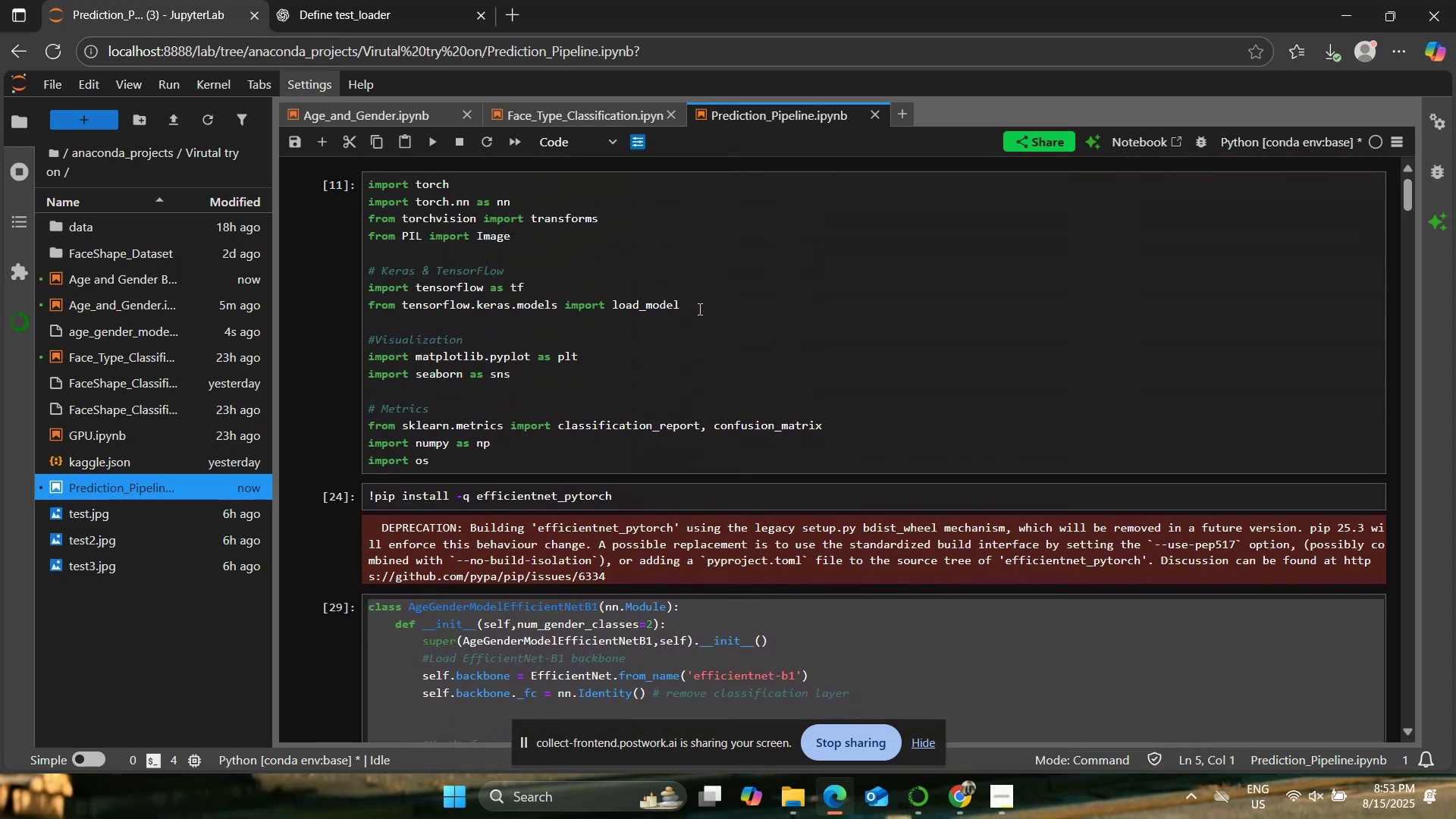 
left_click([701, 382])
 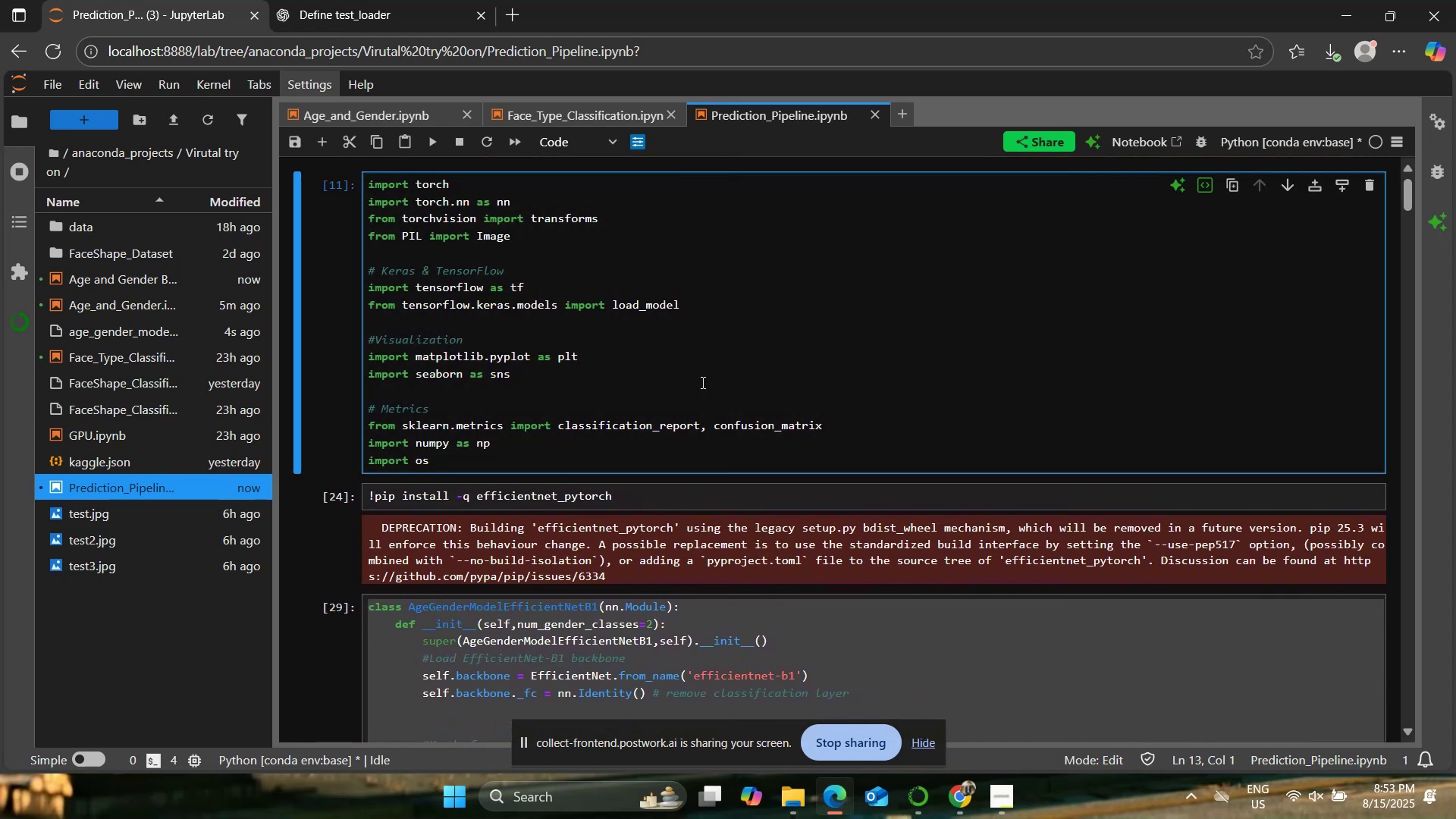 
wait(7.8)
 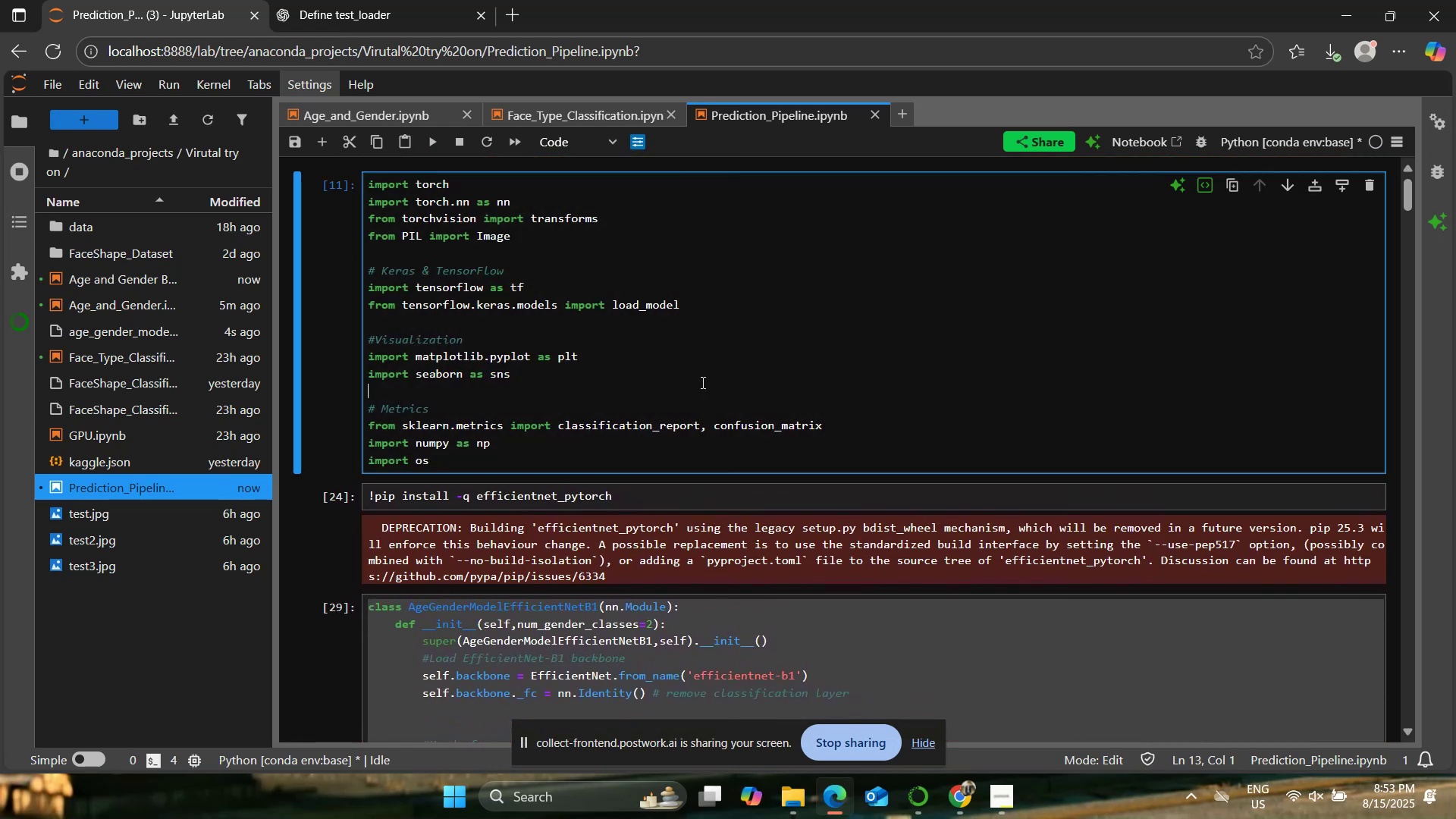 
scroll: coordinate [579, 300], scroll_direction: up, amount: 1.0
 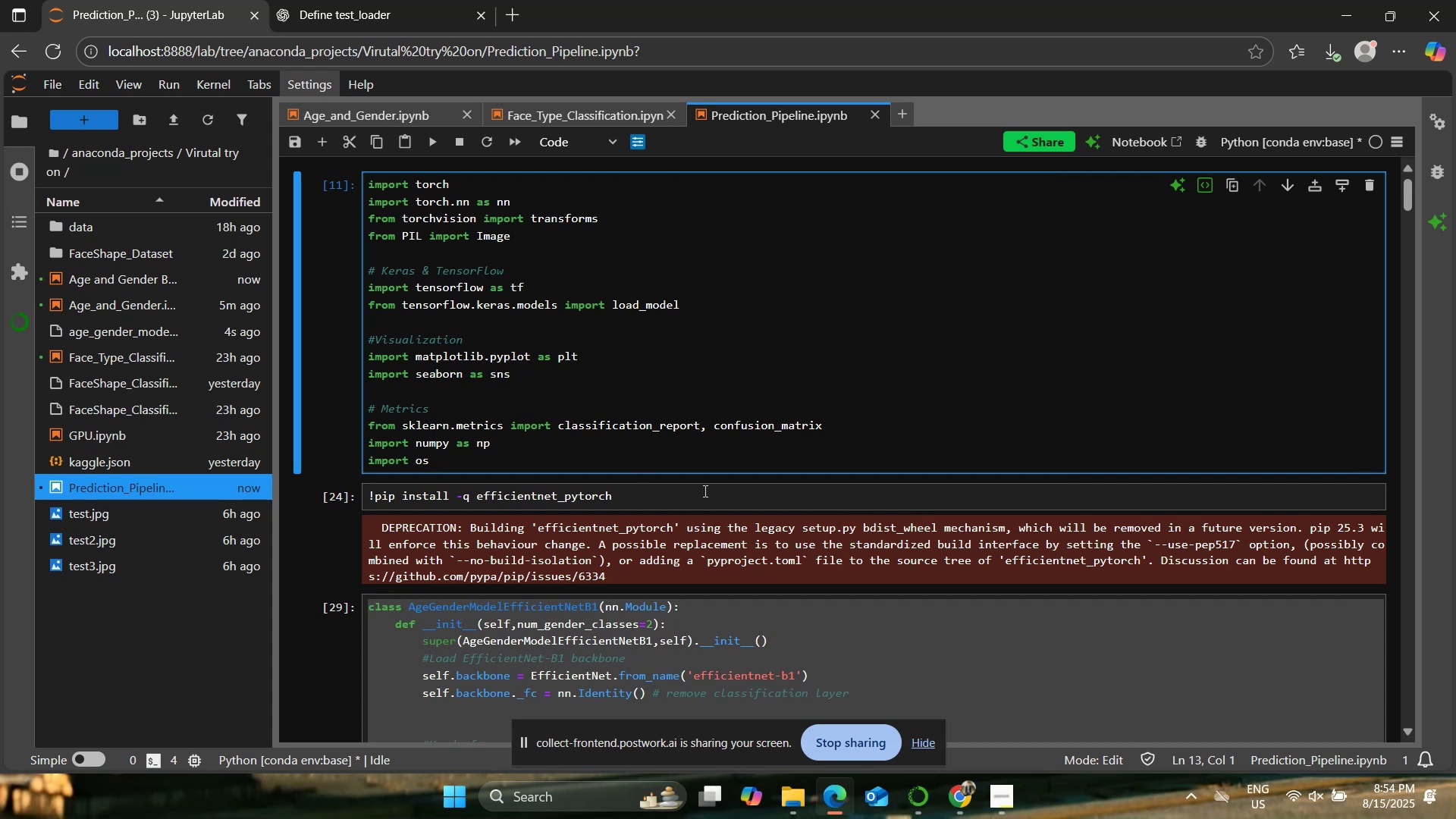 
wait(15.79)
 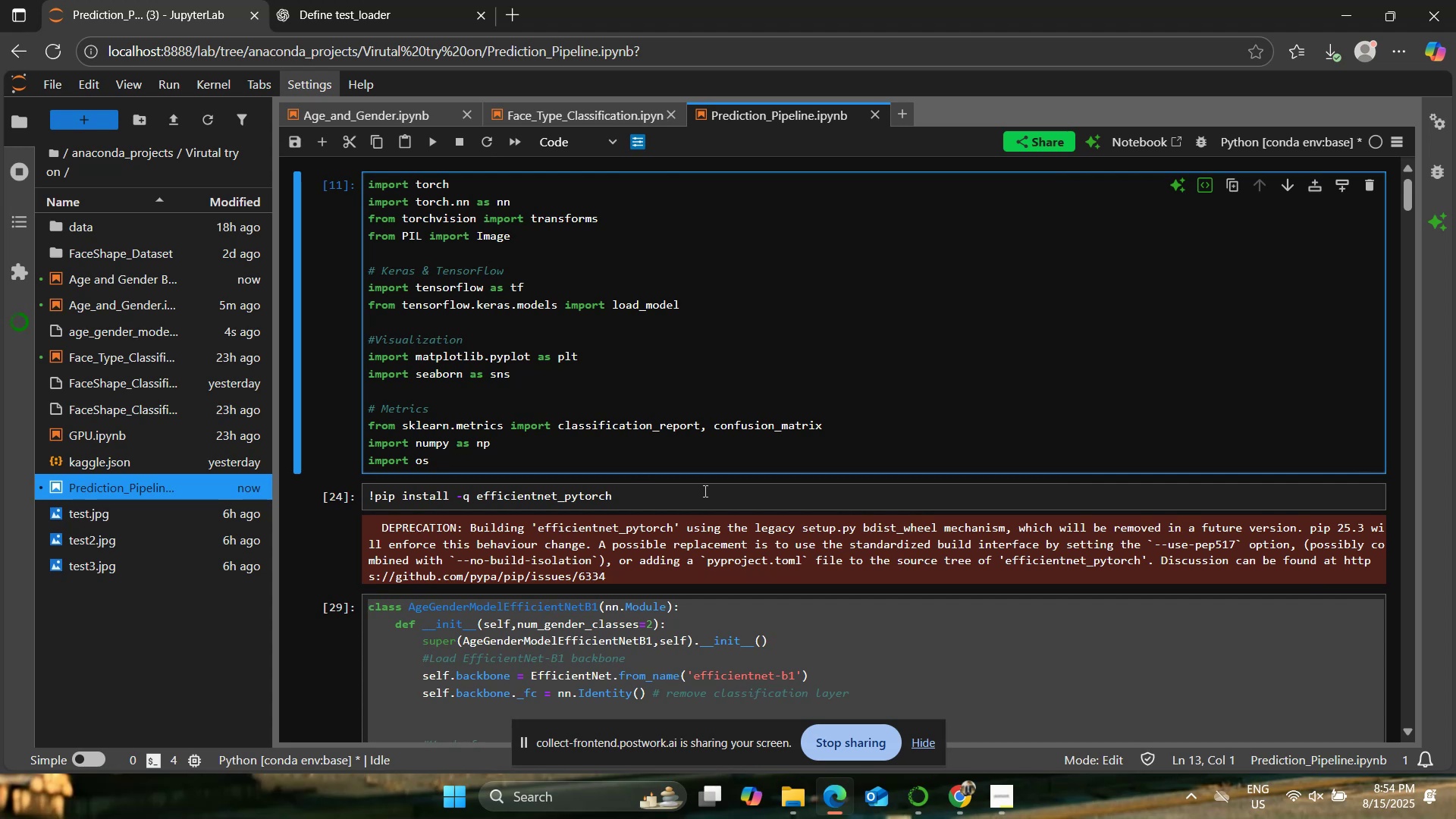 
scroll: coordinate [830, 529], scroll_direction: down, amount: 2.0
 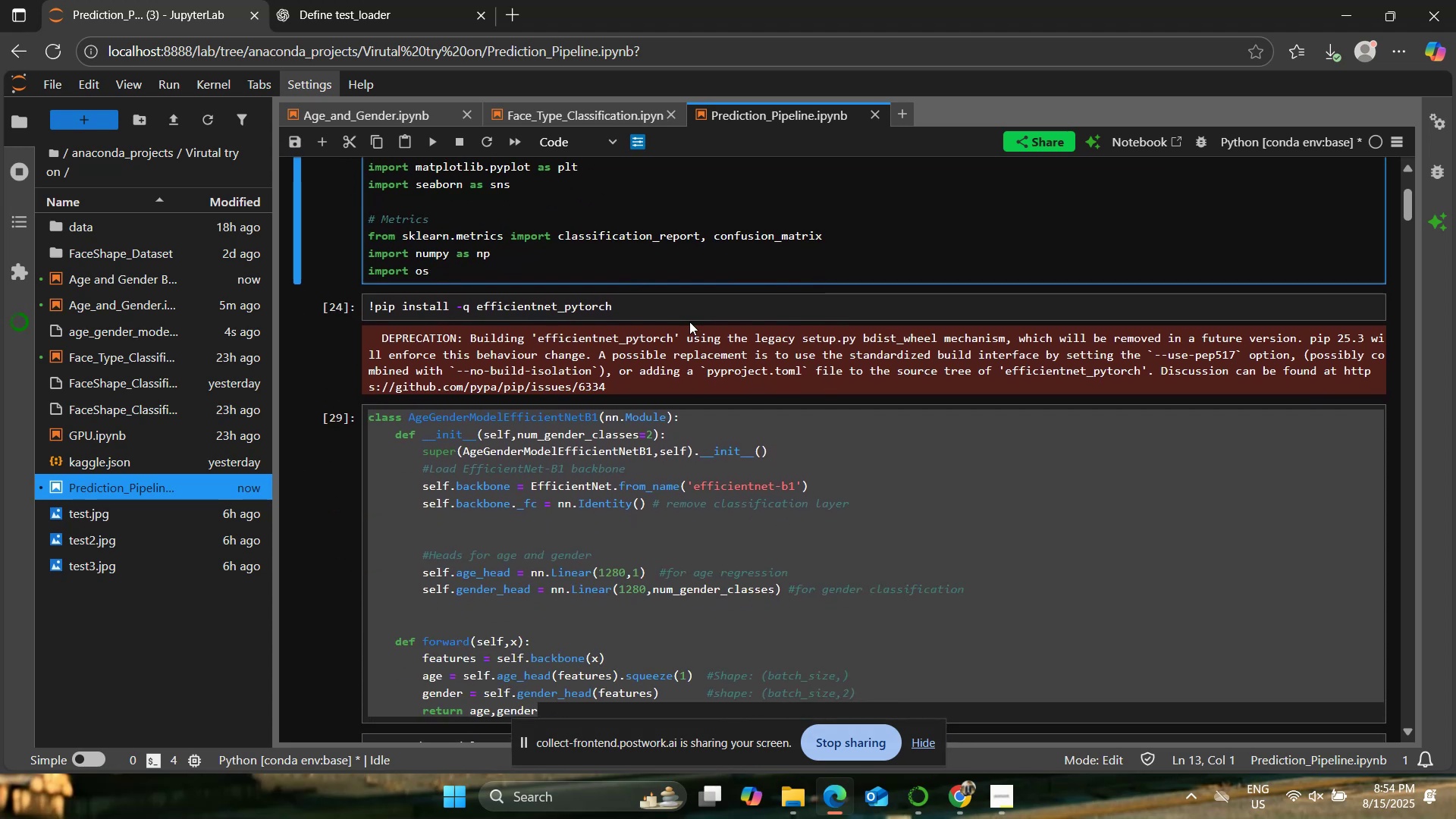 
left_click_drag(start_coordinate=[649, 296], to_coordinate=[385, 296])
 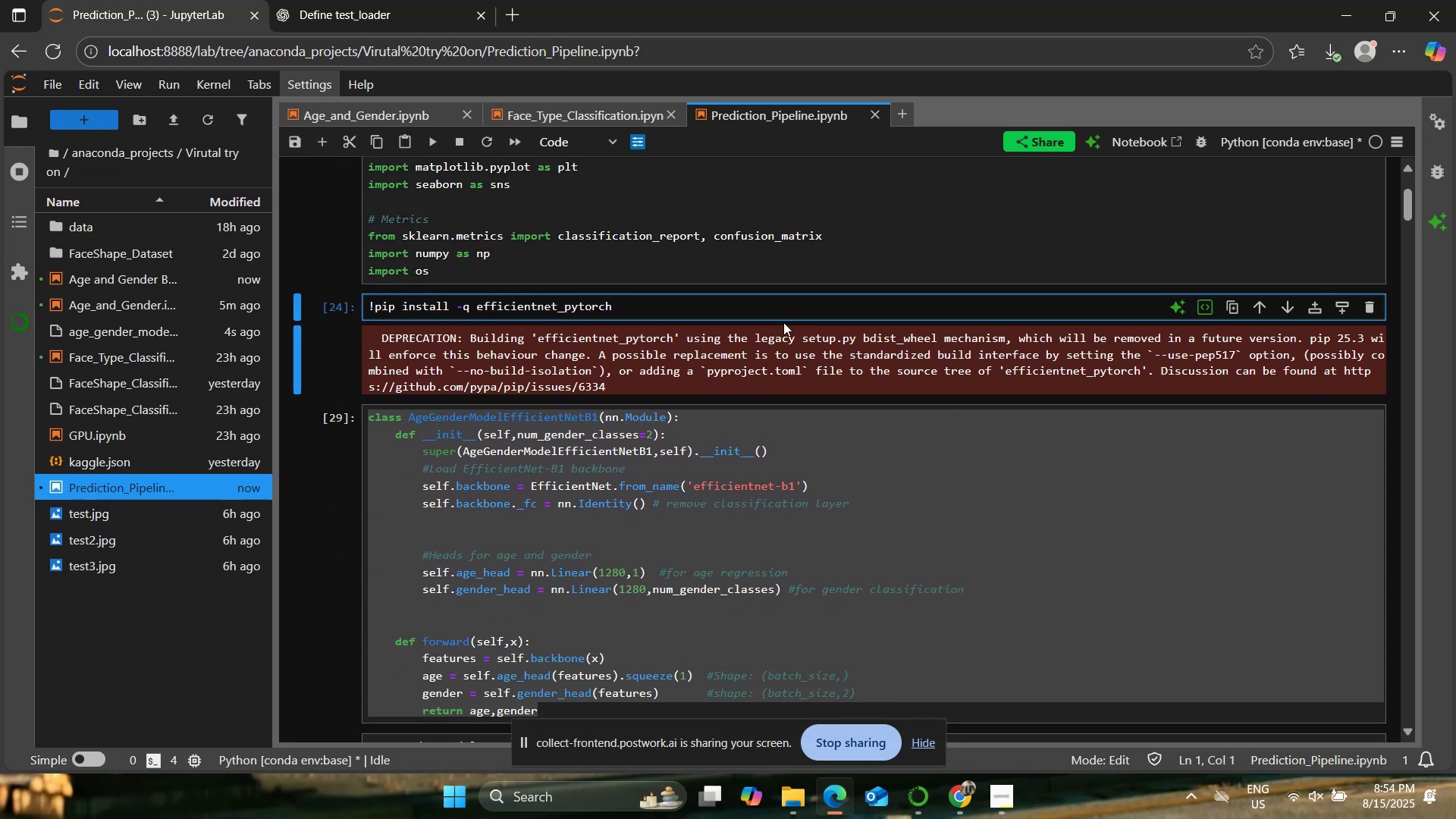 
left_click_drag(start_coordinate=[708, 297], to_coordinate=[357, 300])
 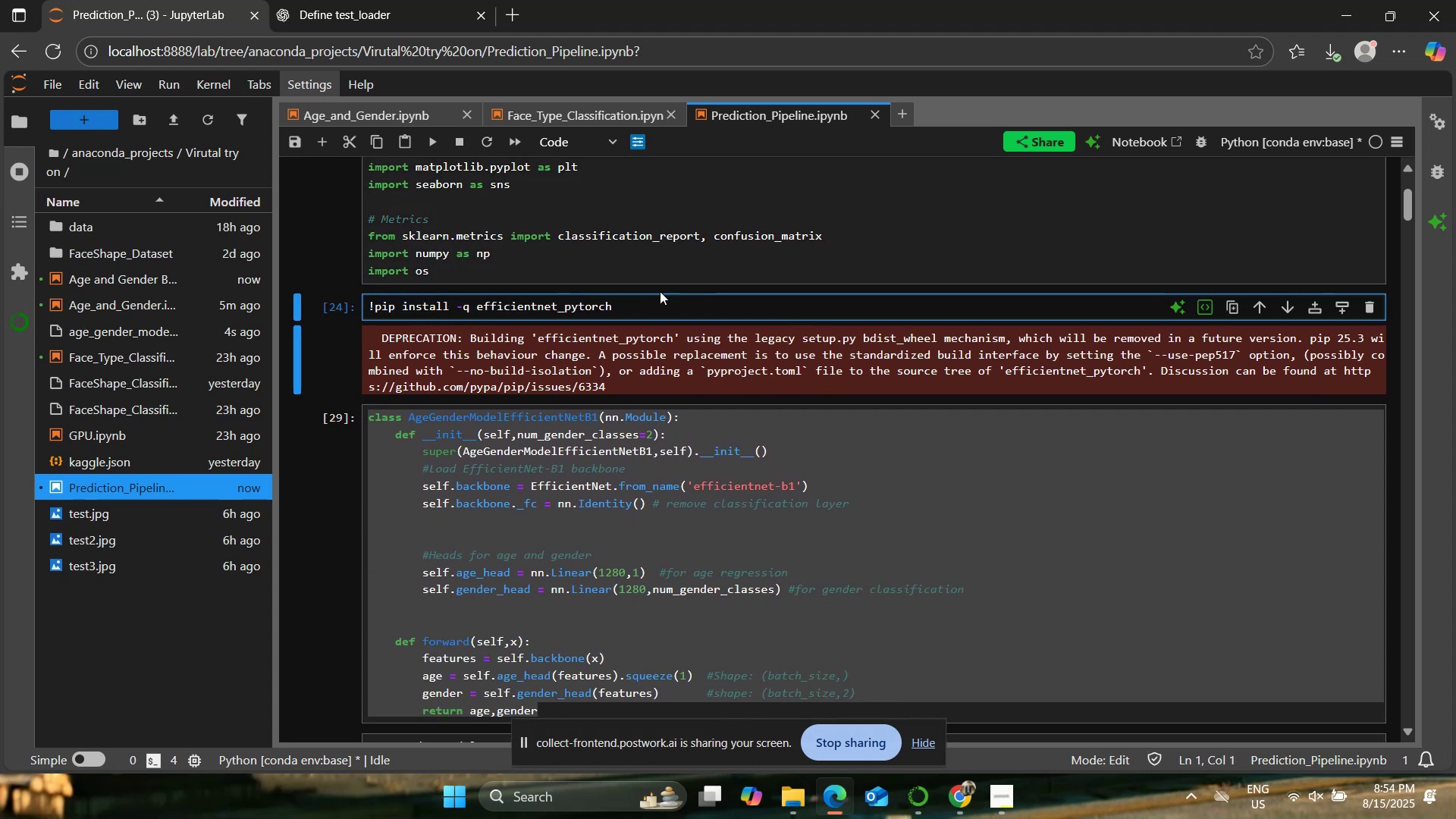 
left_click([663, 305])
 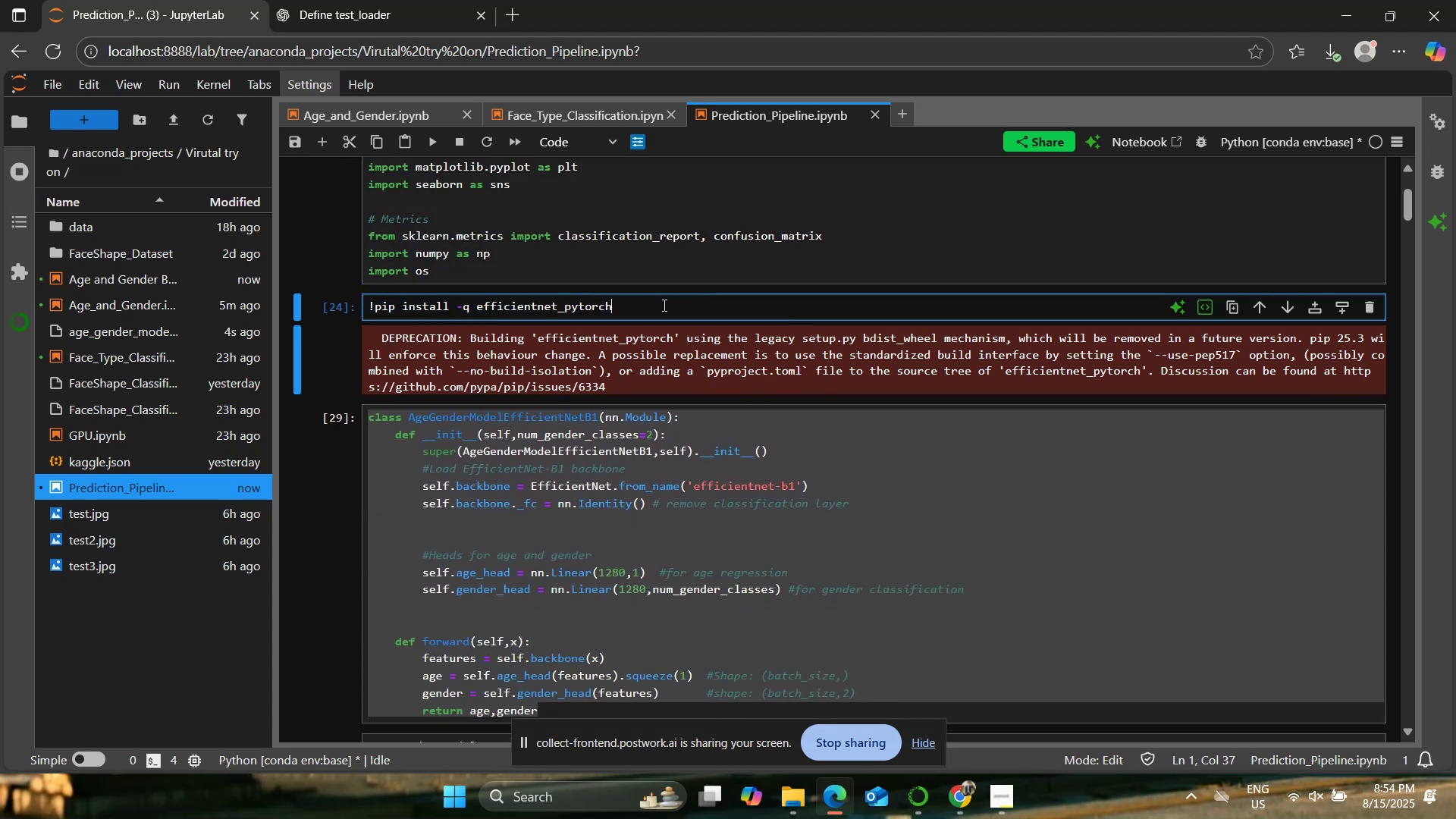 
key(Control+A)
 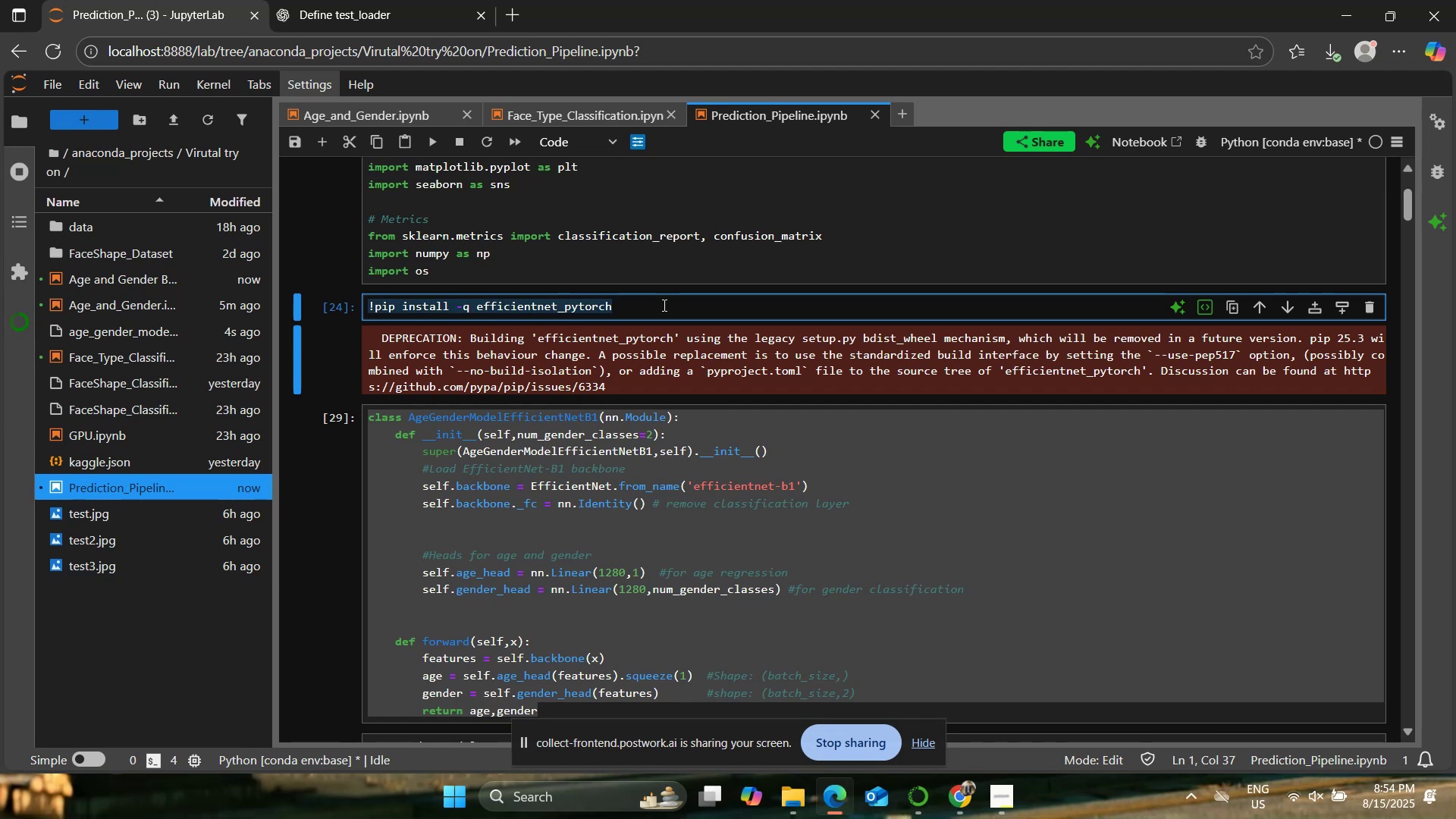 
type(class AgeGenderModel(nn,)
key(Backspace)
type(.Module):)
 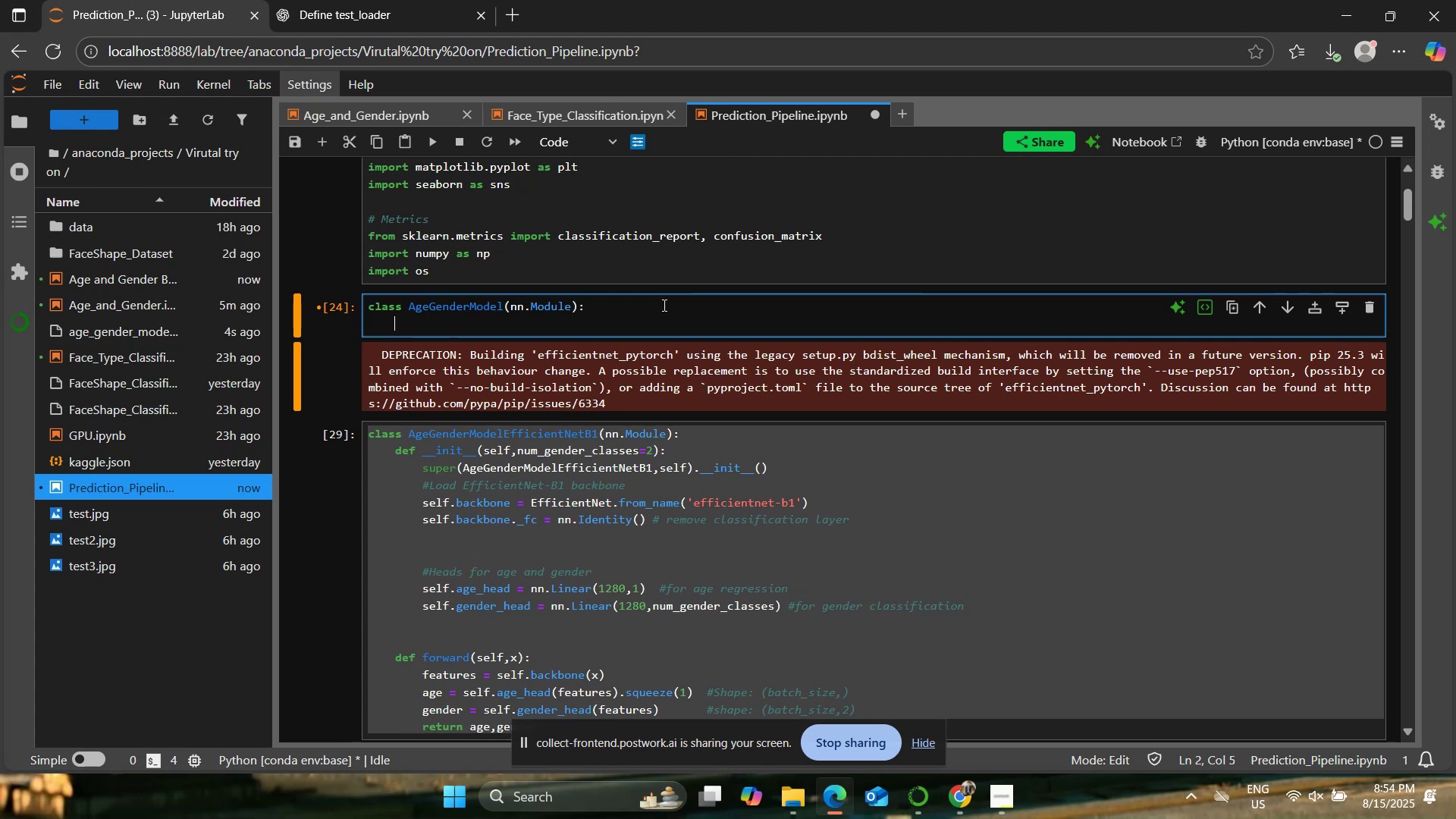 
 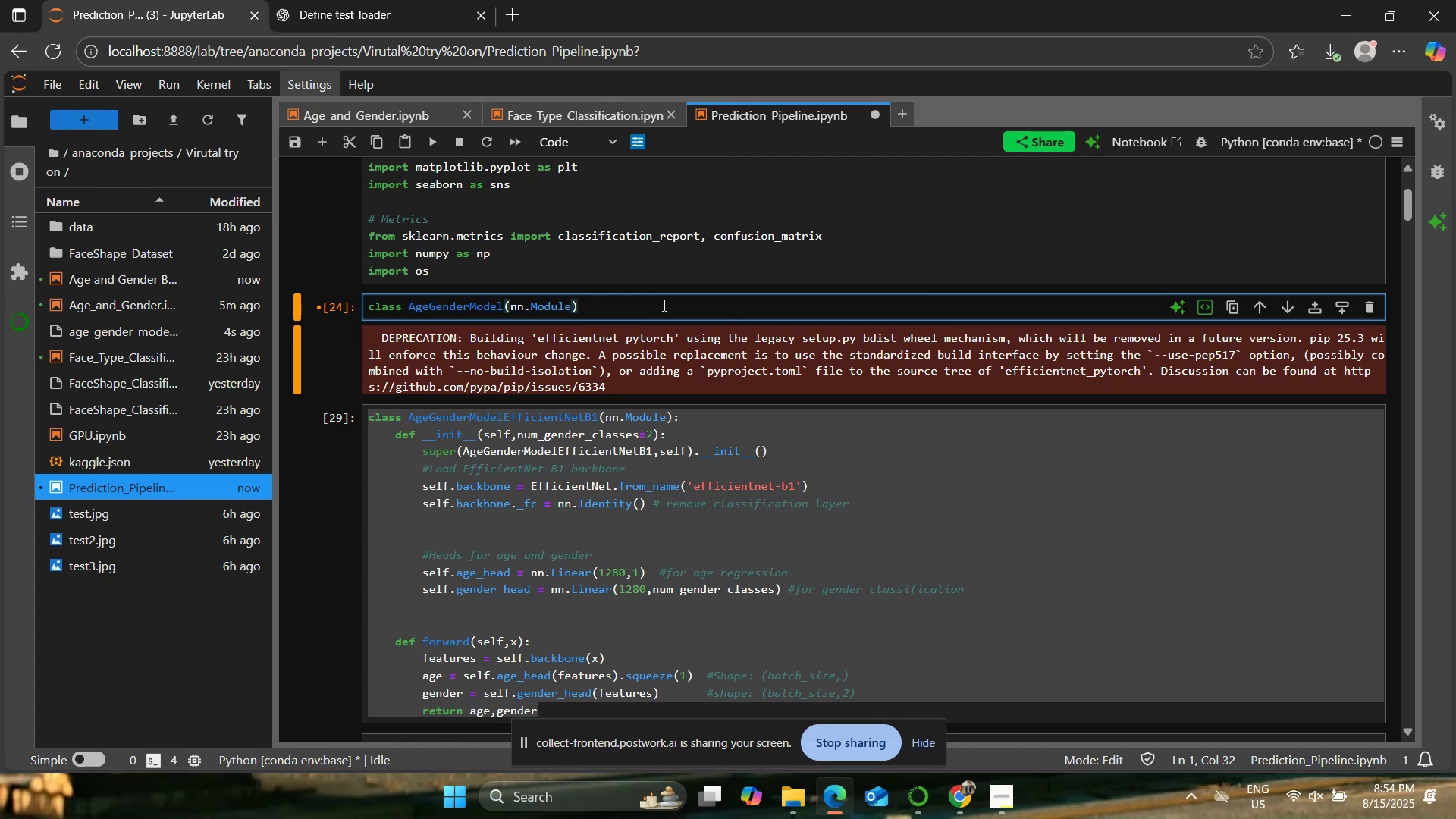 
key(Enter)
 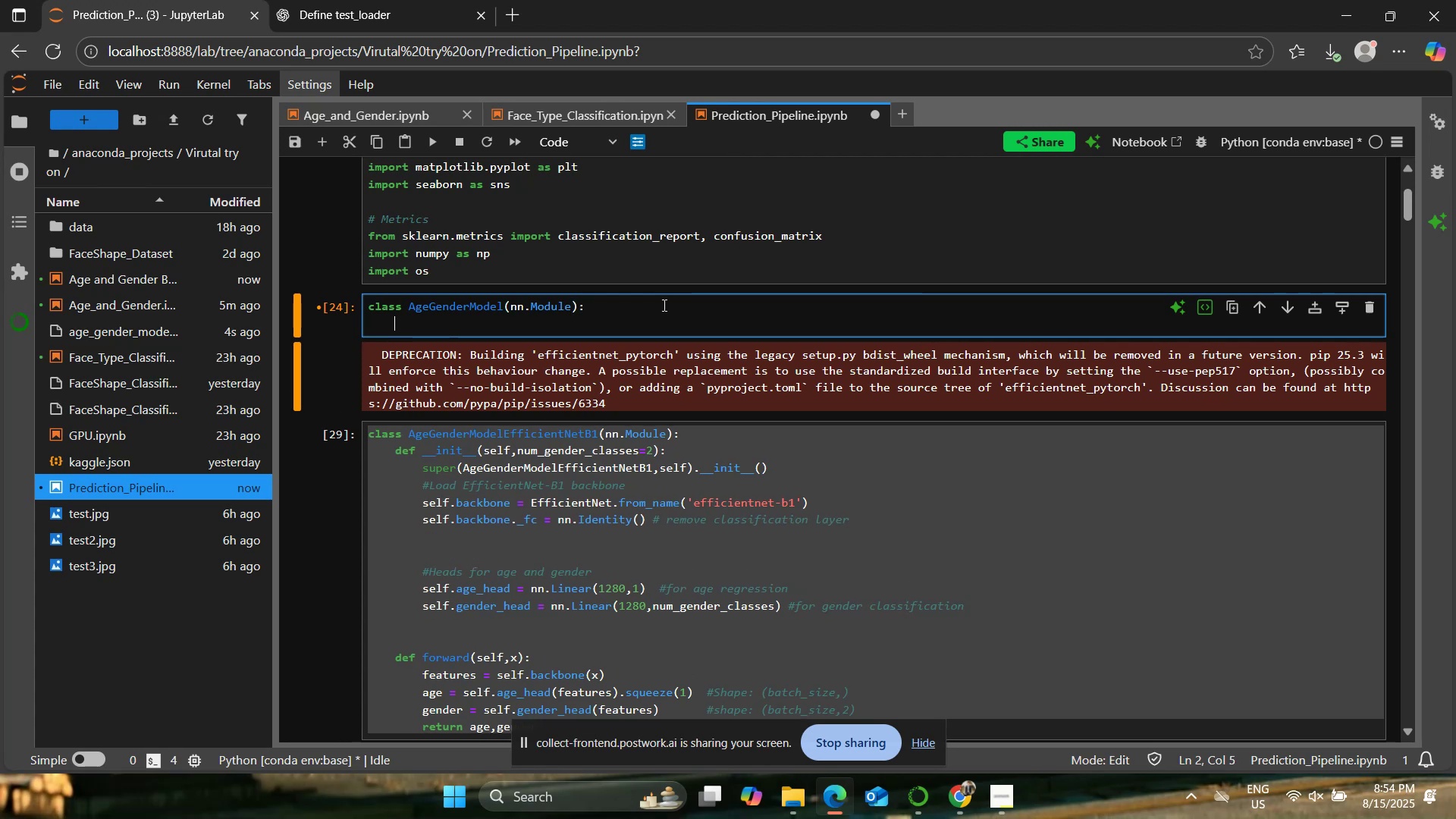 
type(def )))
key(Backspace)
key(Backspace)
type(__init__(self):)
 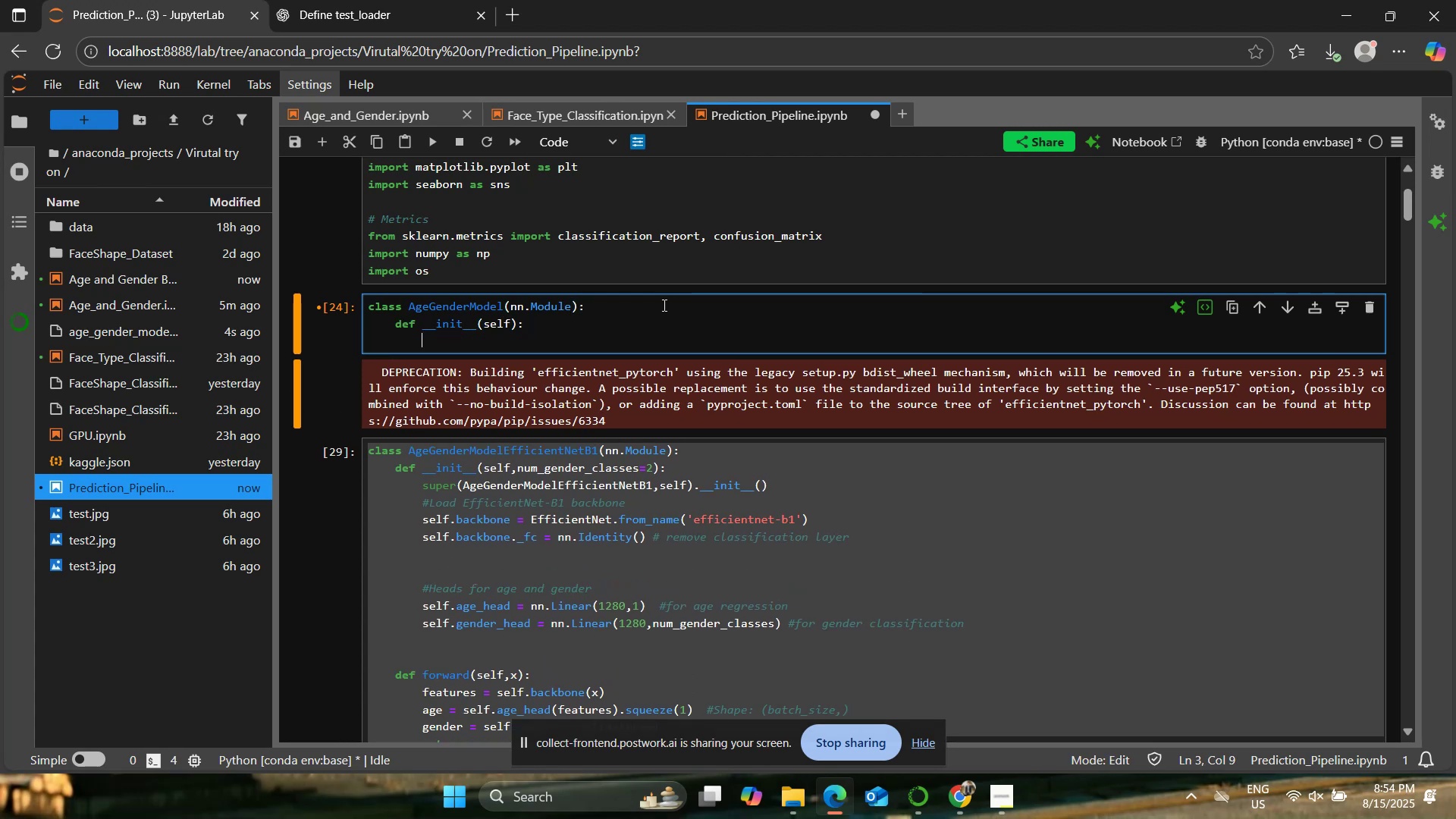 
 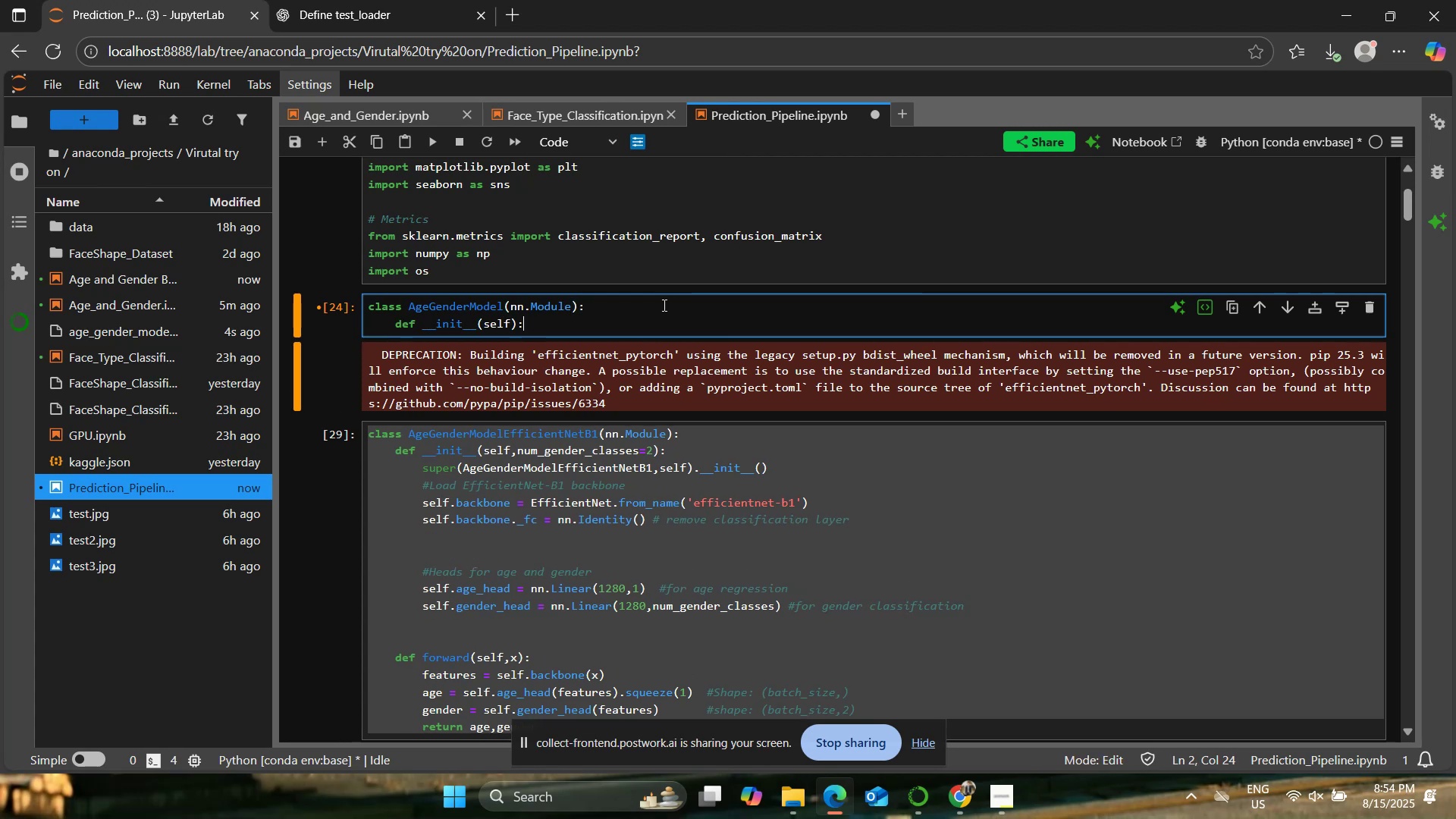 
key(Enter)
 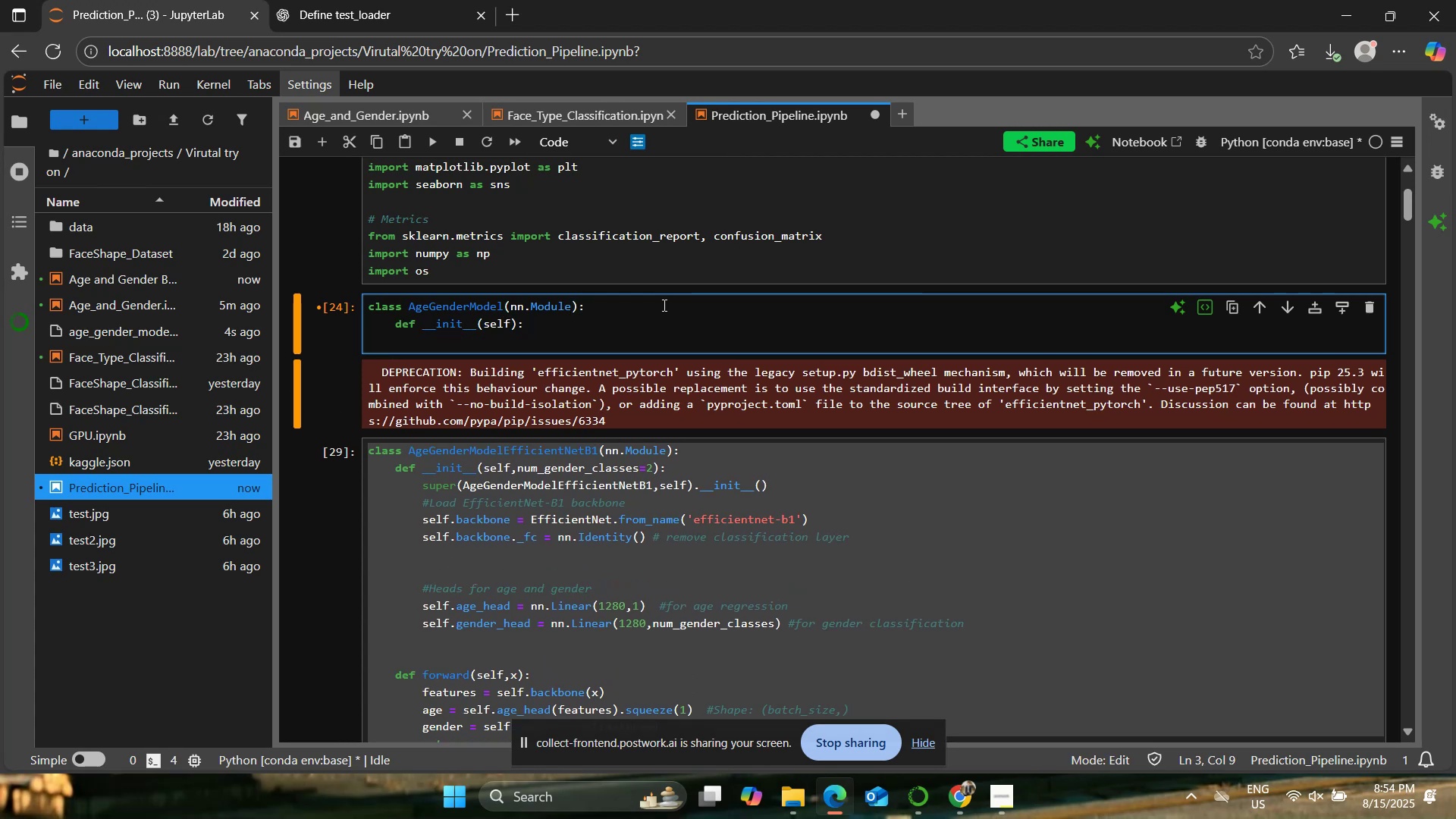 
type(super().init__())
 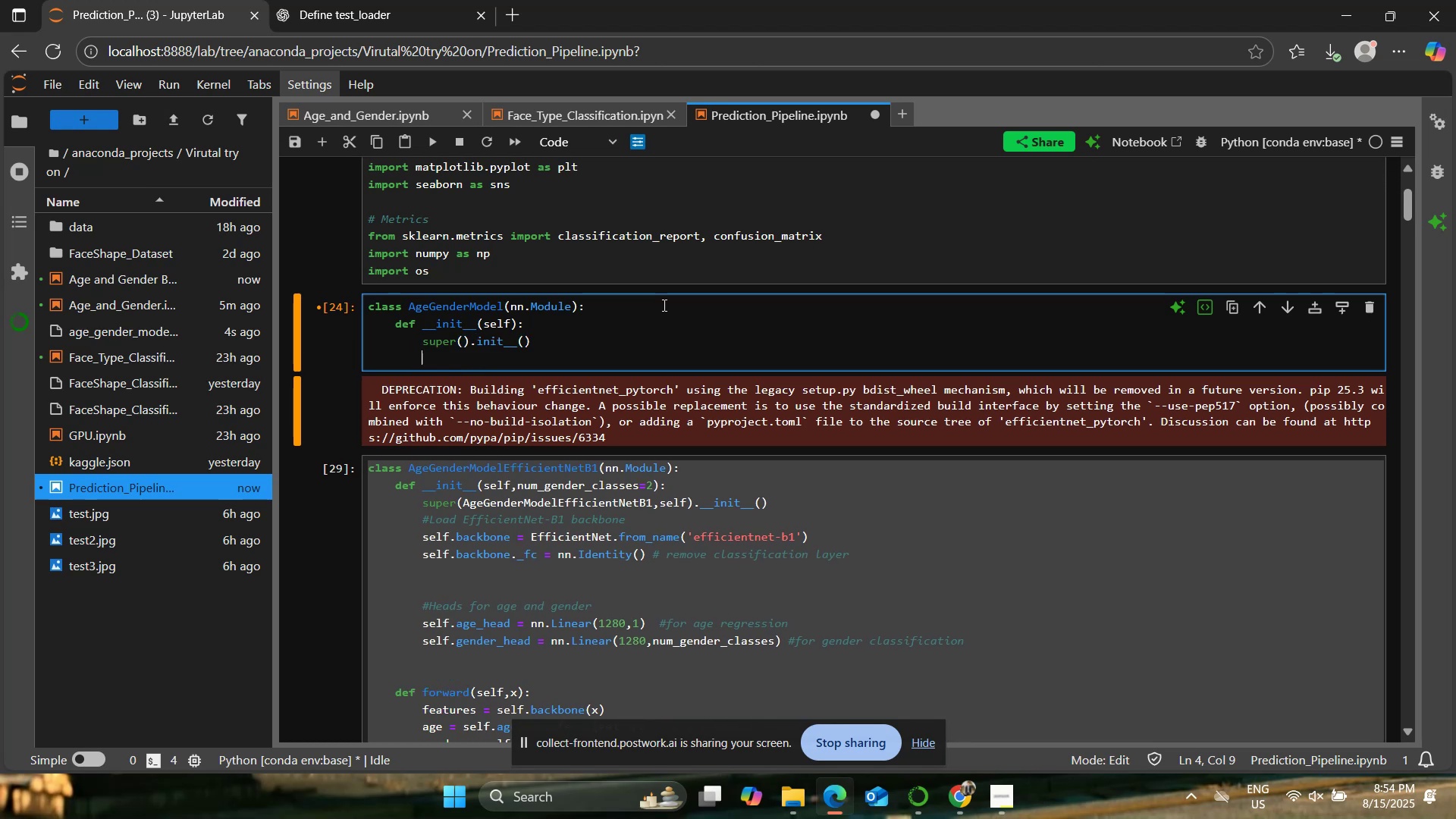 
 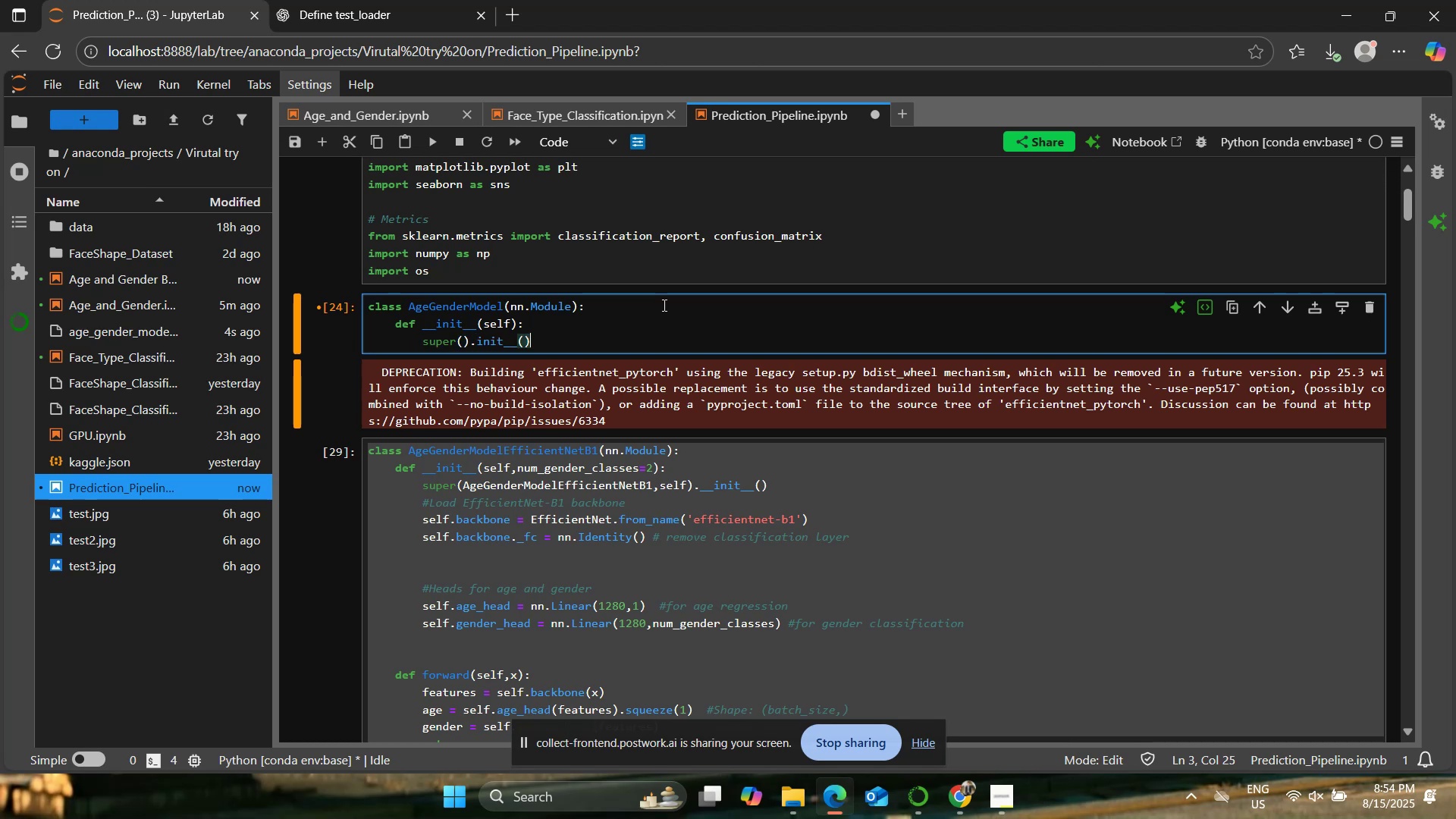 
key(Enter)
 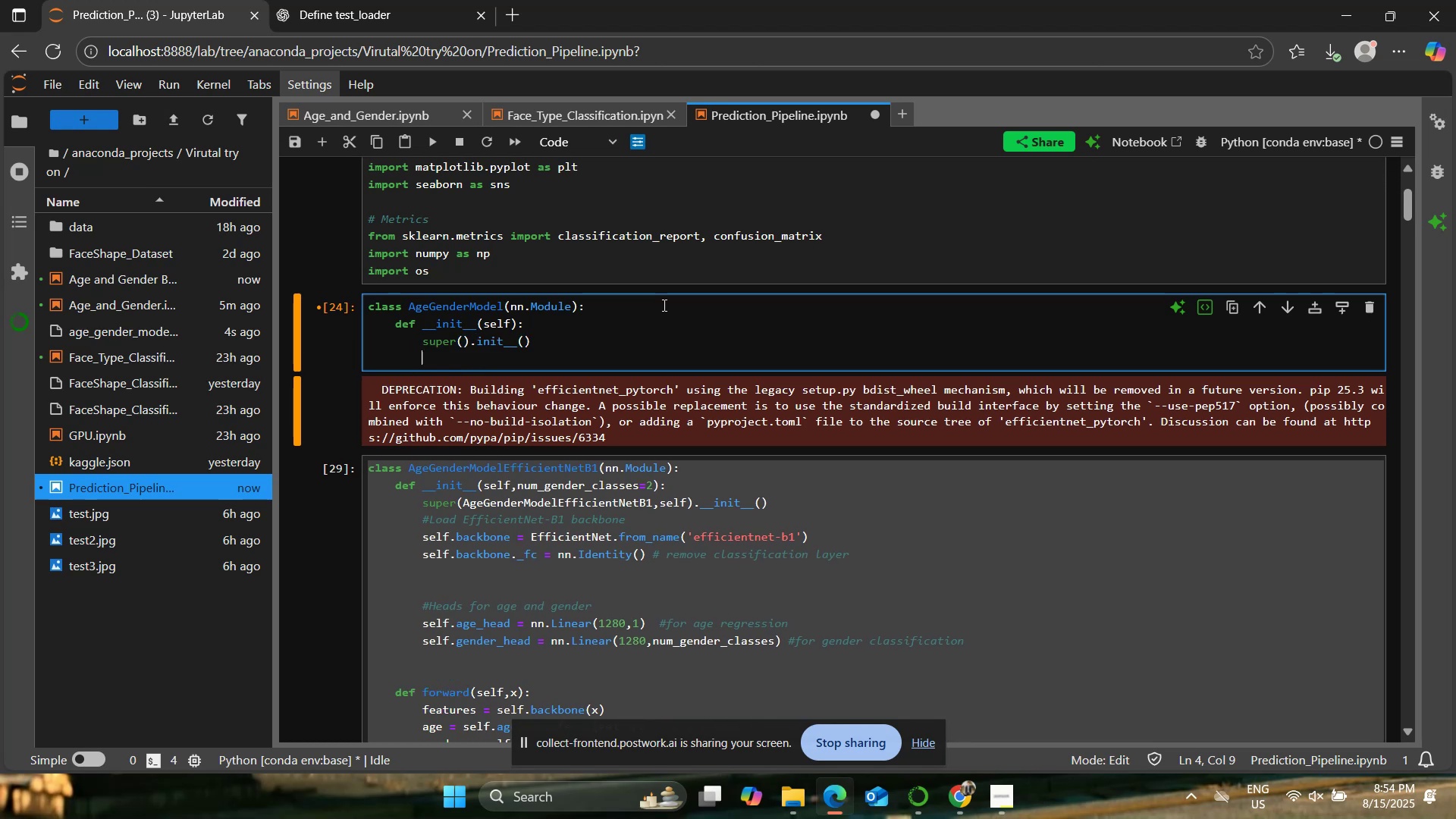 
type(self.backbone = timm)
 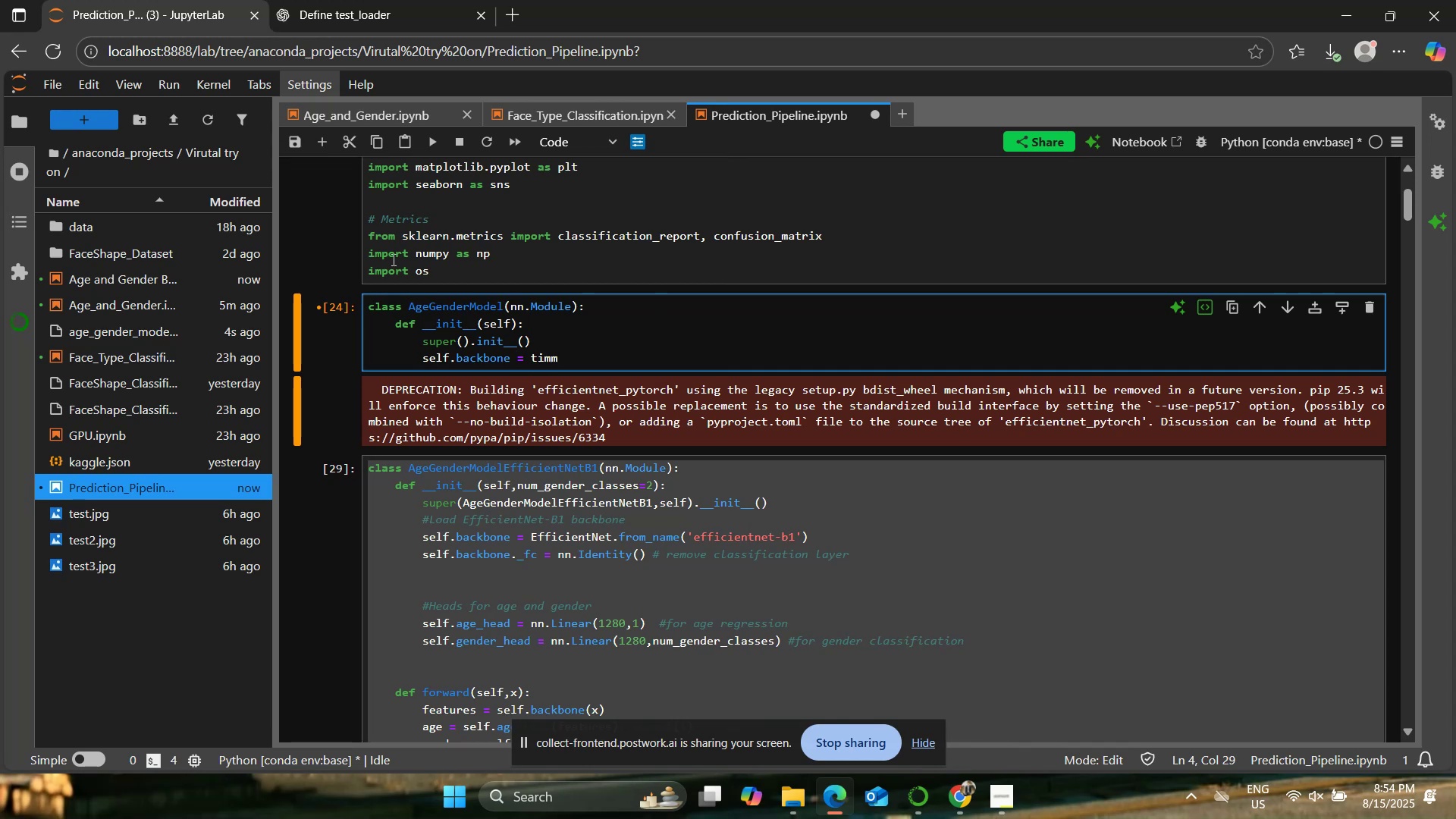 
wait(5.66)
 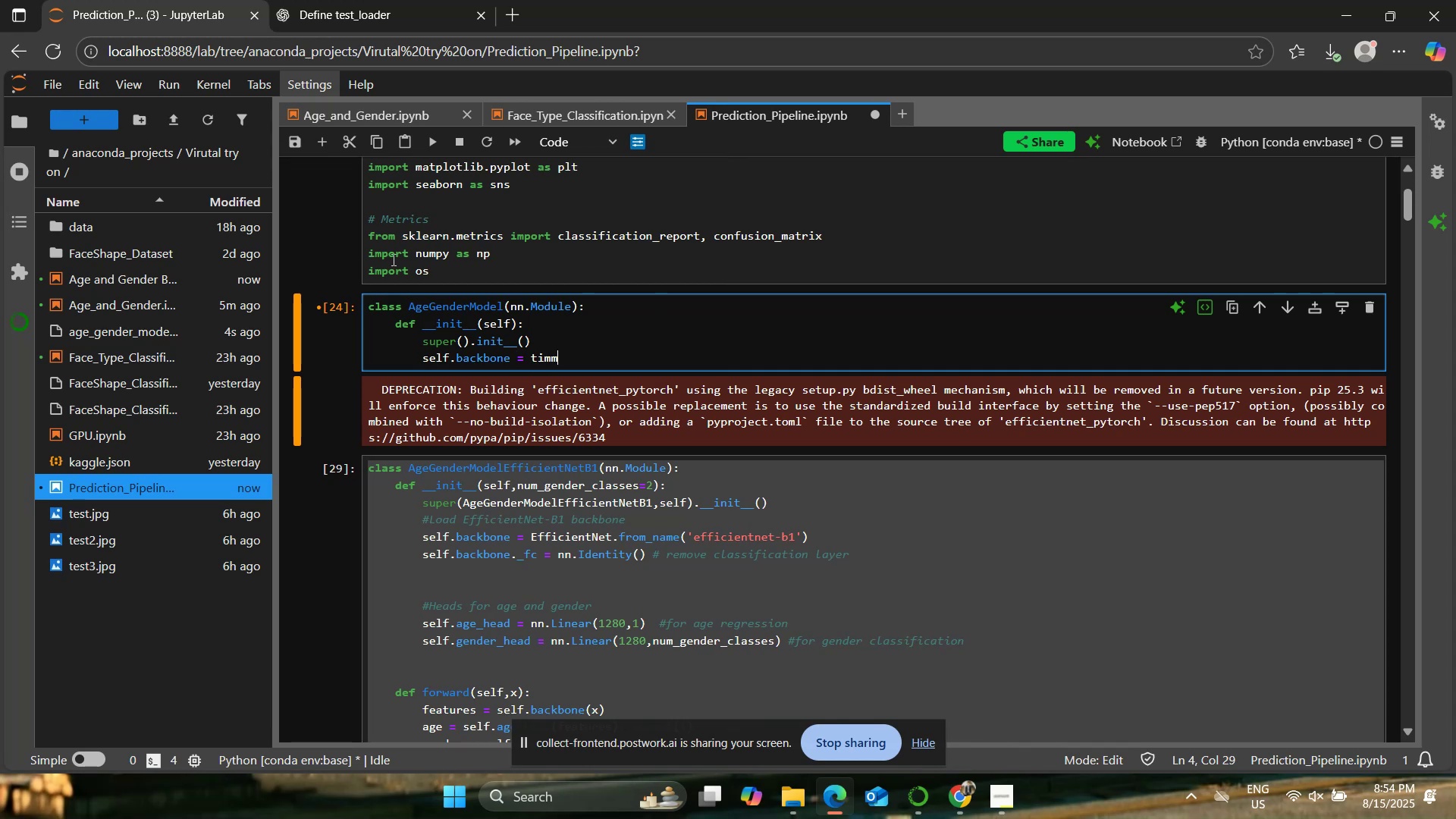 
scroll: coordinate [624, 365], scroll_direction: up, amount: 5.0
 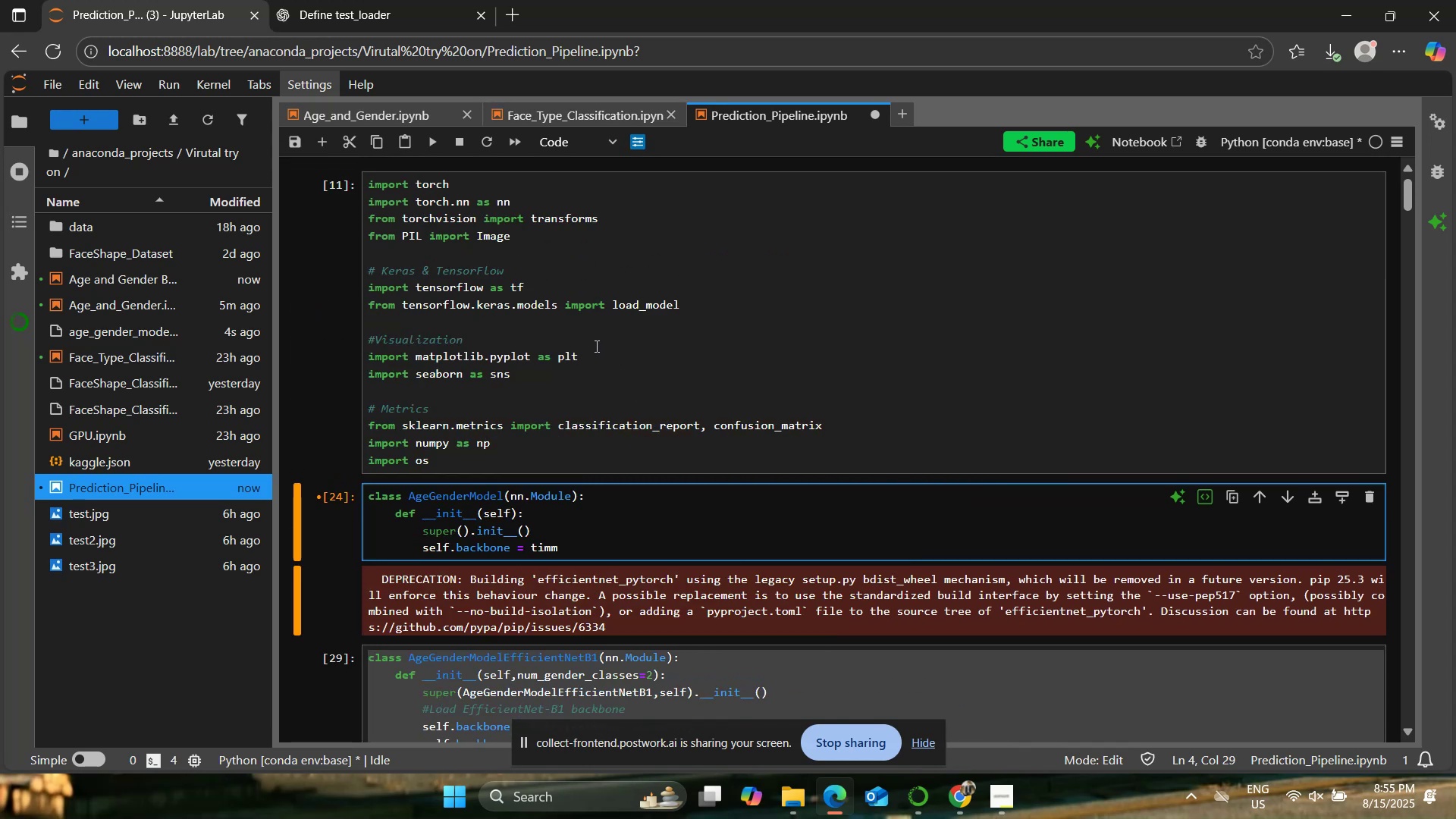 
left_click([588, 324])
 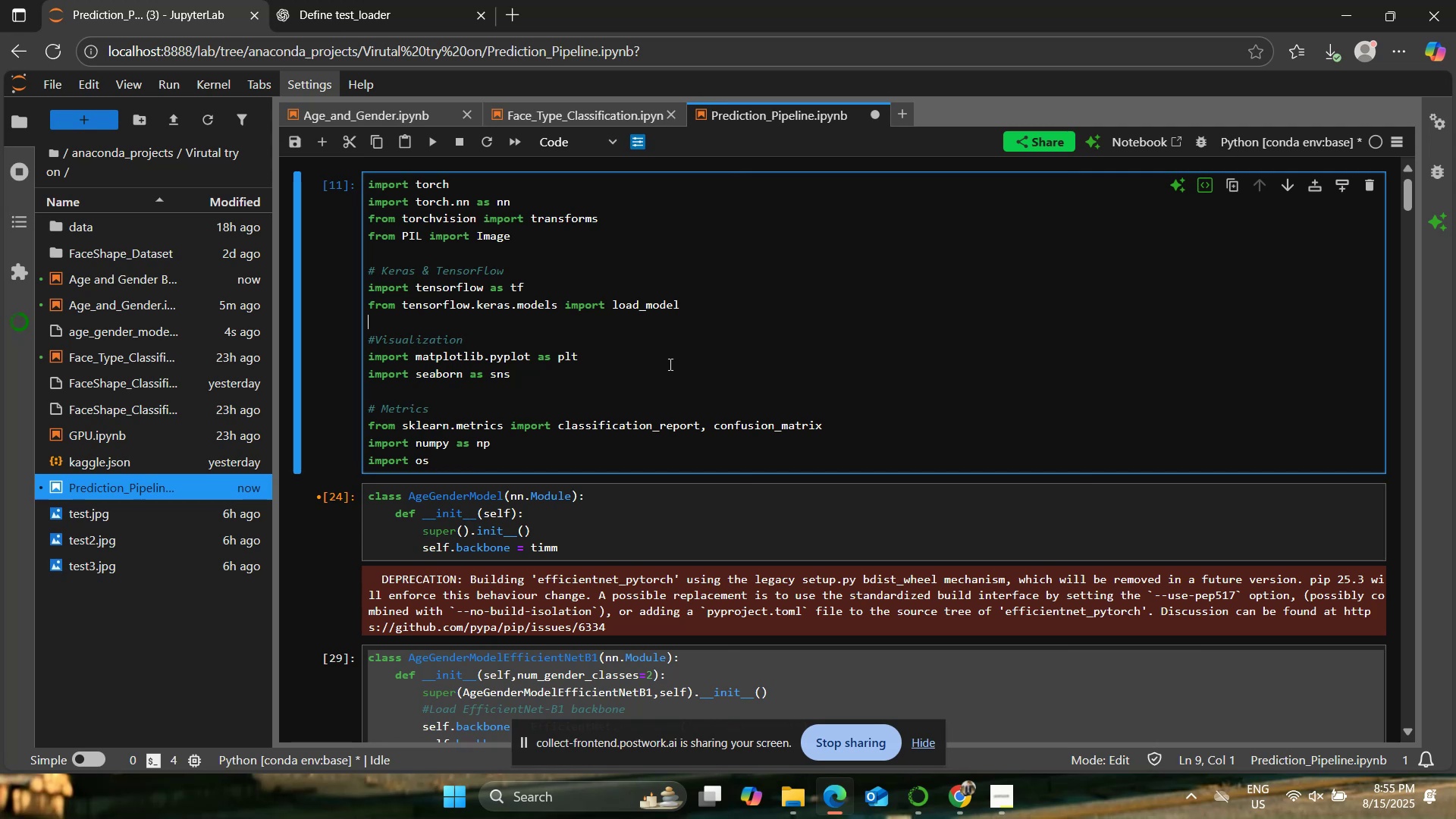 
type(import timm)
 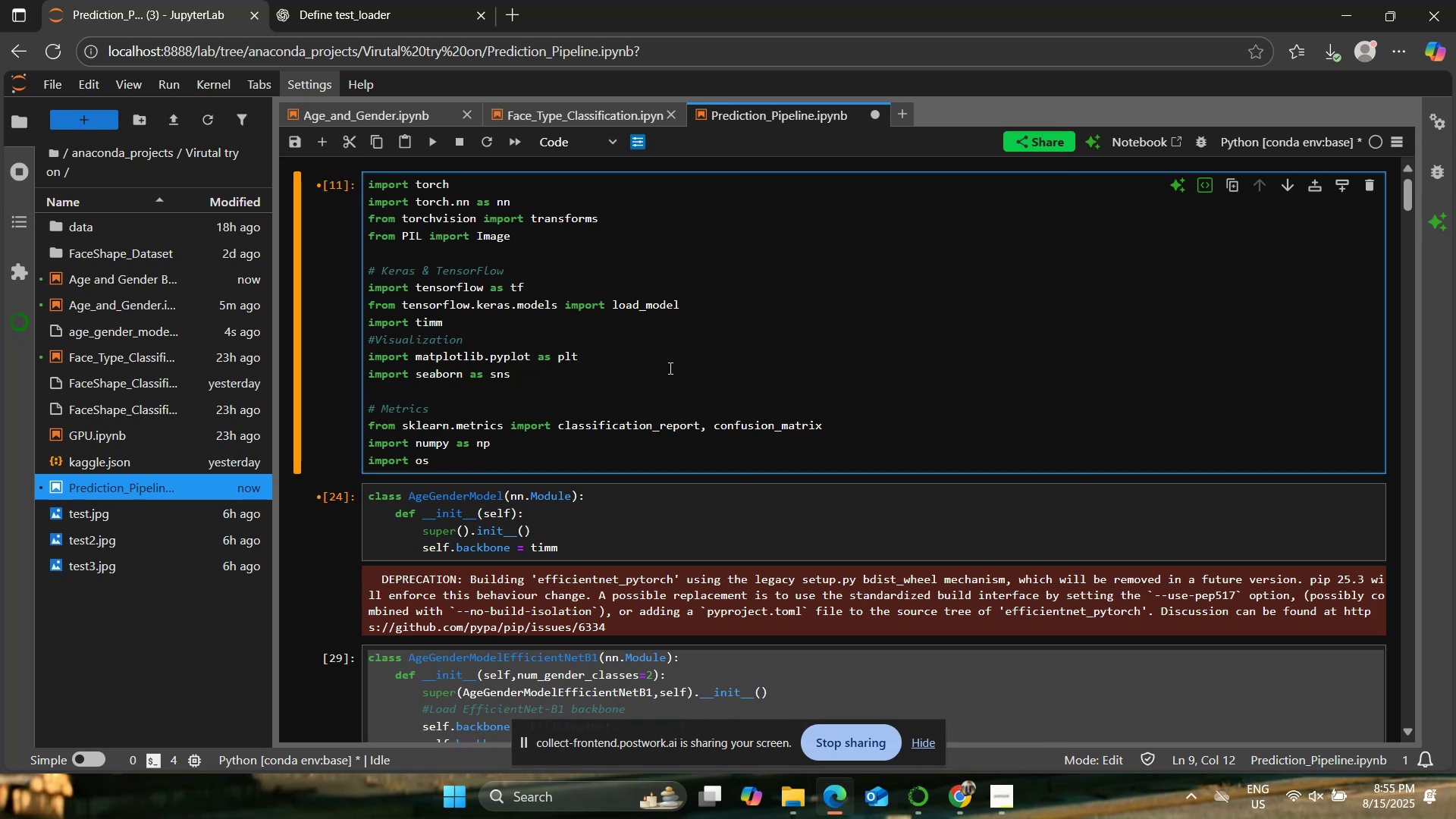 
left_click([806, 562])
 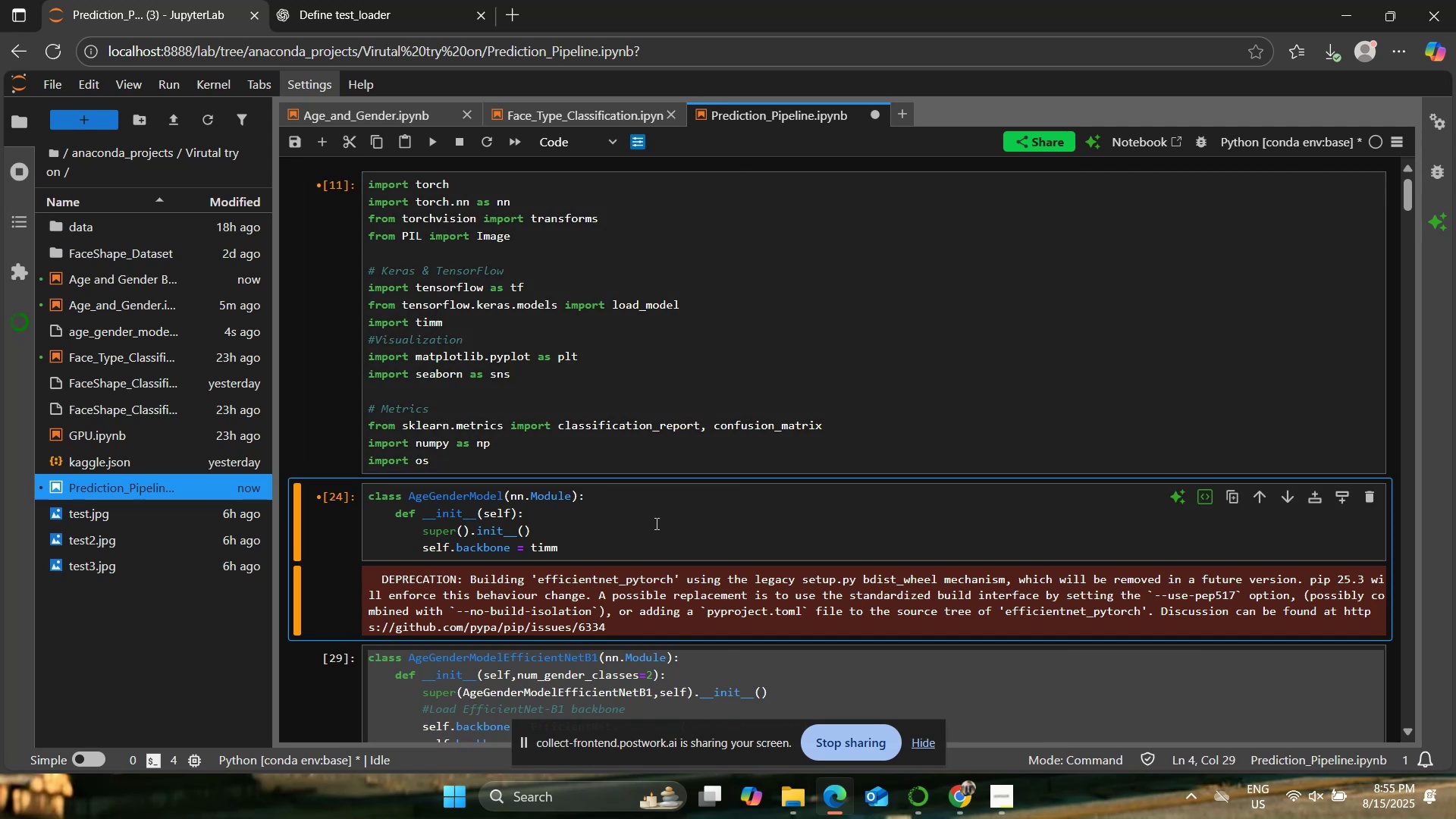 
left_click([653, 549])
 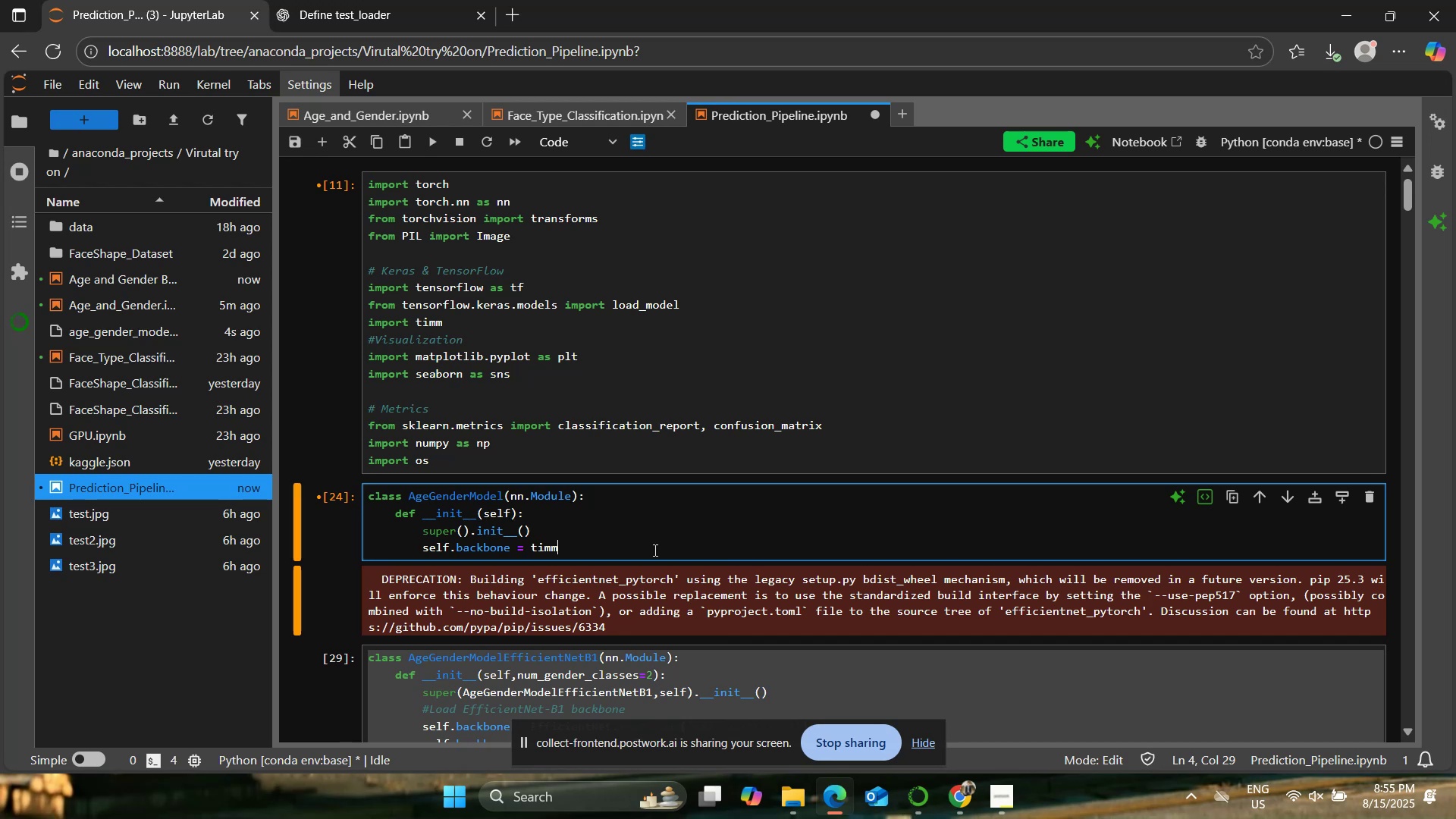 
wait(10.36)
 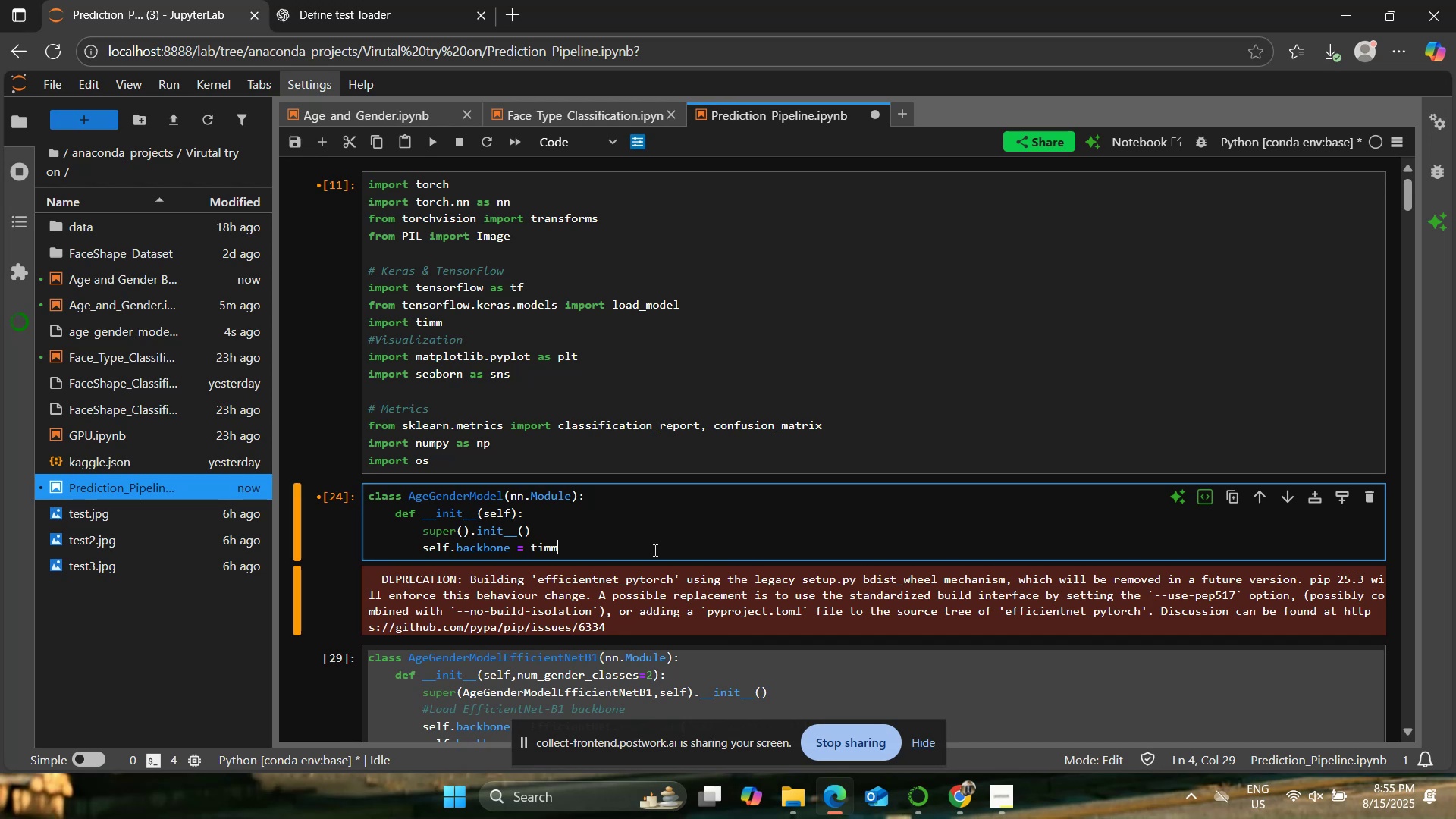 
type(.create<)
key(Backspace)
type(_model('efficientnet_b1;)
key(Backspace)
type(',)
 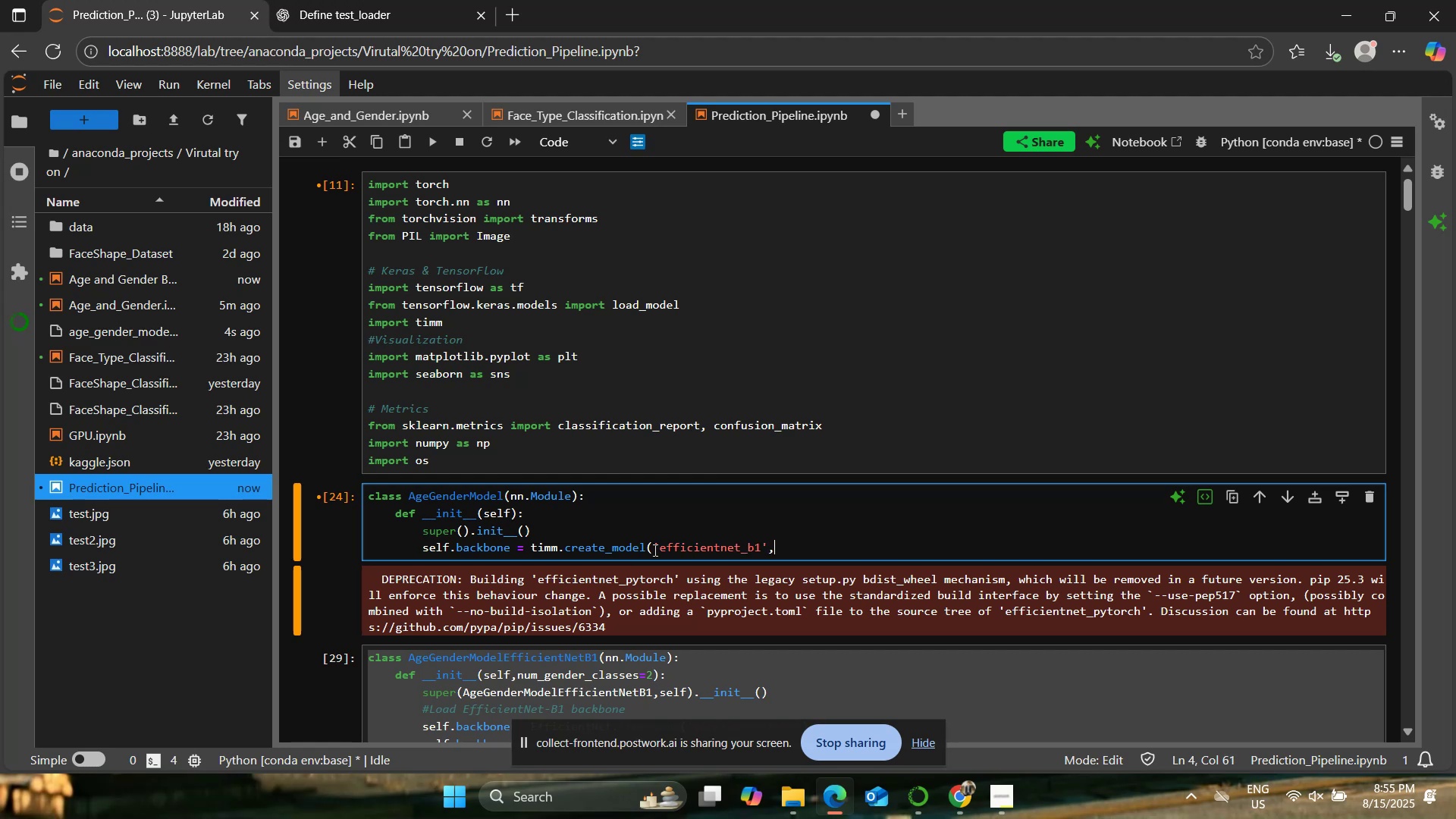 
type([re)
key(Backspace)
key(Backspace)
key(Backspace)
type(pretrained=True, num_classes =0)
key(Backspace)
type( 0, glogbal_)
key(Backspace)
key(Backspace)
key(Backspace)
key(Backspace)
key(Backspace)
type(bal_pool )
key(Backspace)
key(Backspace)
type(l = 'avg;))
 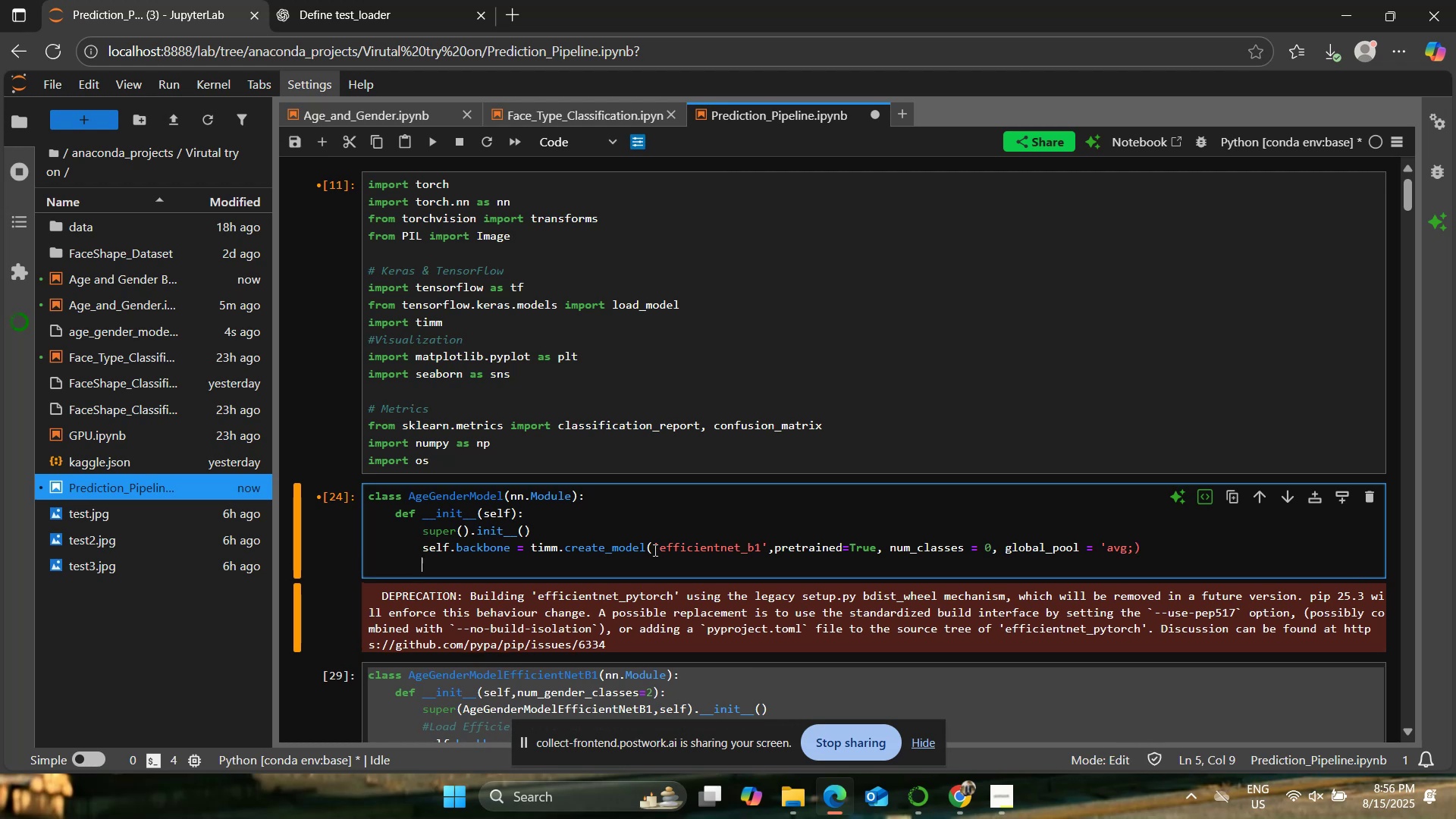 
 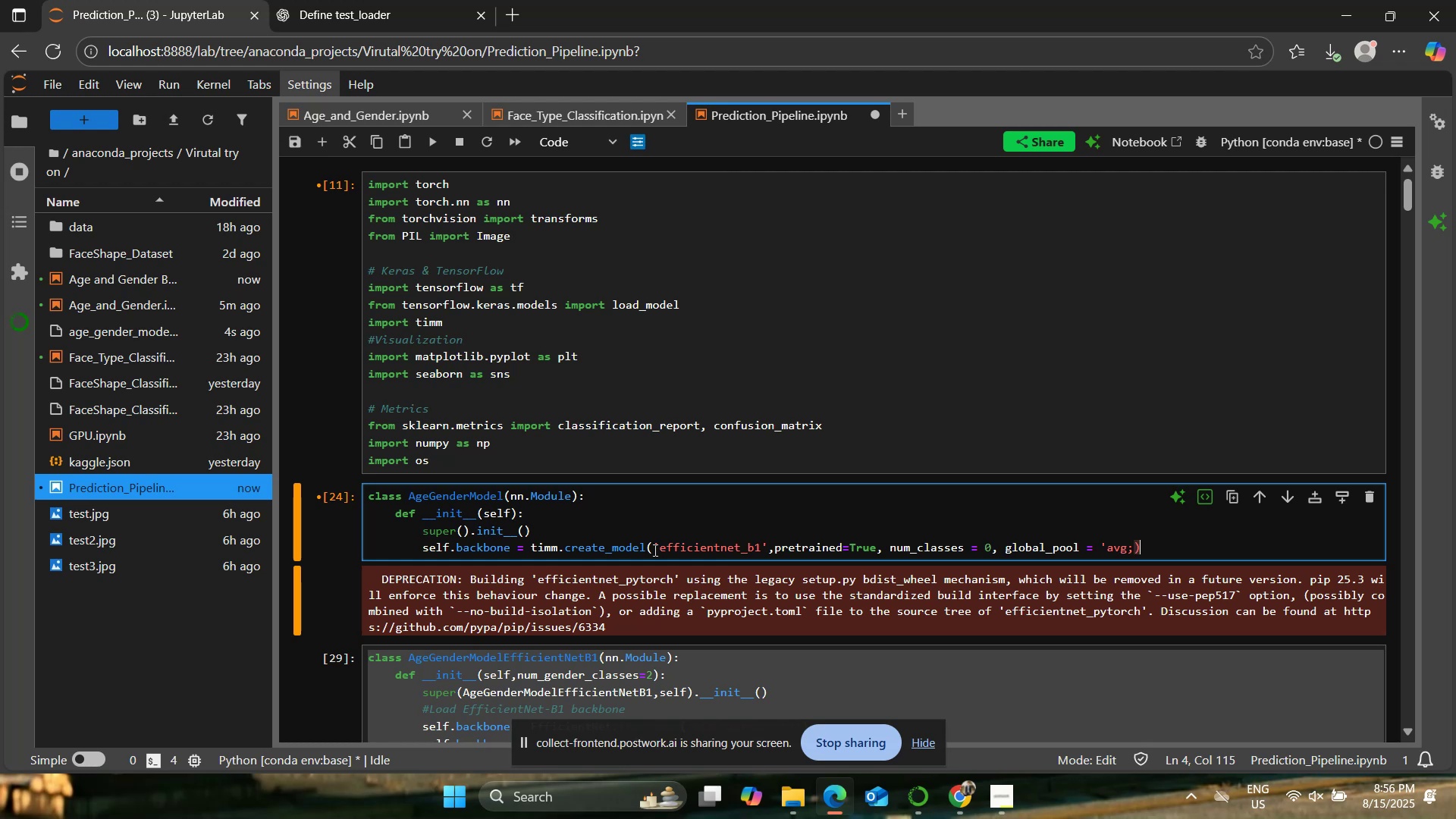 
key(Enter)
 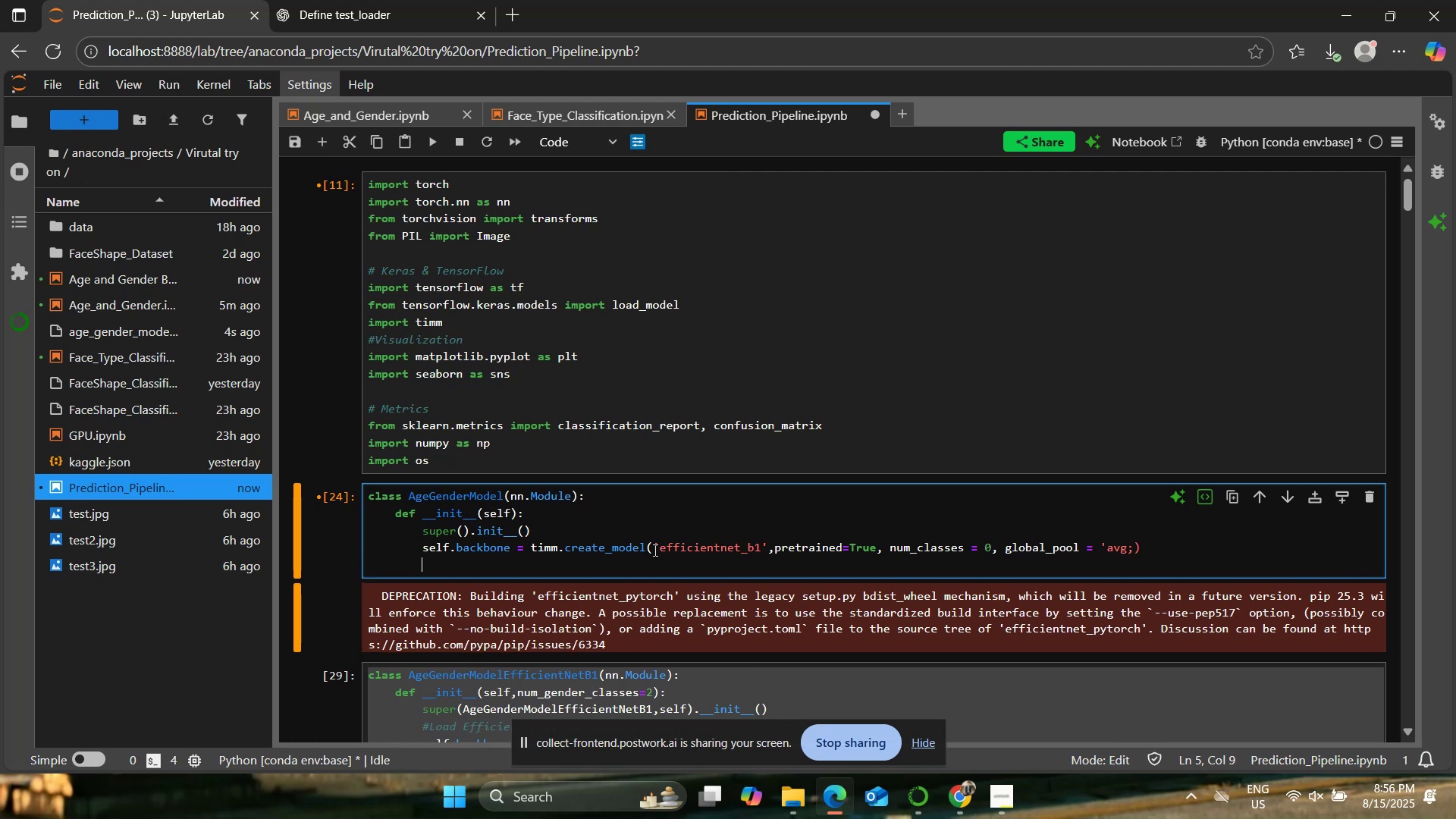 
key(Backspace)
 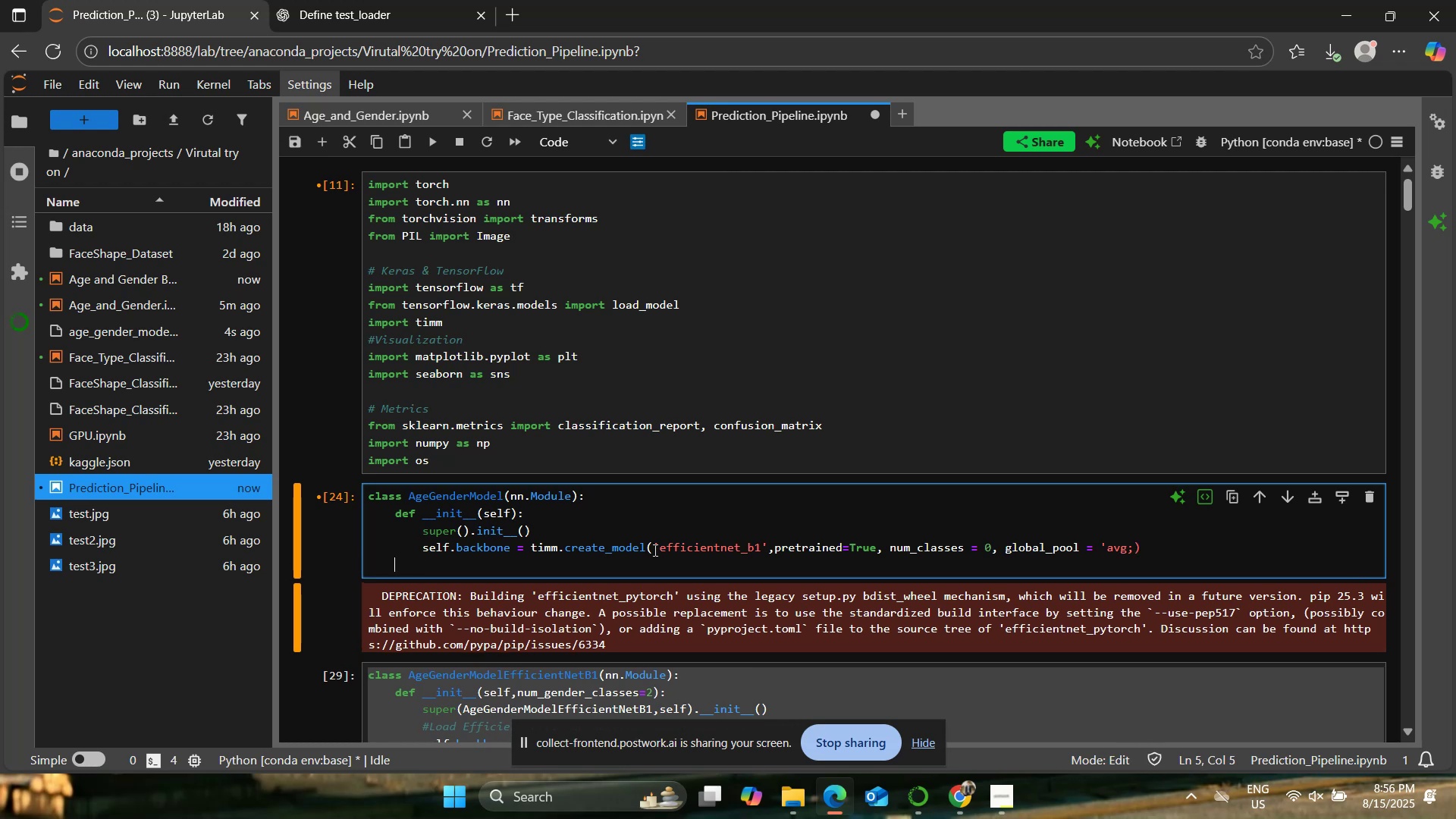 
key(Backspace)
 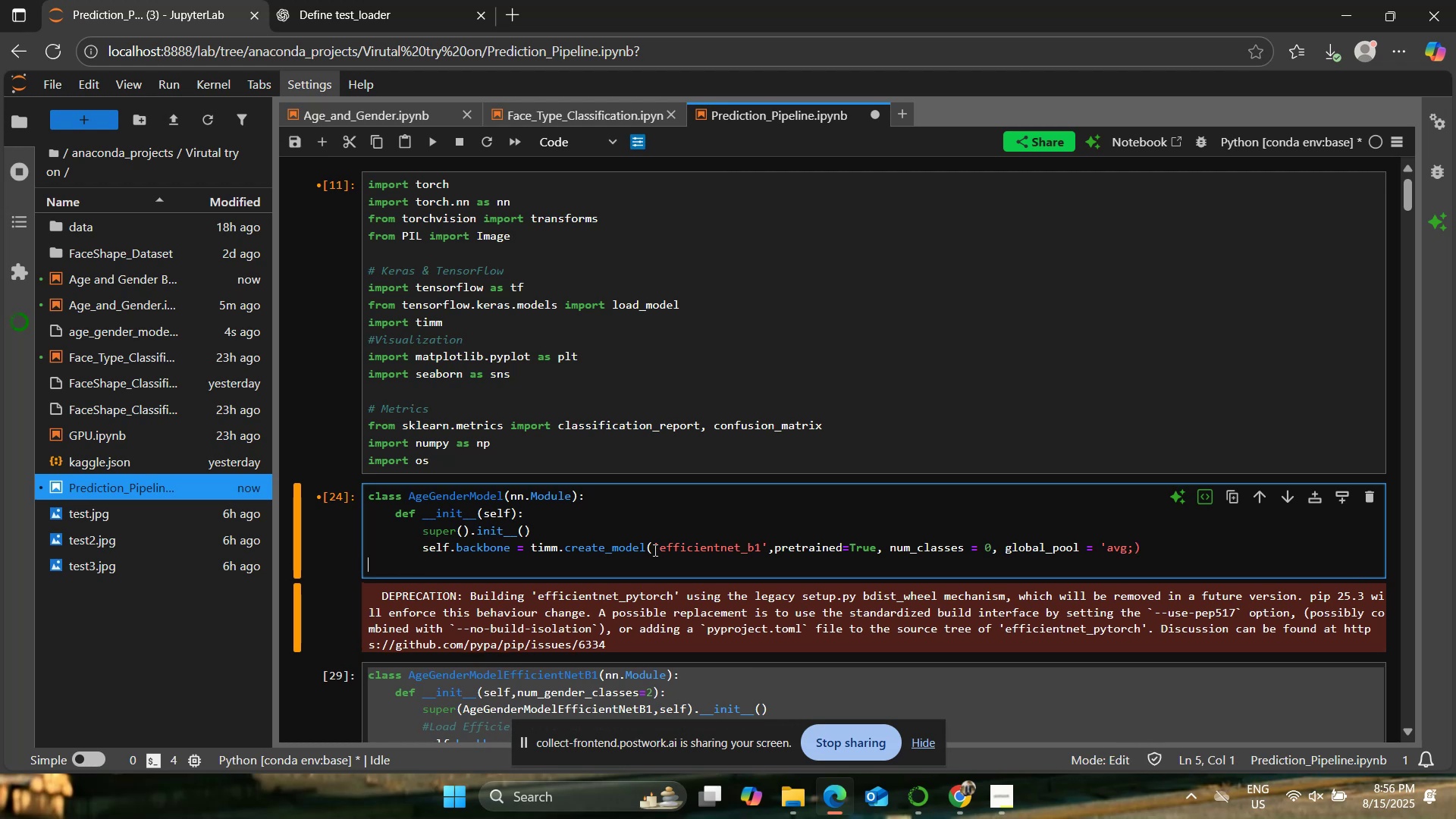 
key(Backspace)
 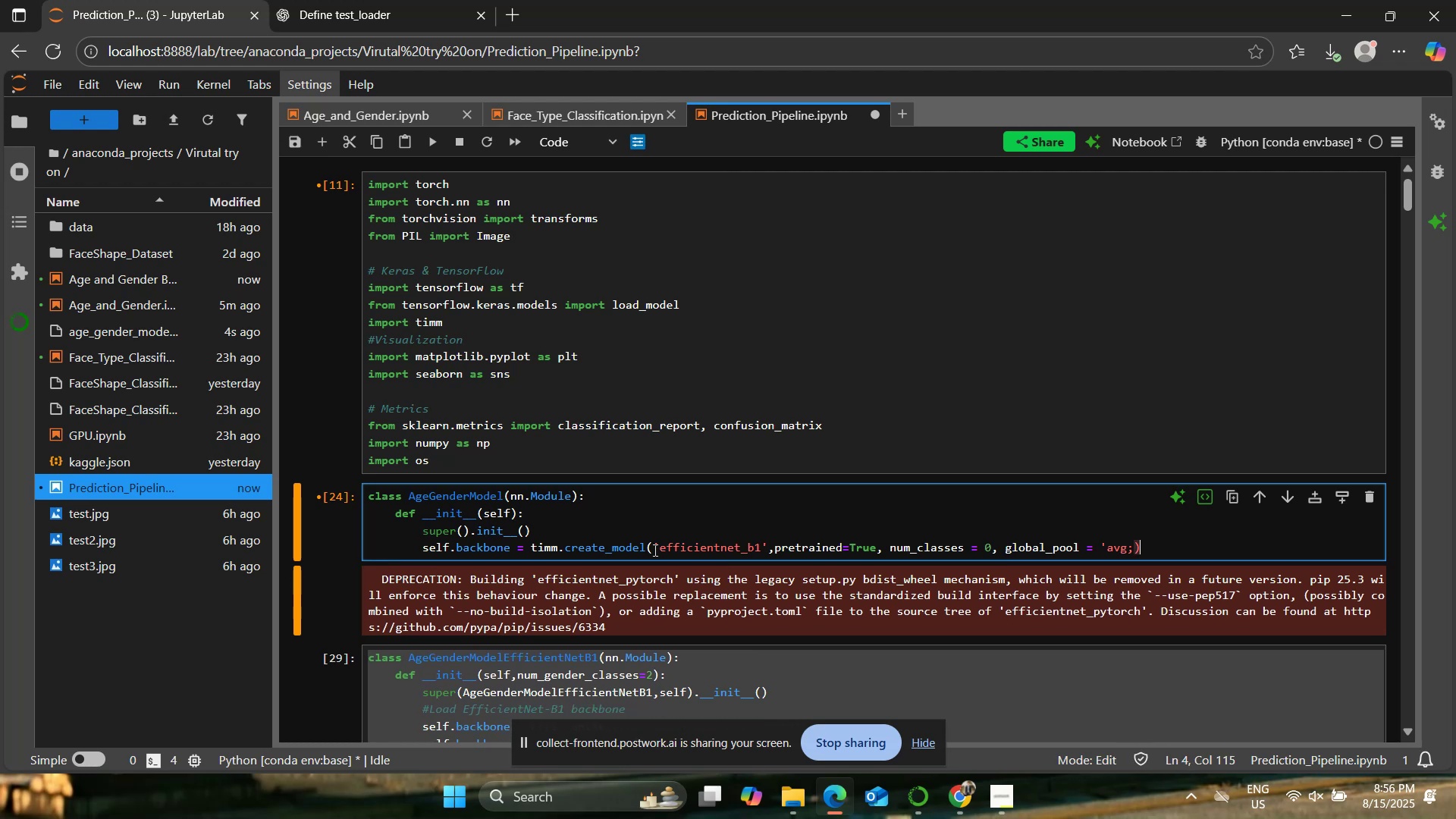 
key(Backspace)
 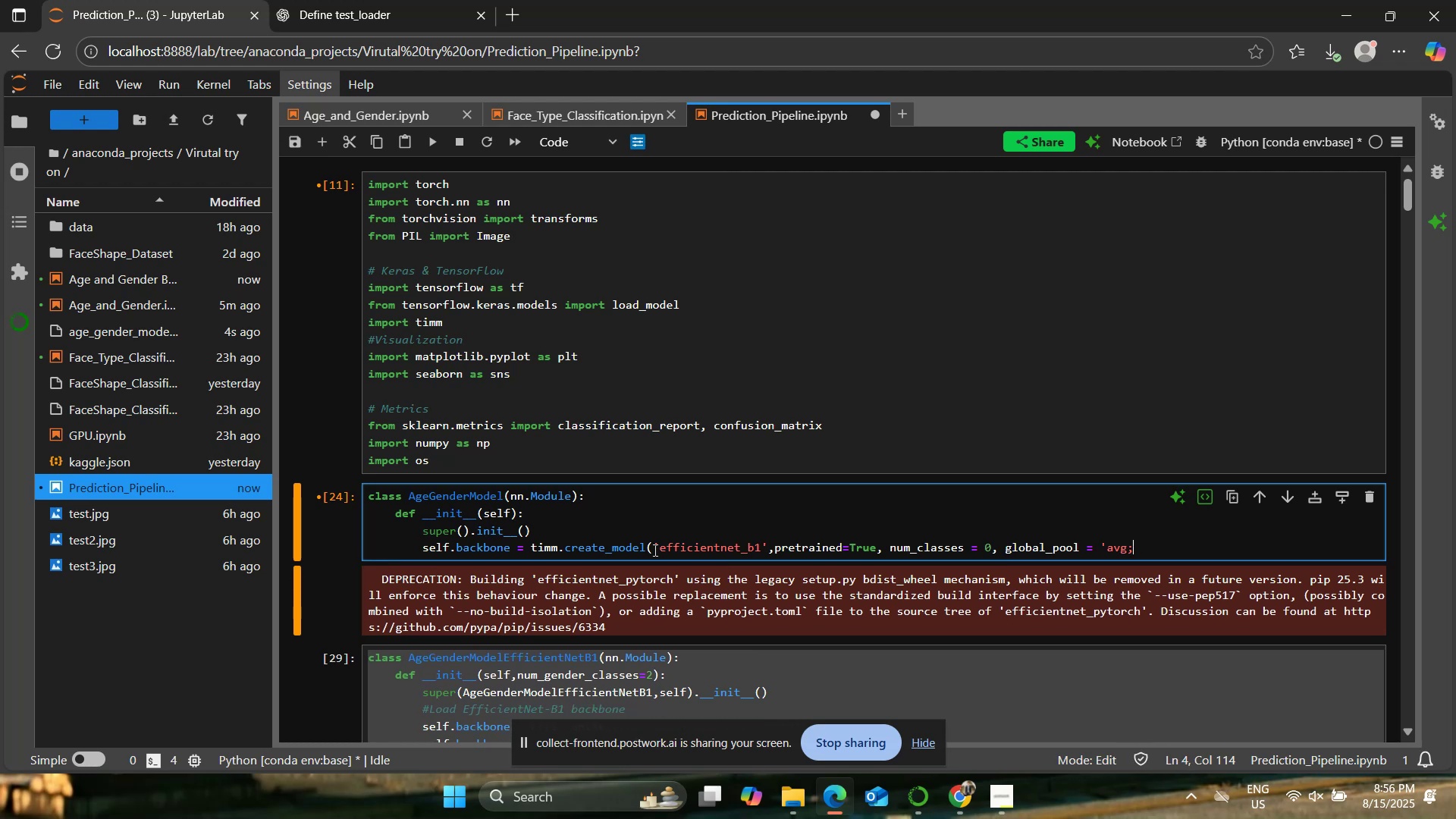 
key(Backspace)
 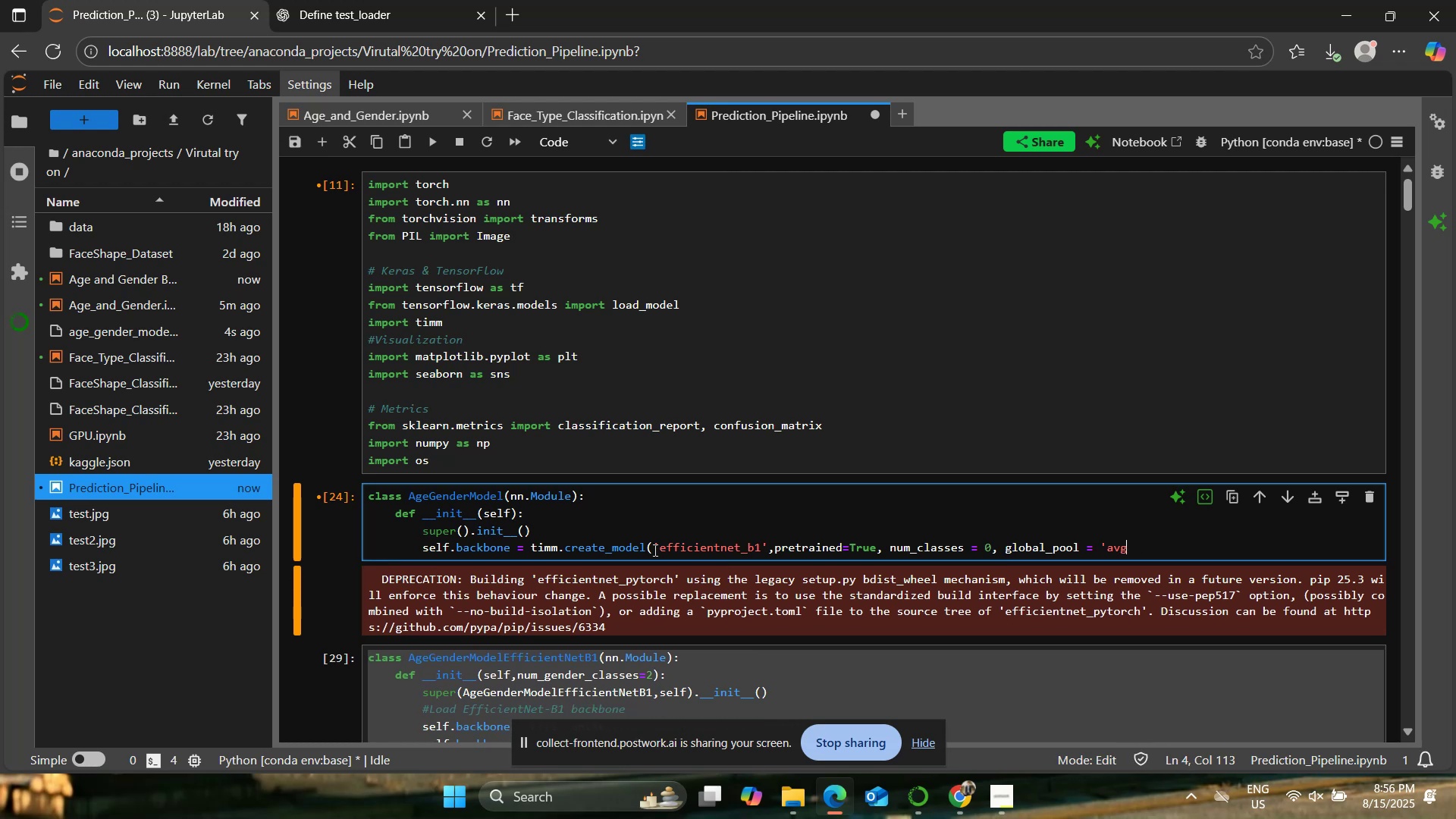 
key(Semicolon)
 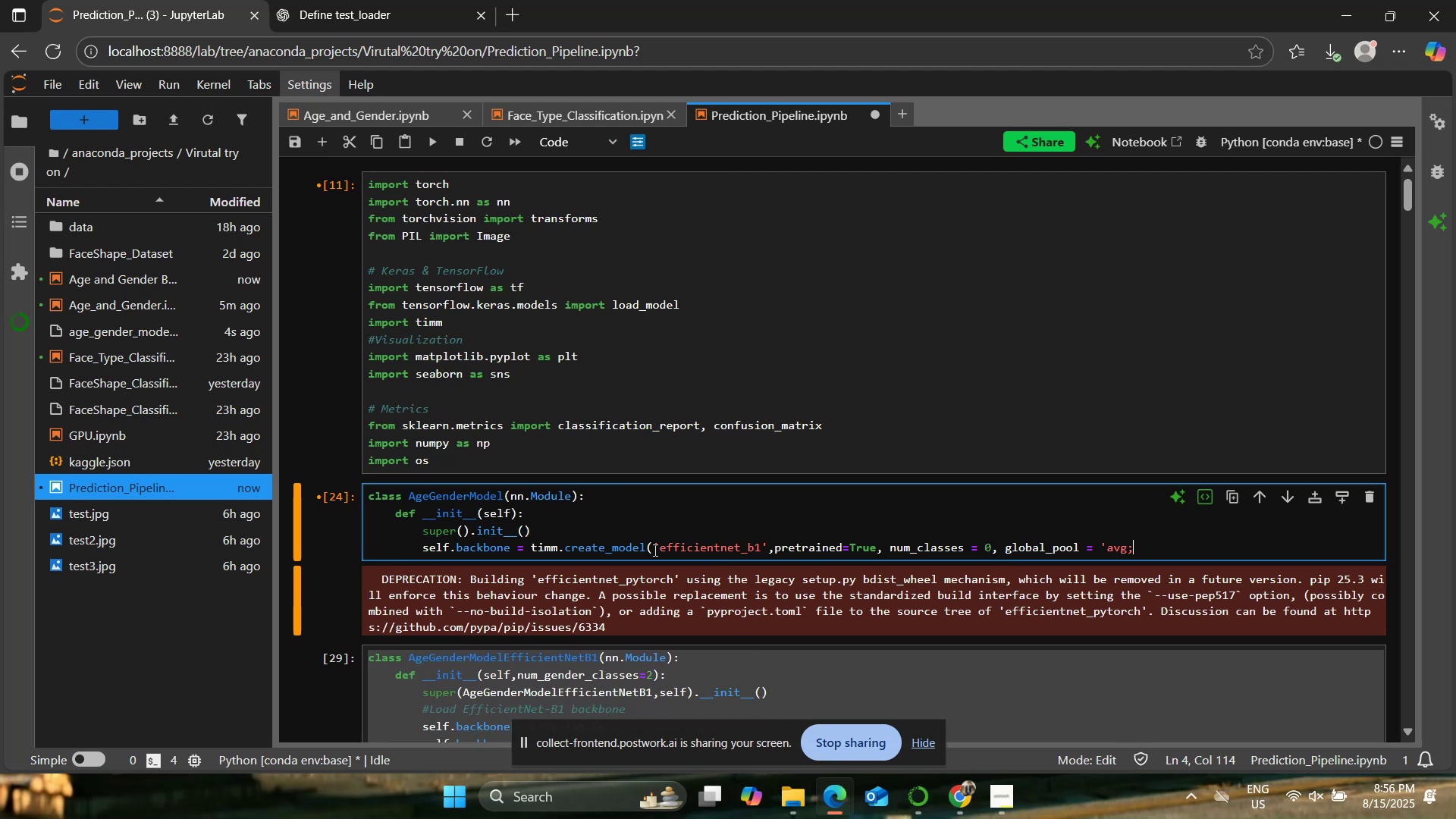 
hold_key(key=ShiftRight, duration=0.49)
 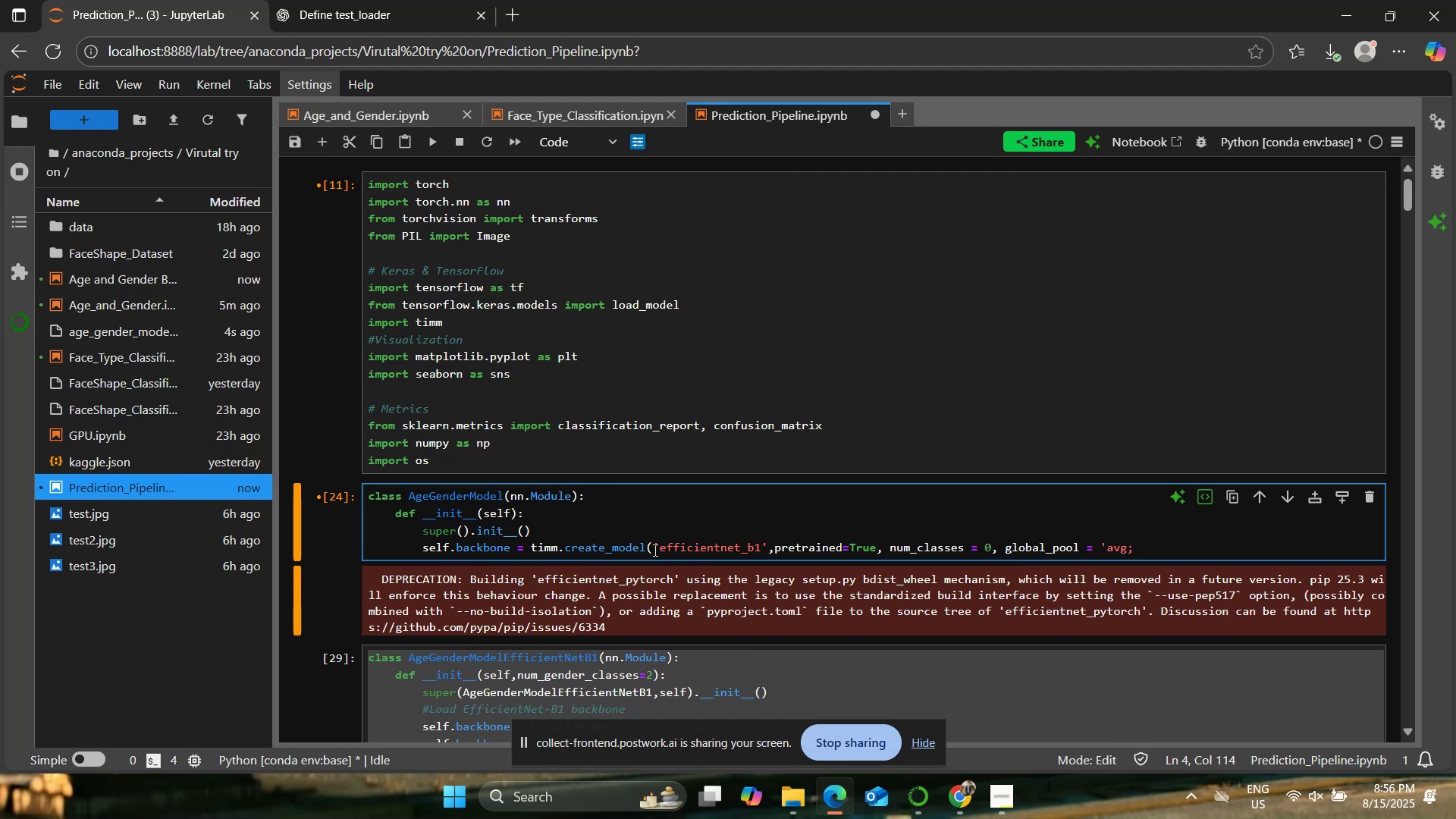 
key(Backspace)
 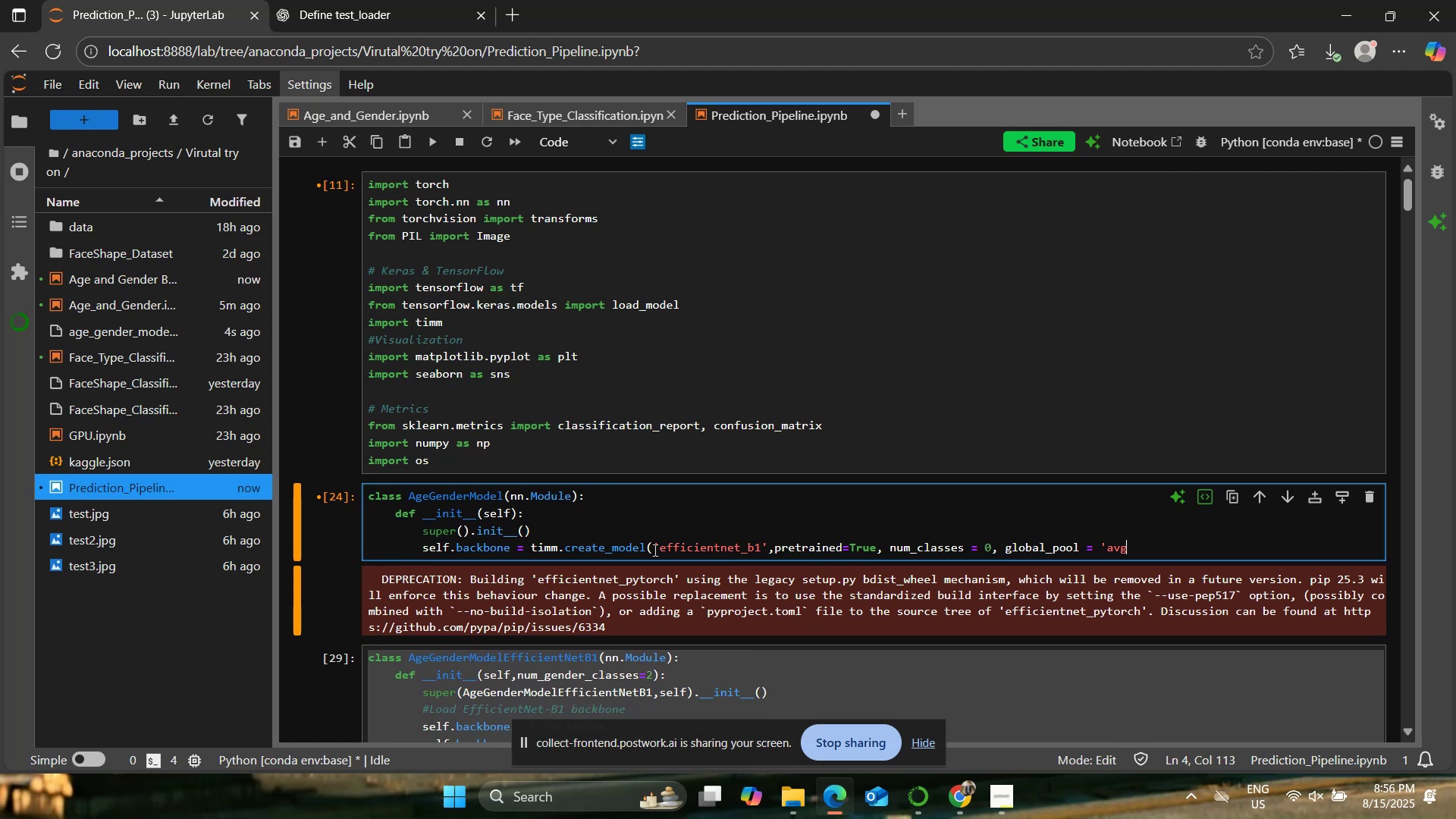 
key(Quote)
 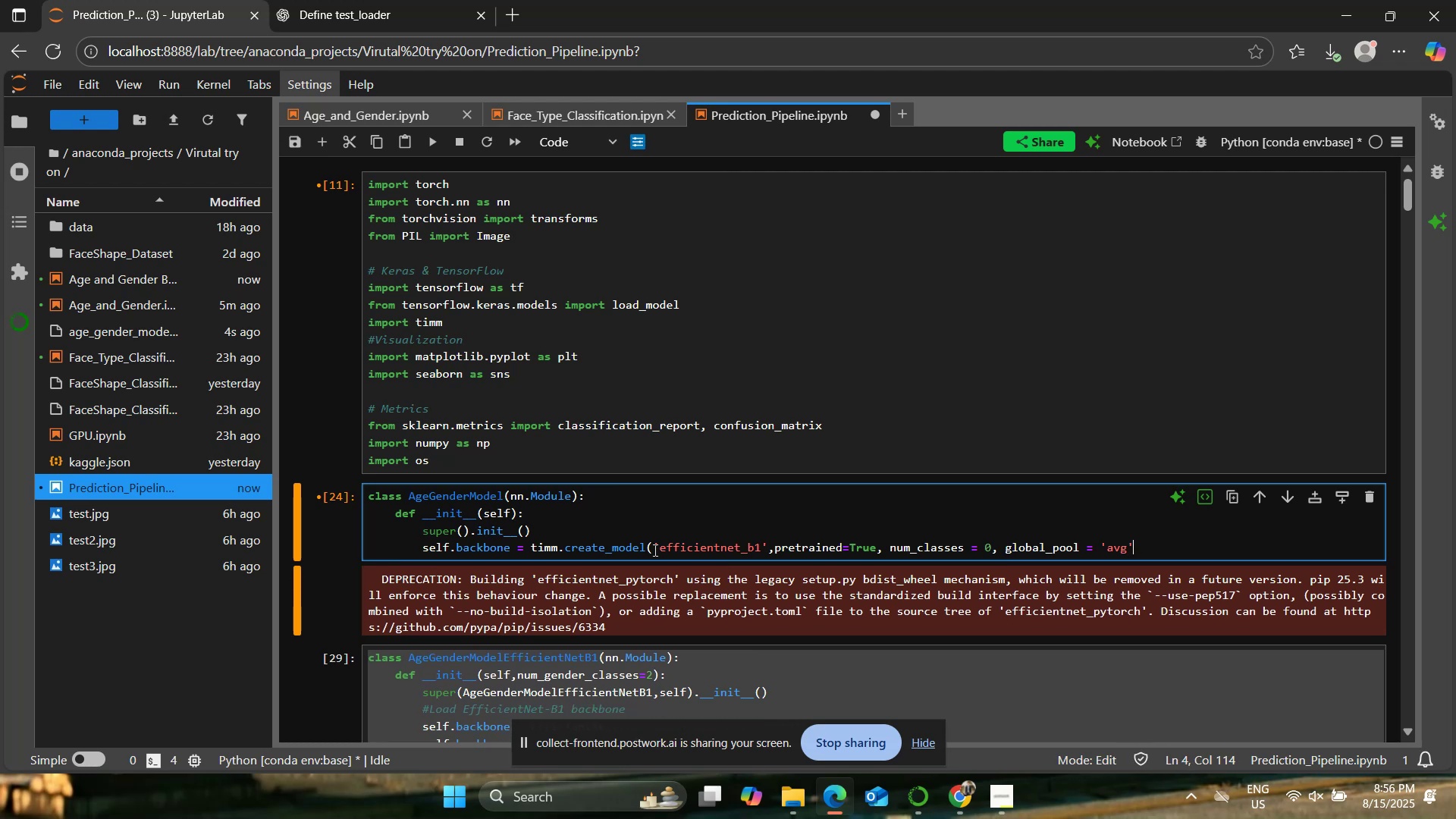 
key(Shift+0)
 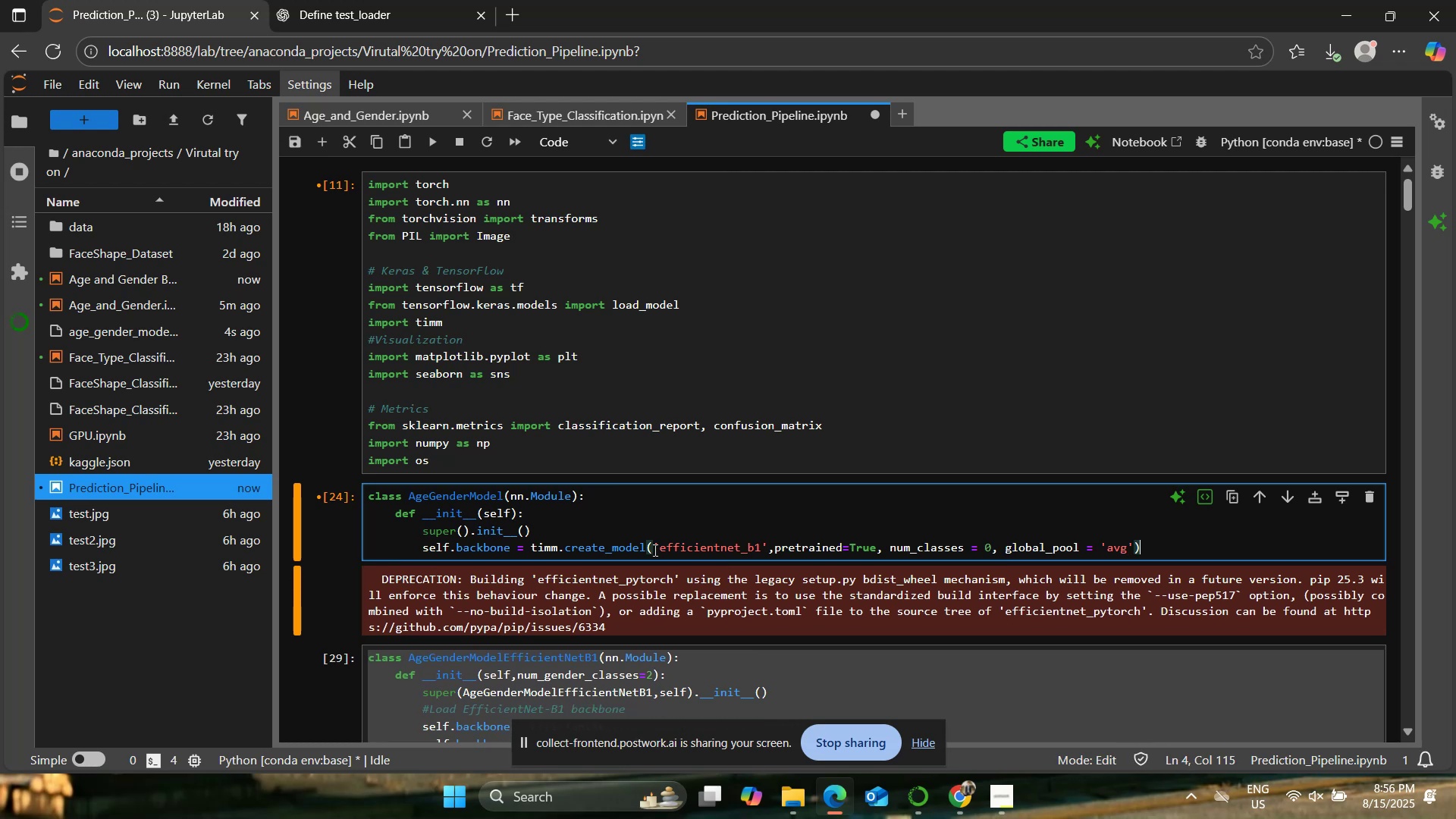 
key(Enter)
 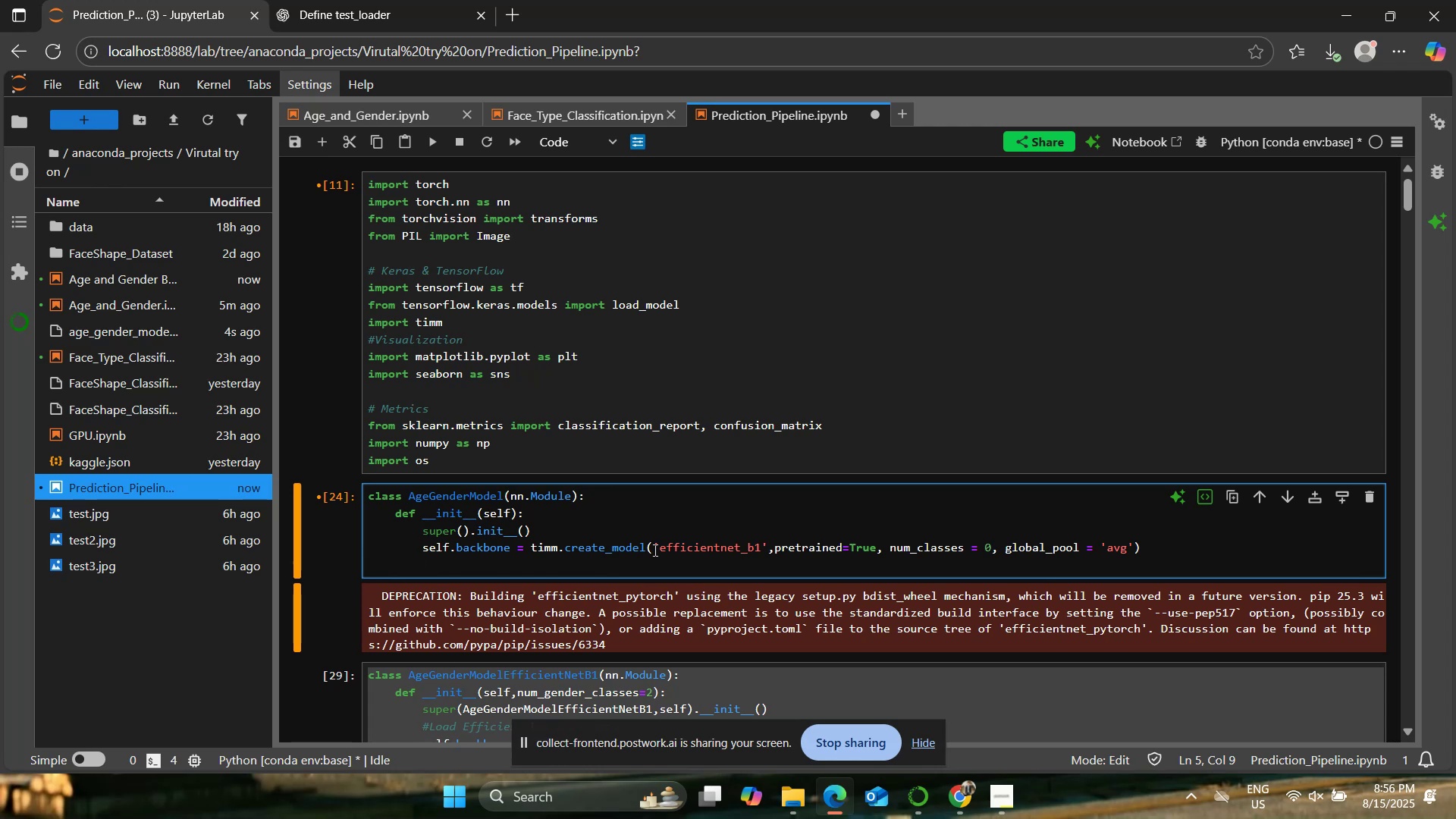 
wait(6.27)
 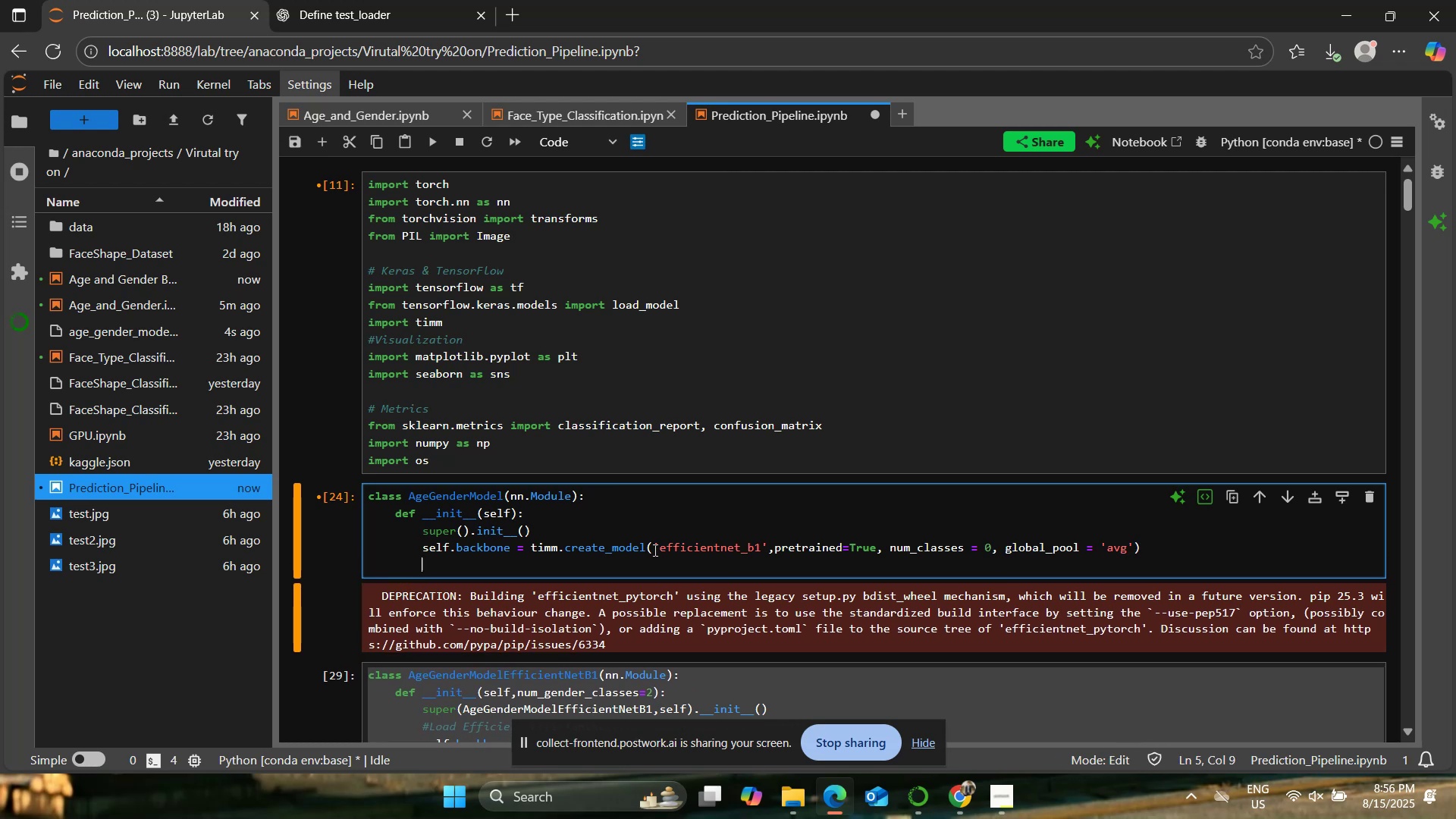 
type(feat))
key(Backspace)
type(_dim )
key(Backspace)
type( = self.backbone.num_features)
 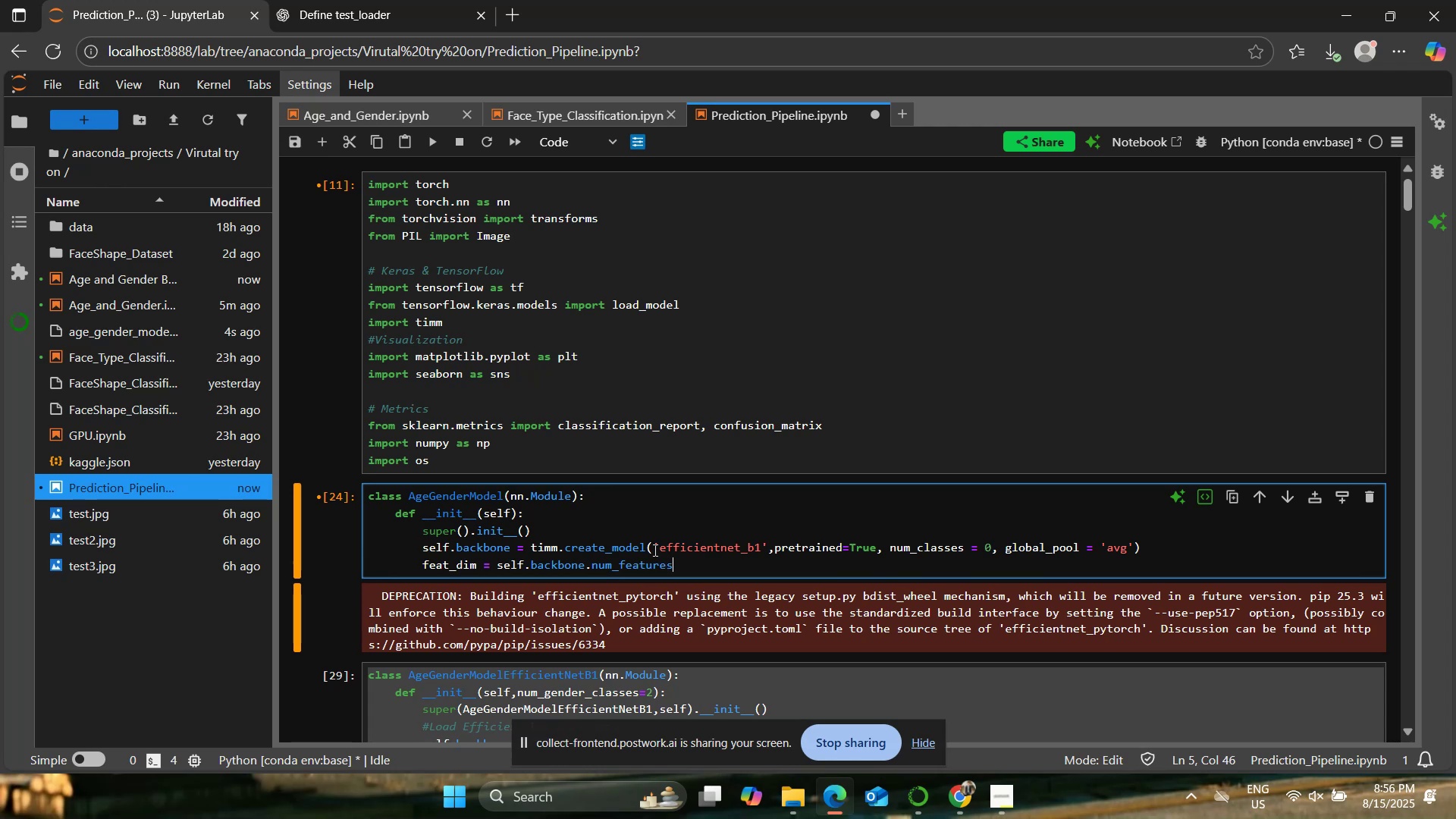 
key(Enter)
 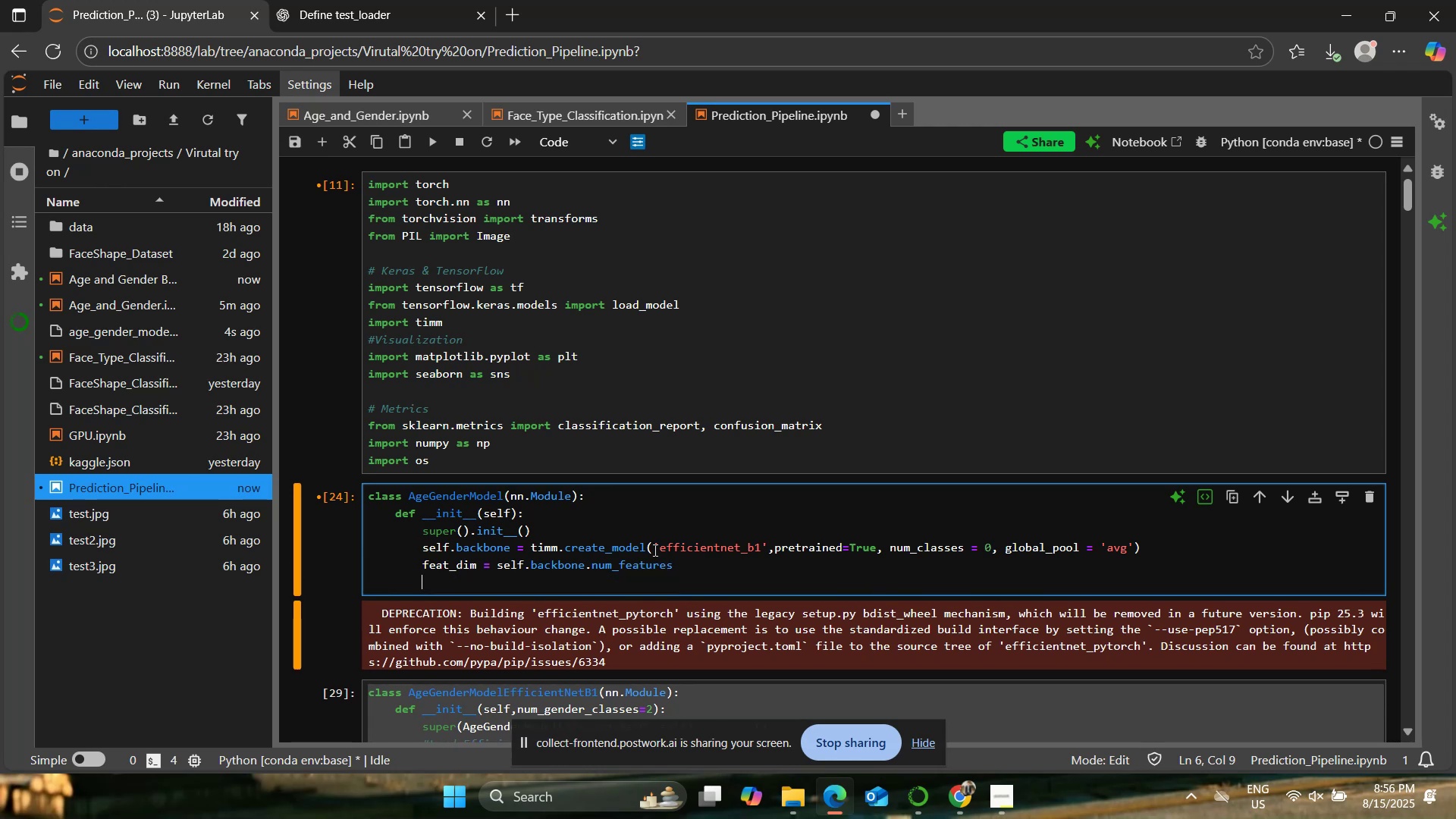 
type(selg.a)
key(Backspace)
key(Backspace)
key(Backspace)
type(f.age_head = nn.Linear(feat_dim,1))
 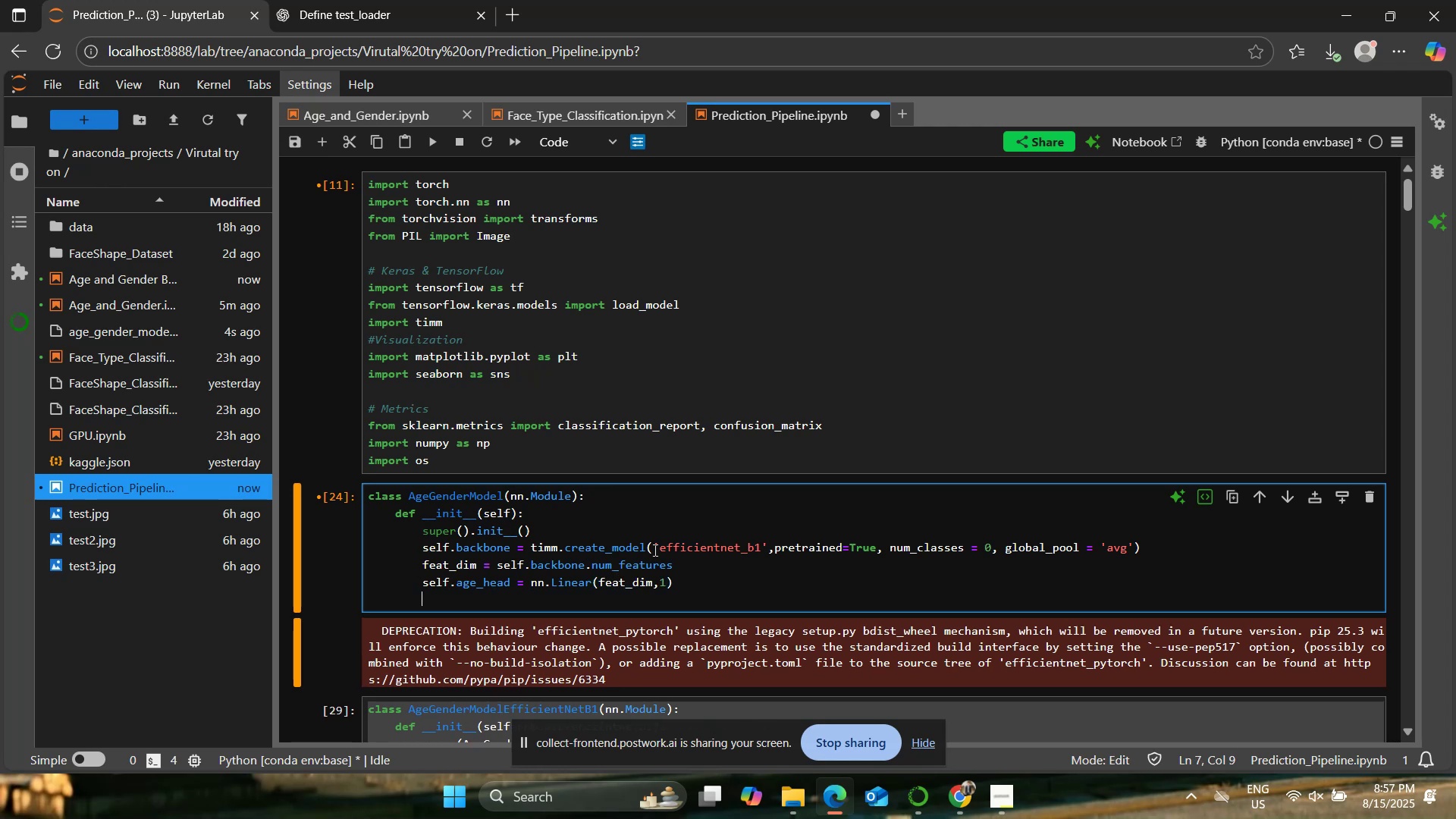 
 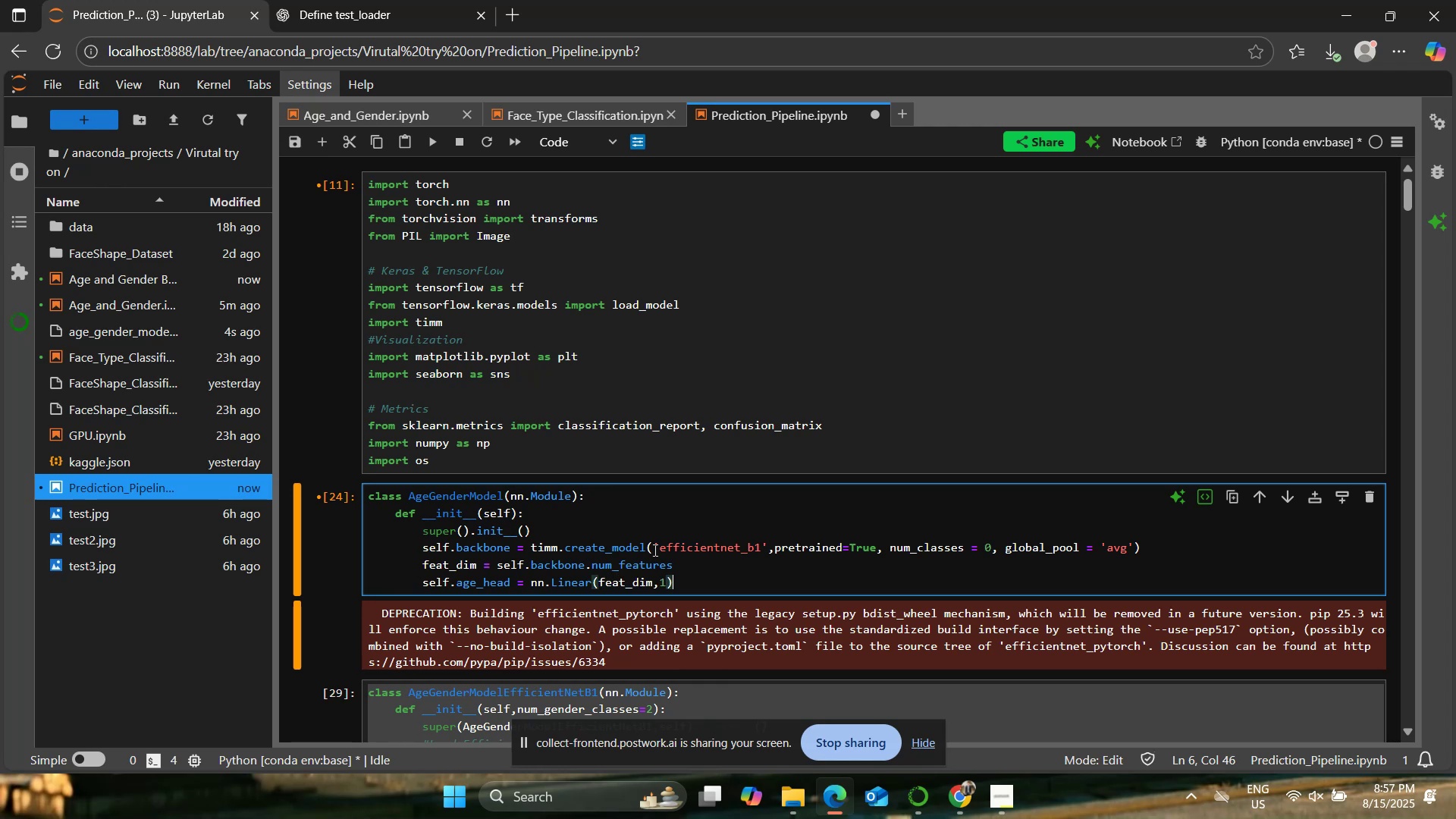 
key(Enter)
 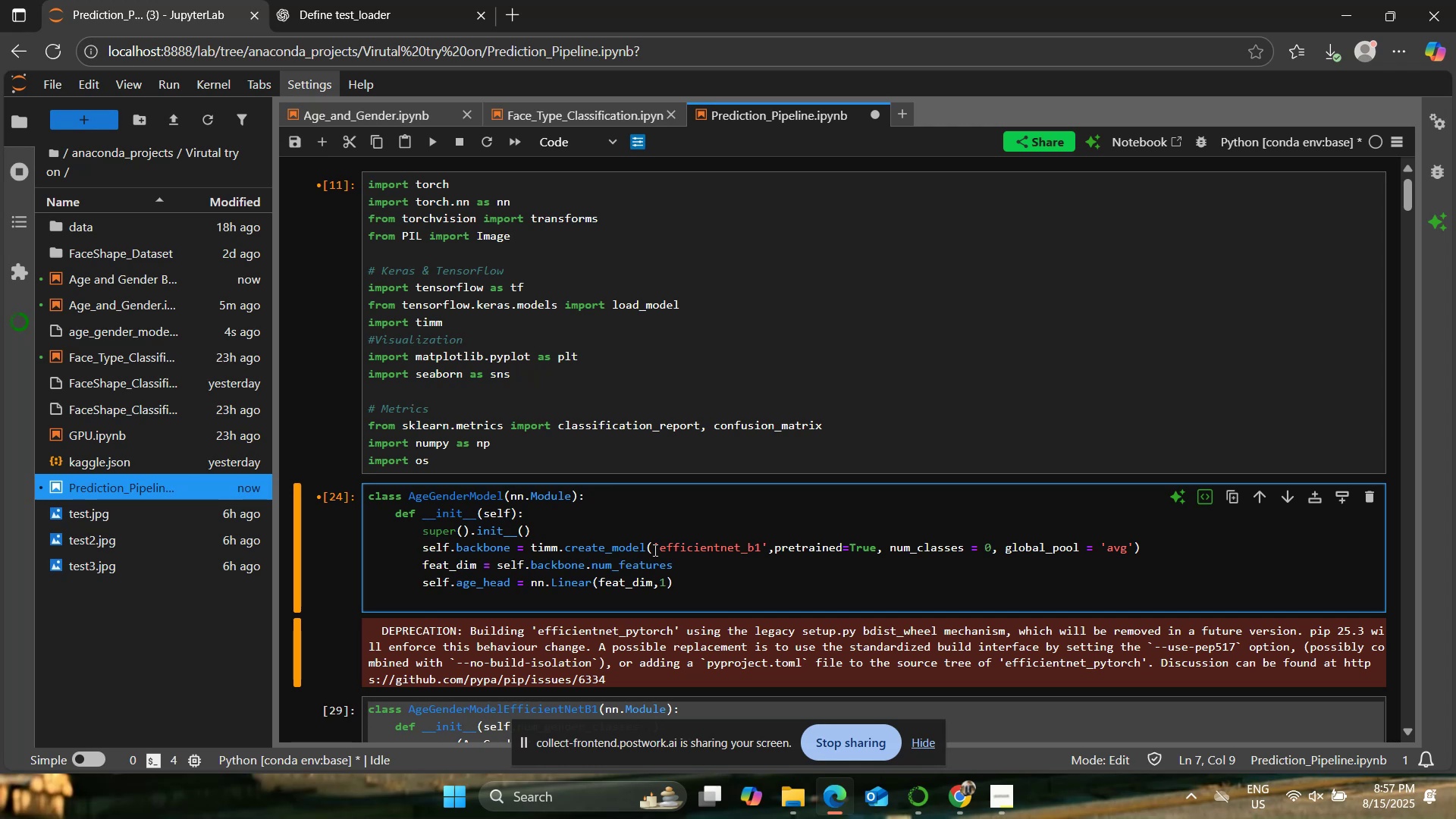 
wait(5.77)
 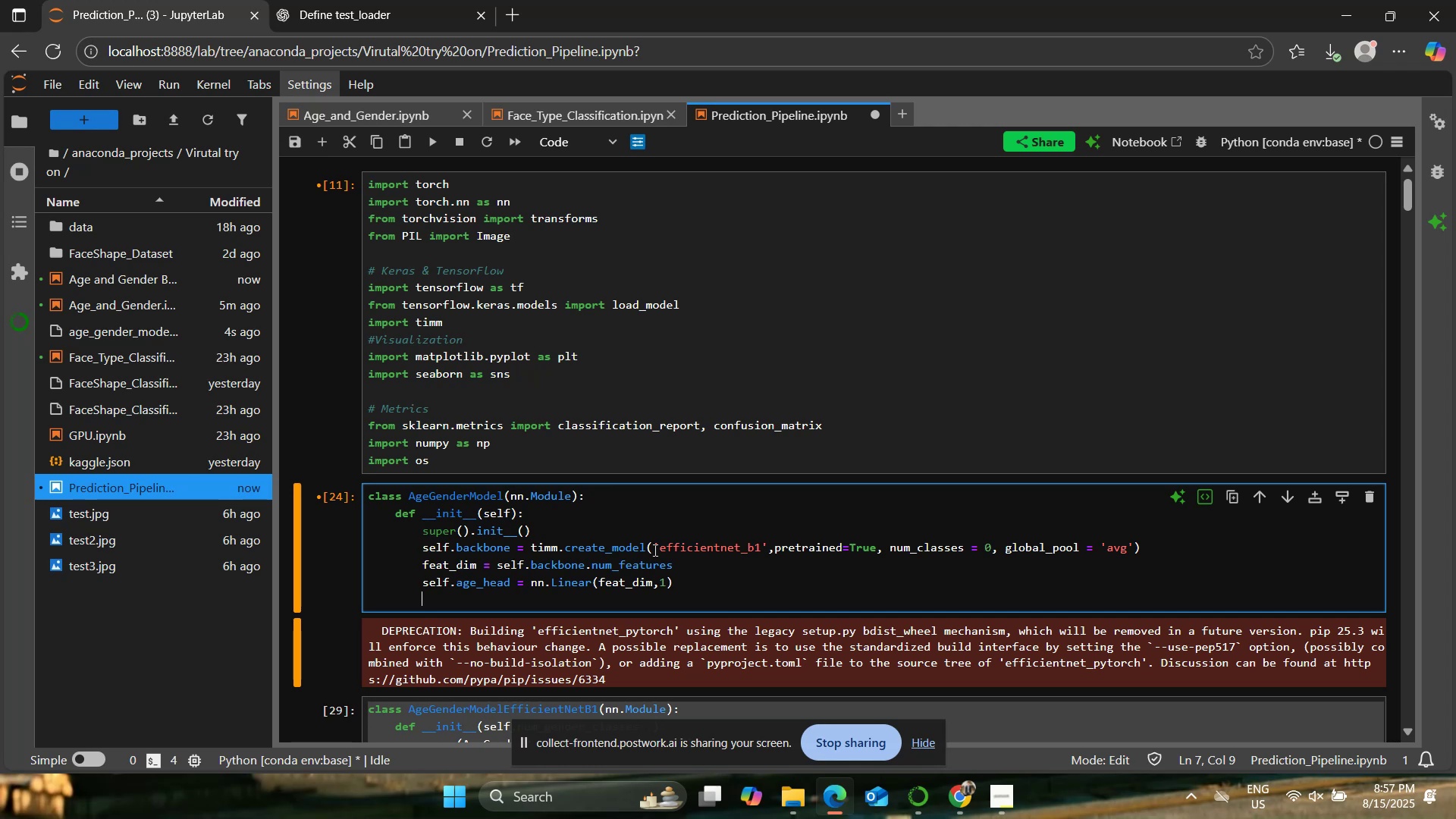 
type(self.gender_head = nn.)
 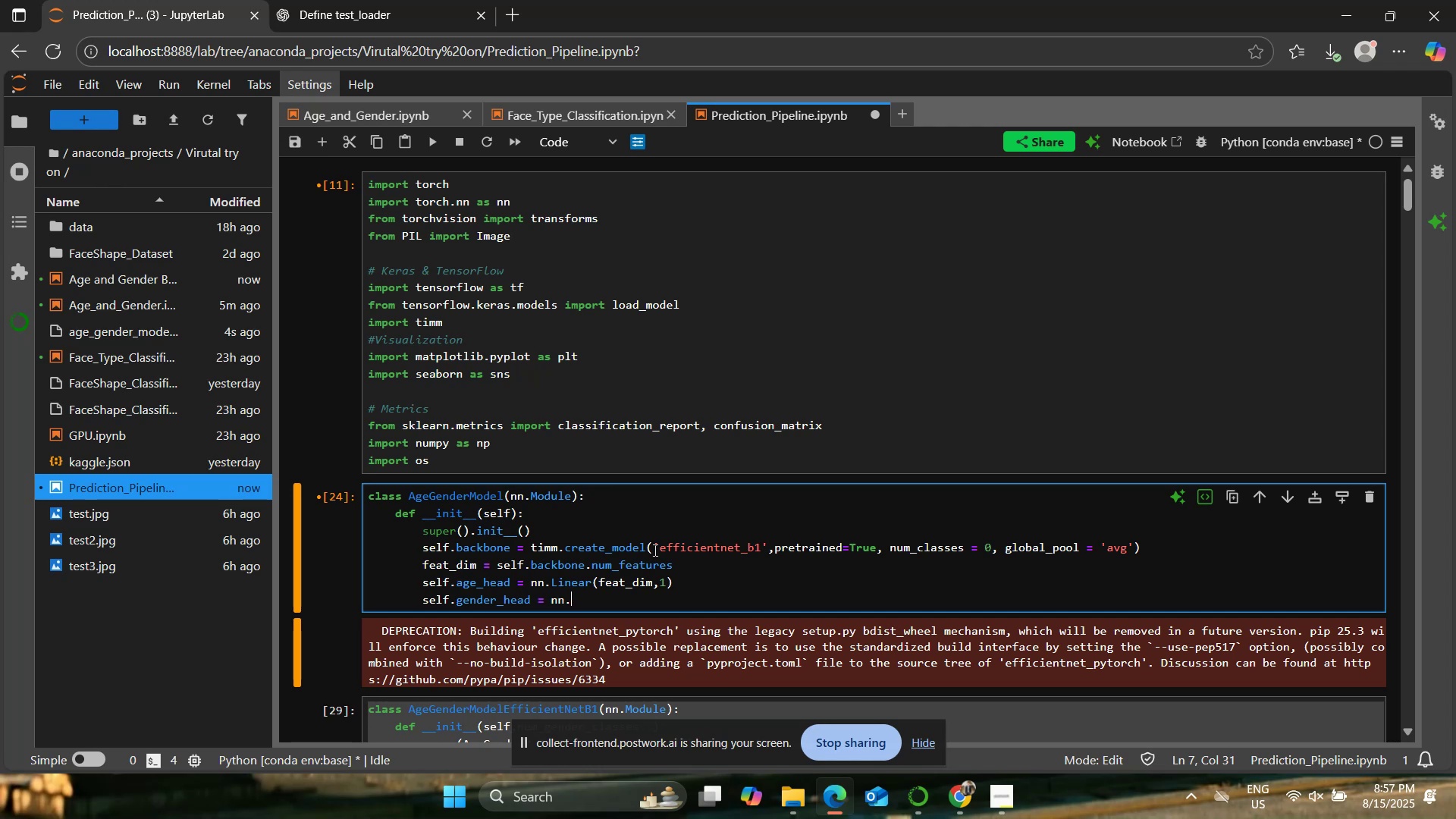 
type(Linear(feat_dim,2))
 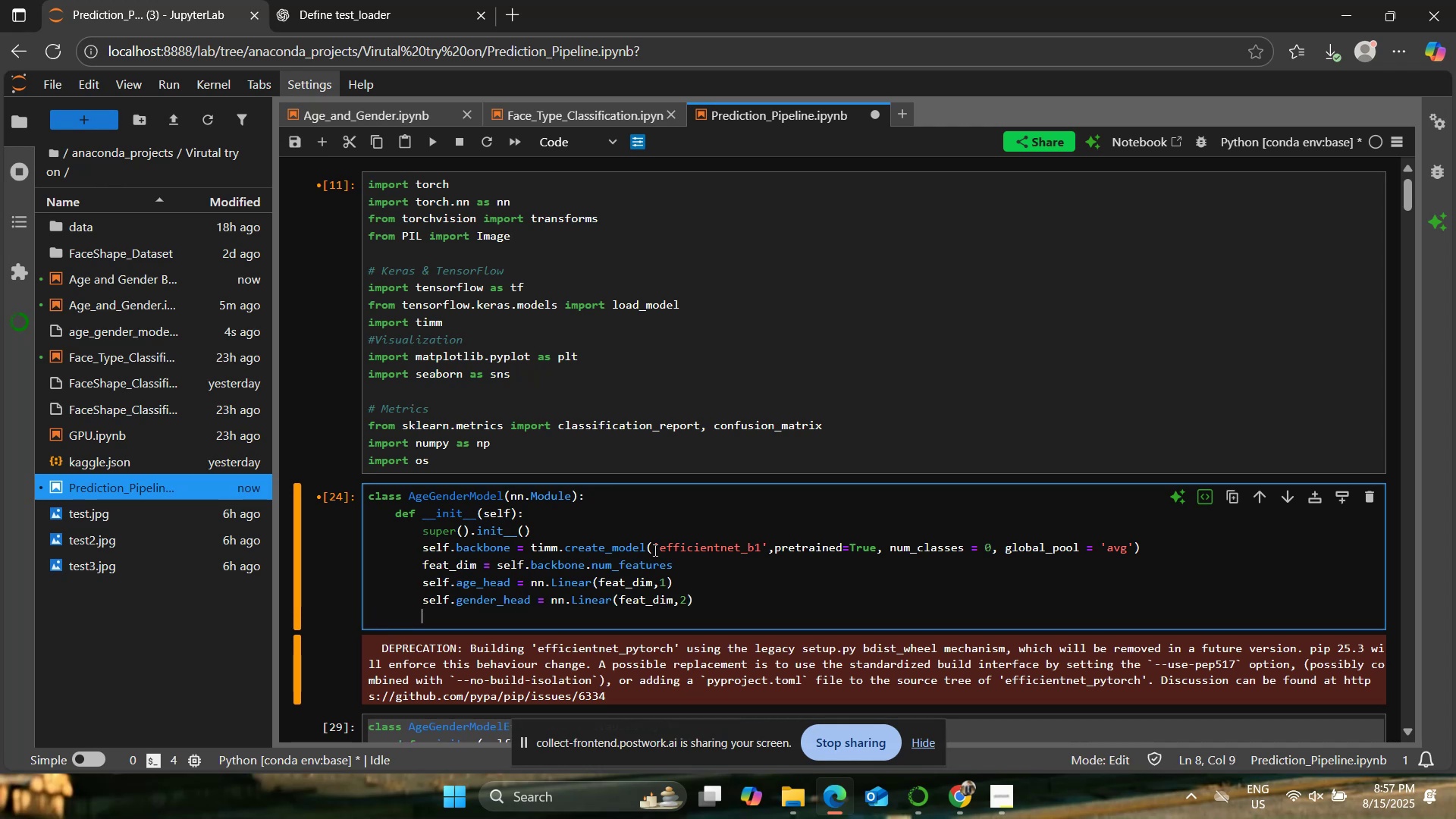 
 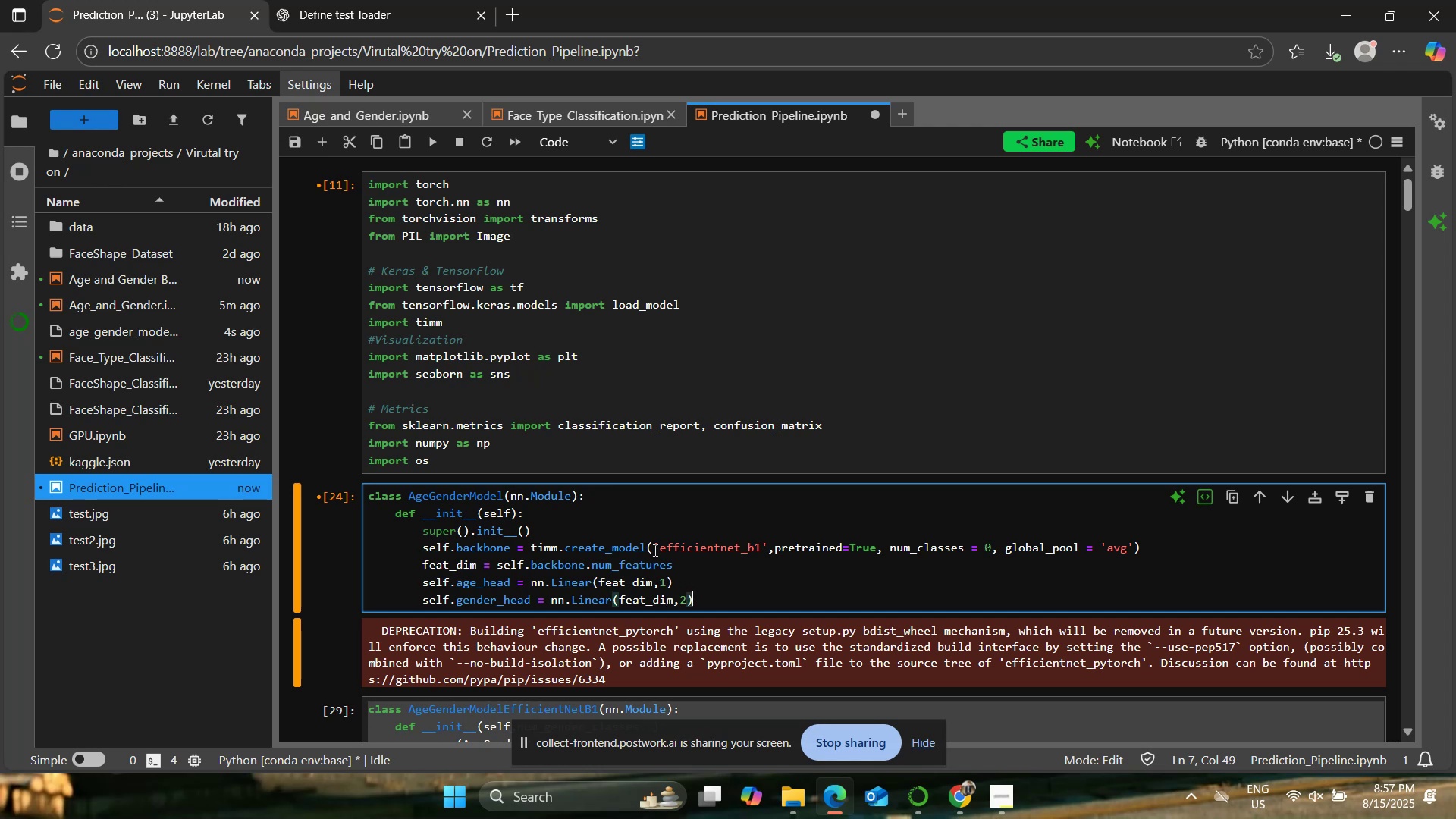 
key(Enter)
 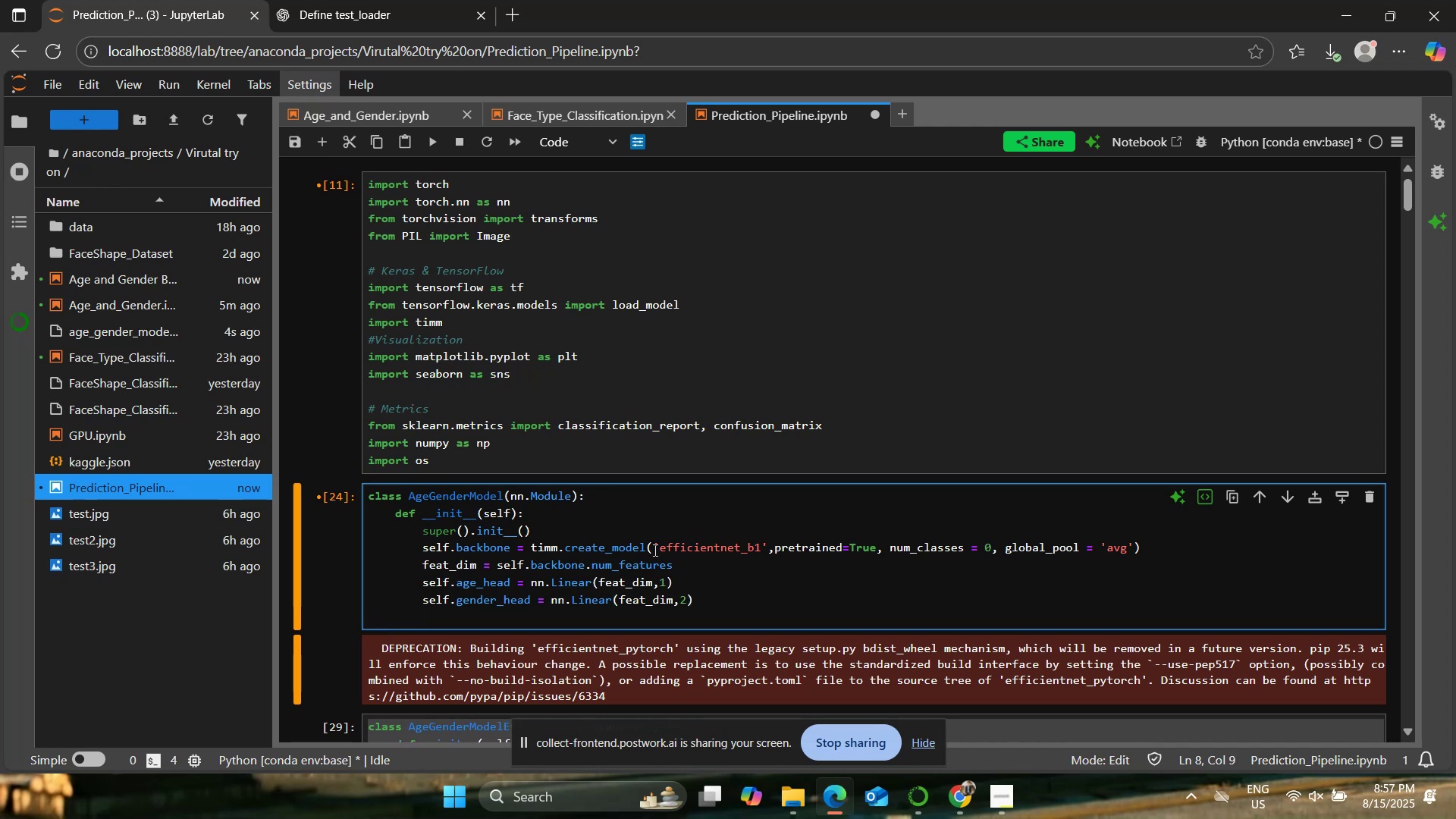 
wait(11.75)
 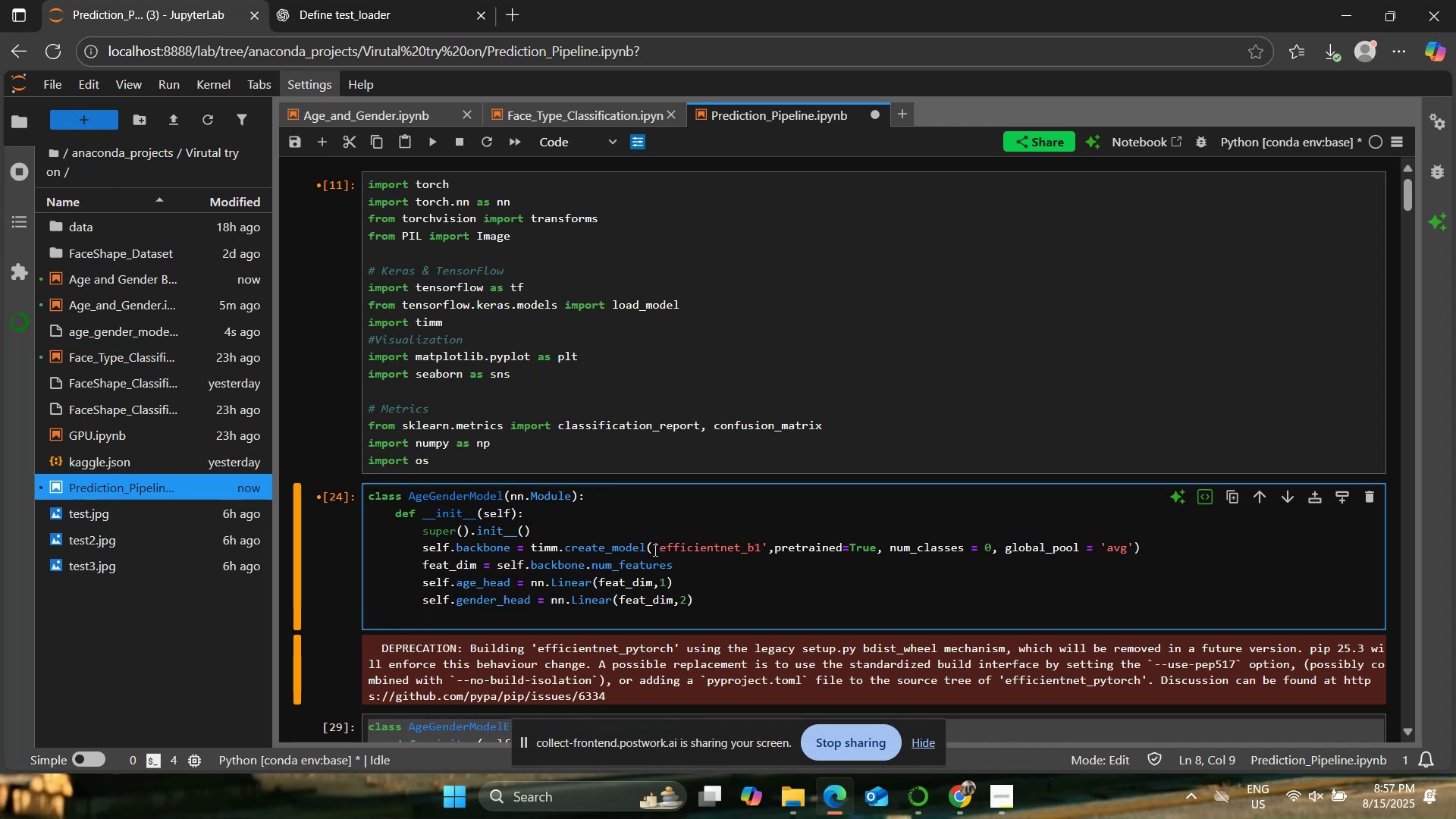 
key(Enter)
 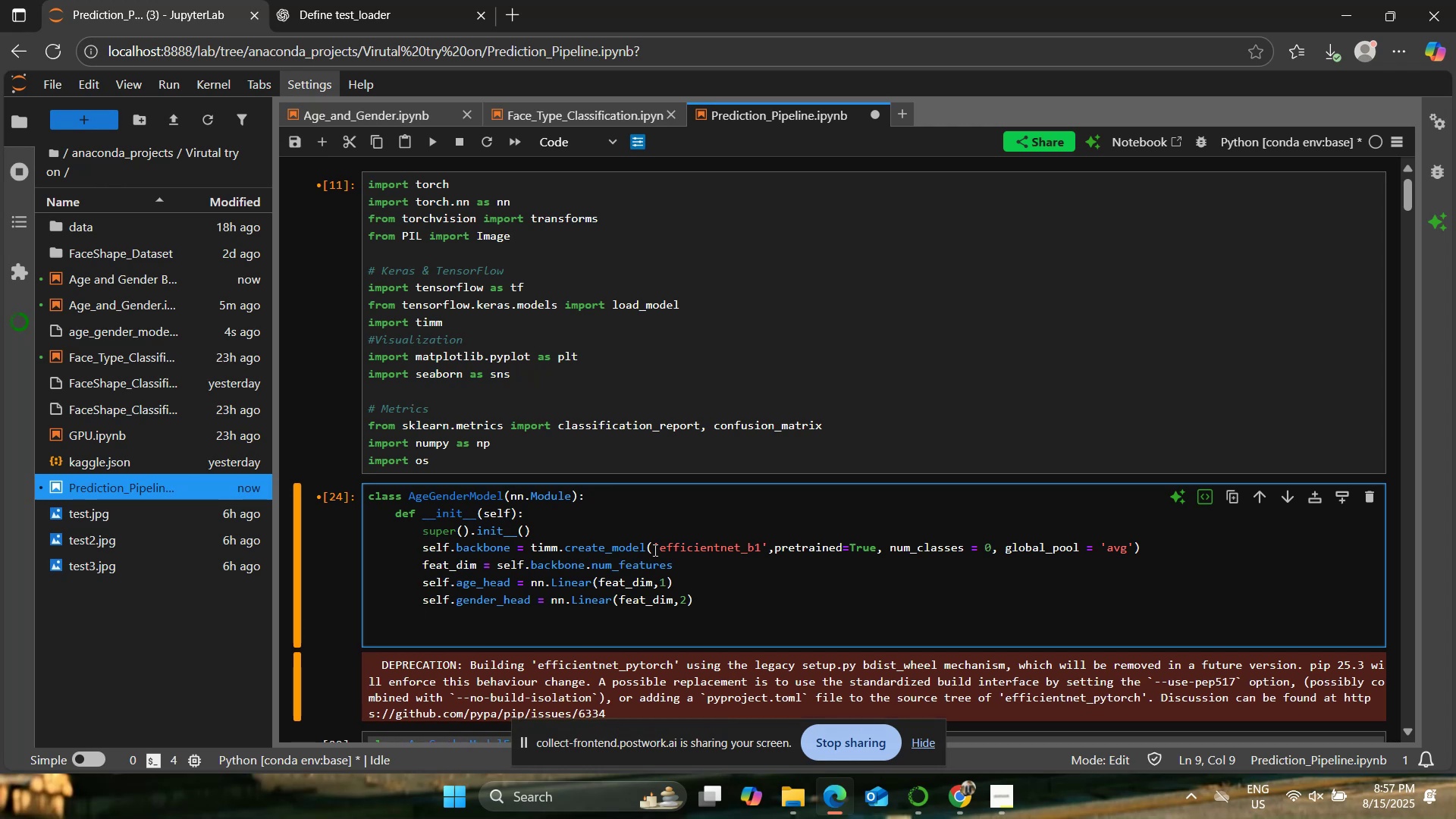 
key(Backspace)
type(   )
key(Backspace)
type(def forward()
key(Backspace)
type( )
key(Backspace)
type((self,x):)
 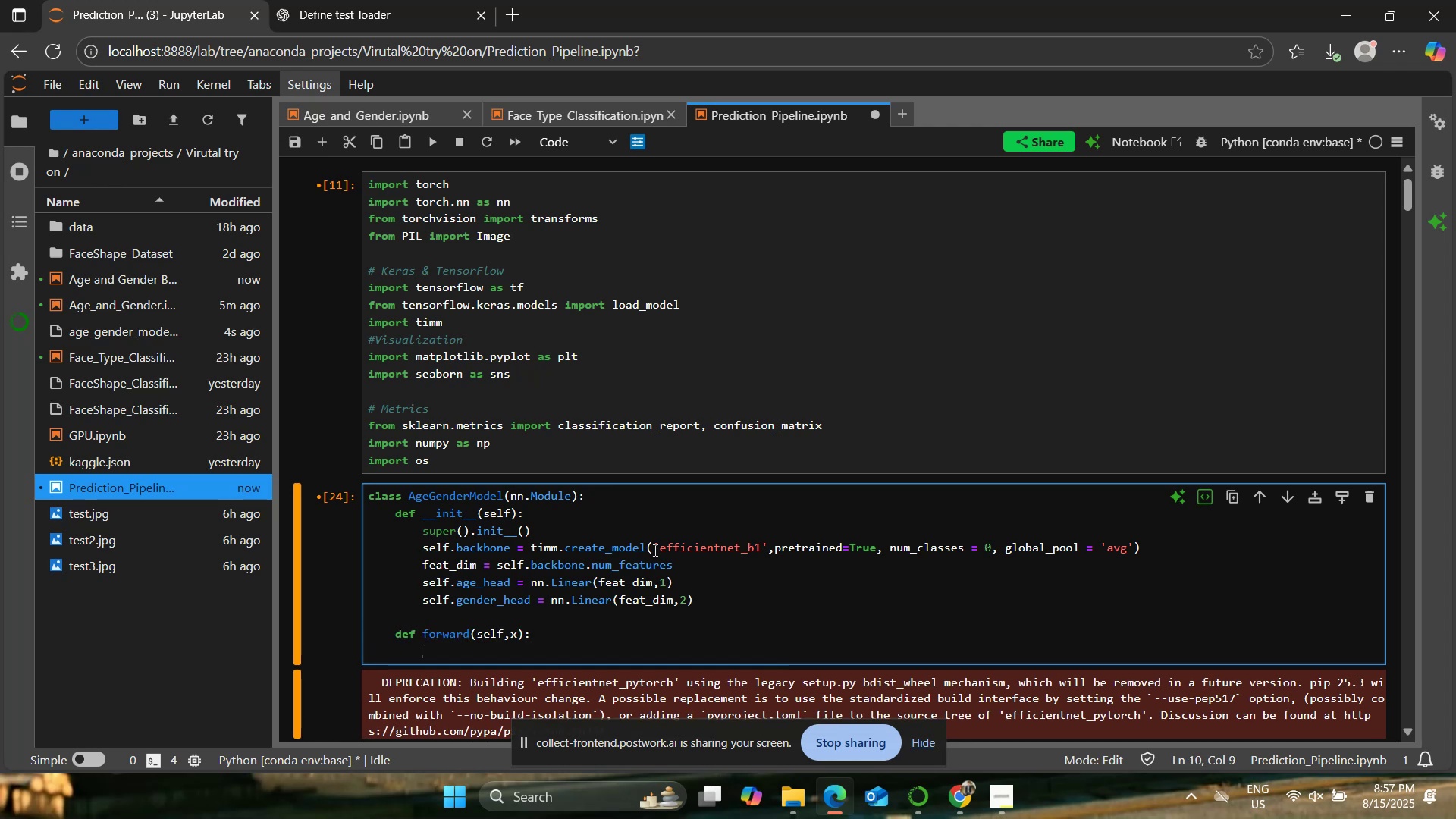 
 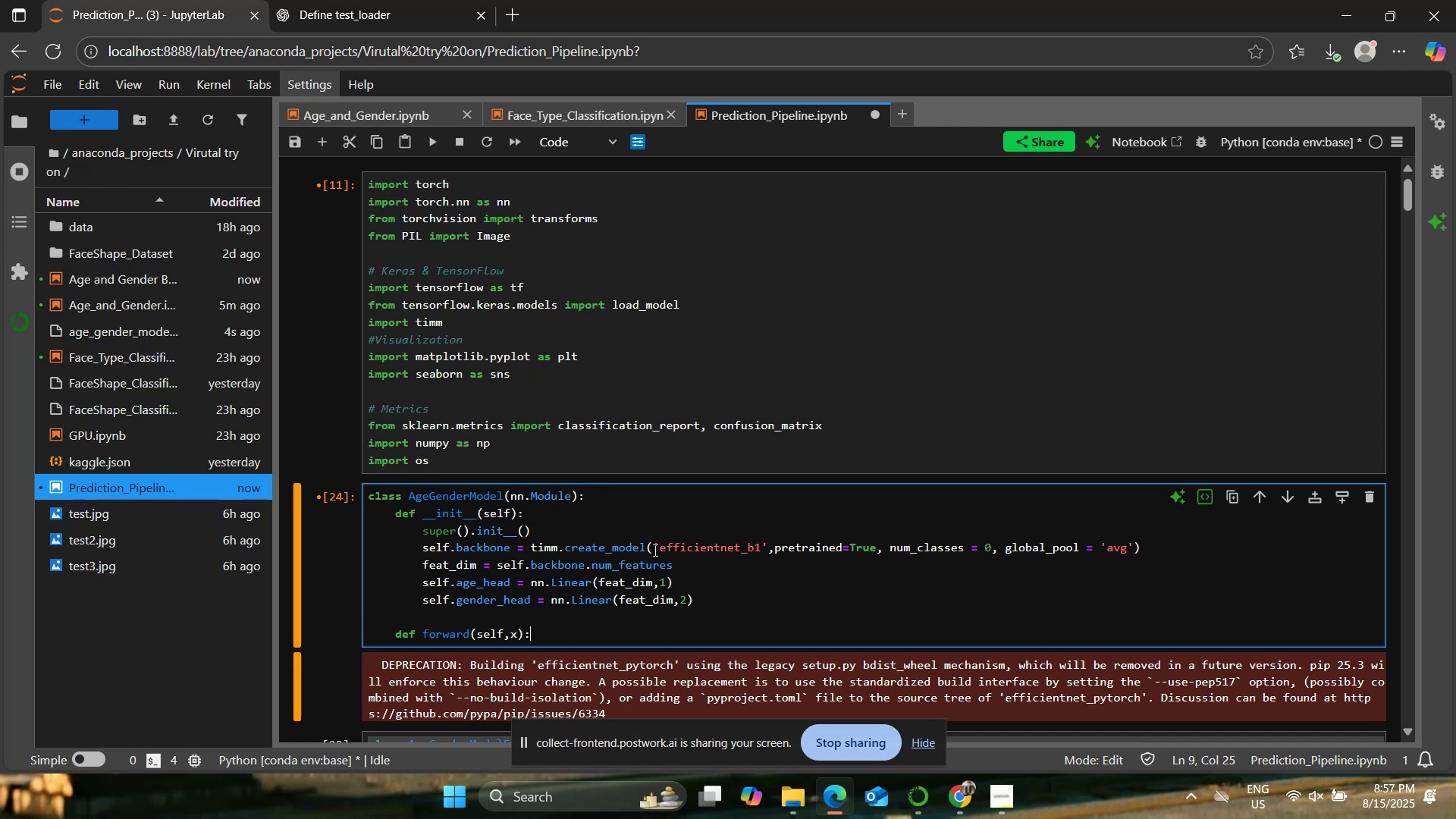 
key(Enter)
 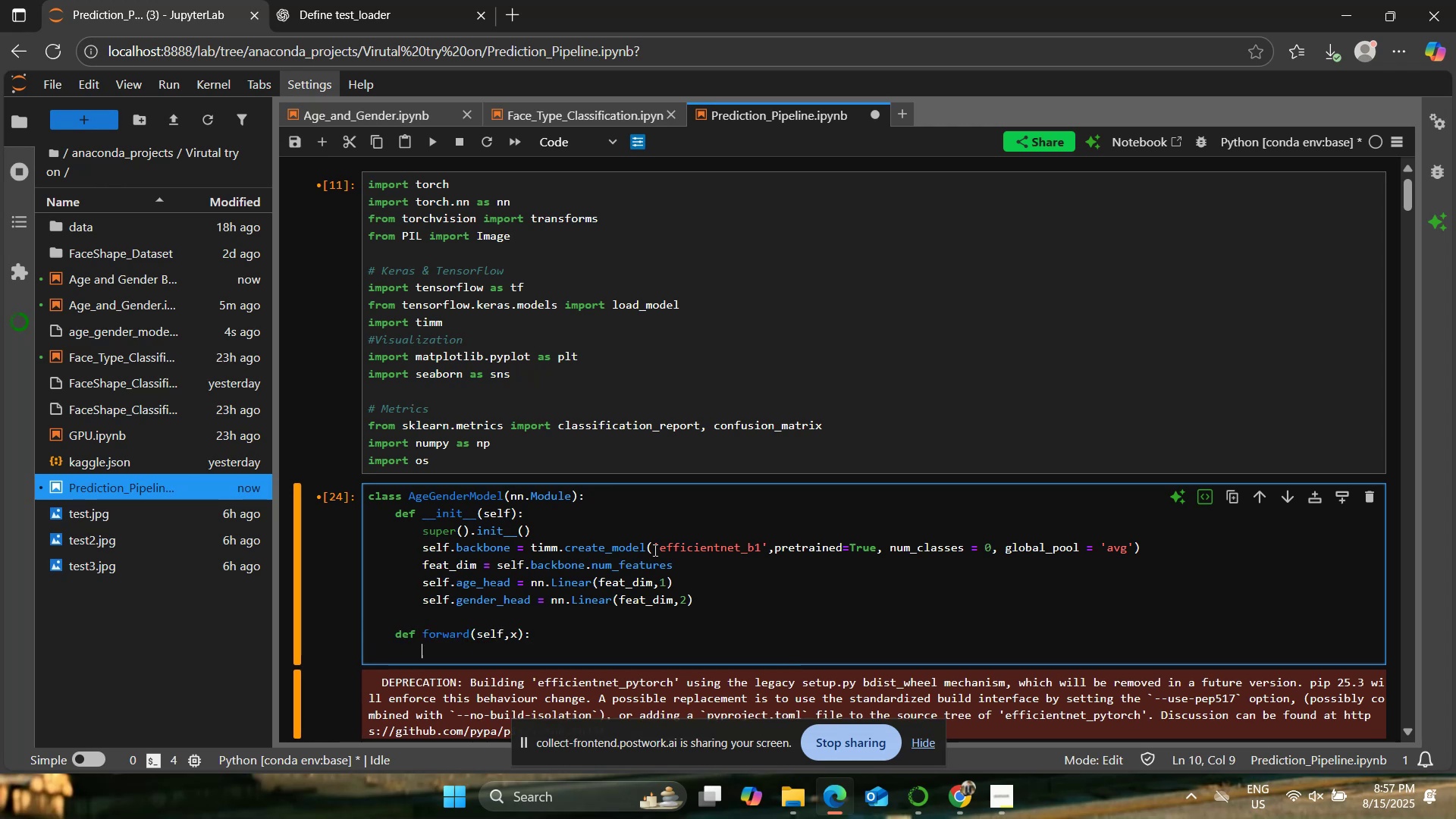 
type(features = self.backbone(x))
 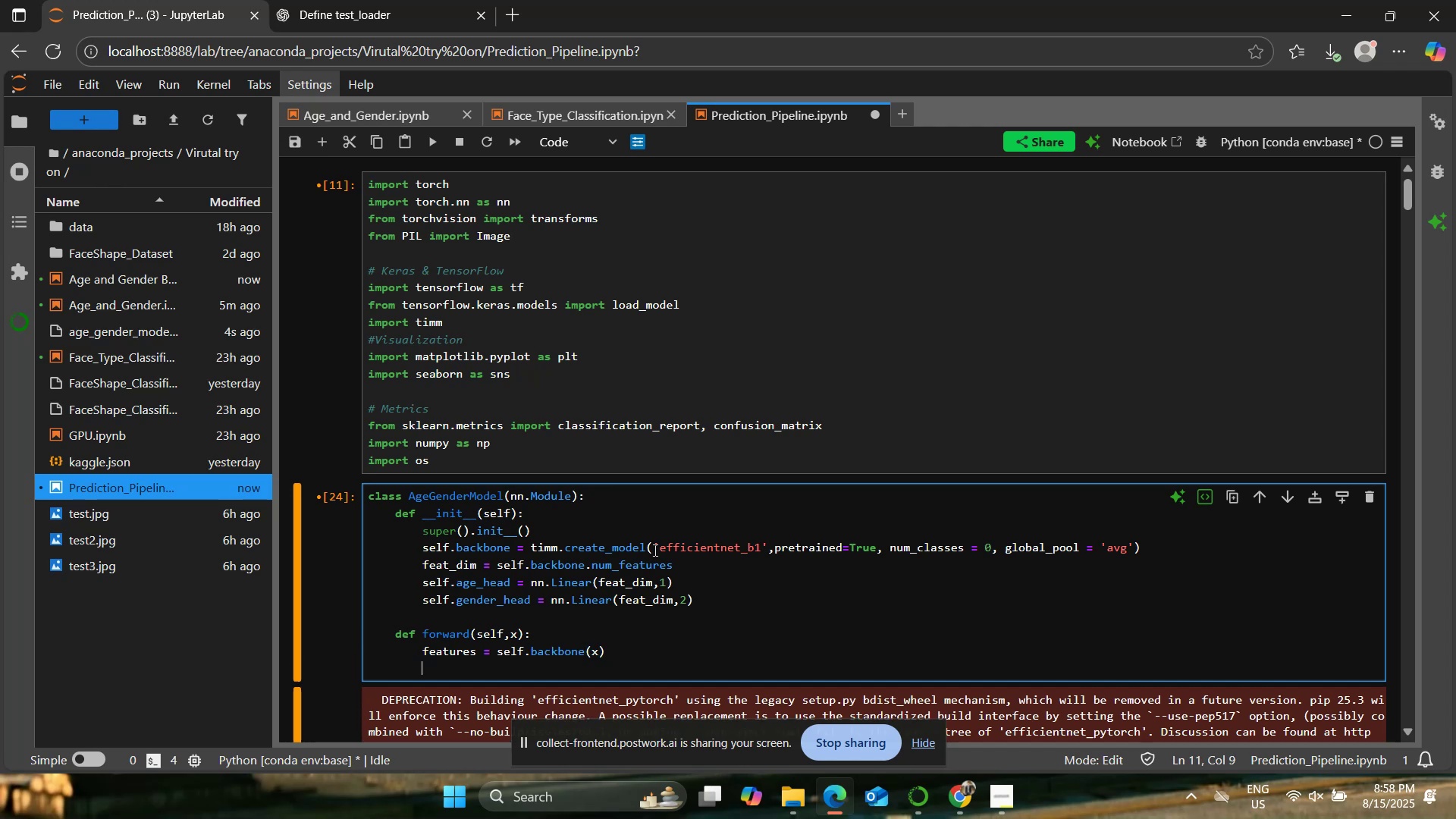 
 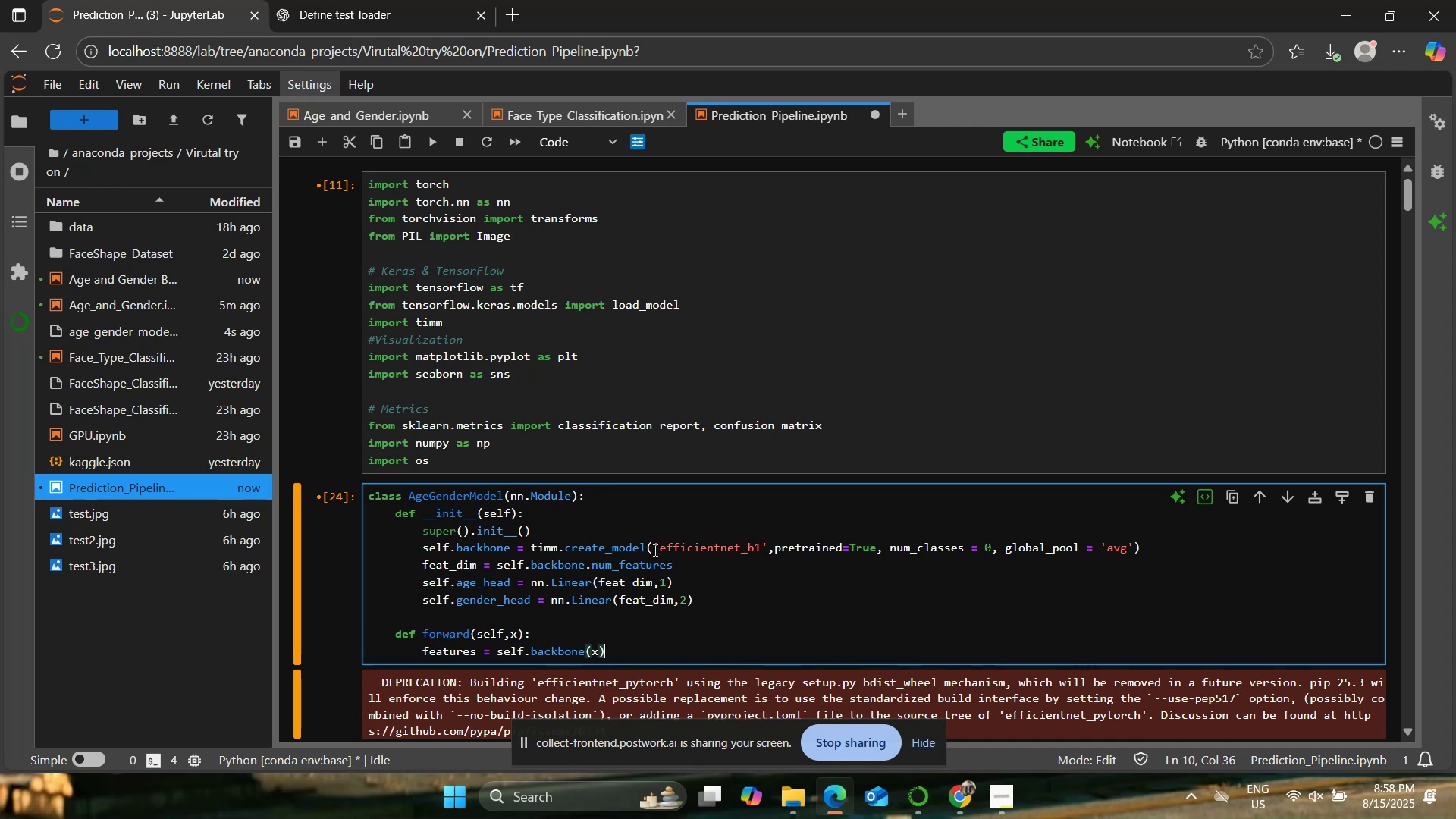 
key(Enter)
 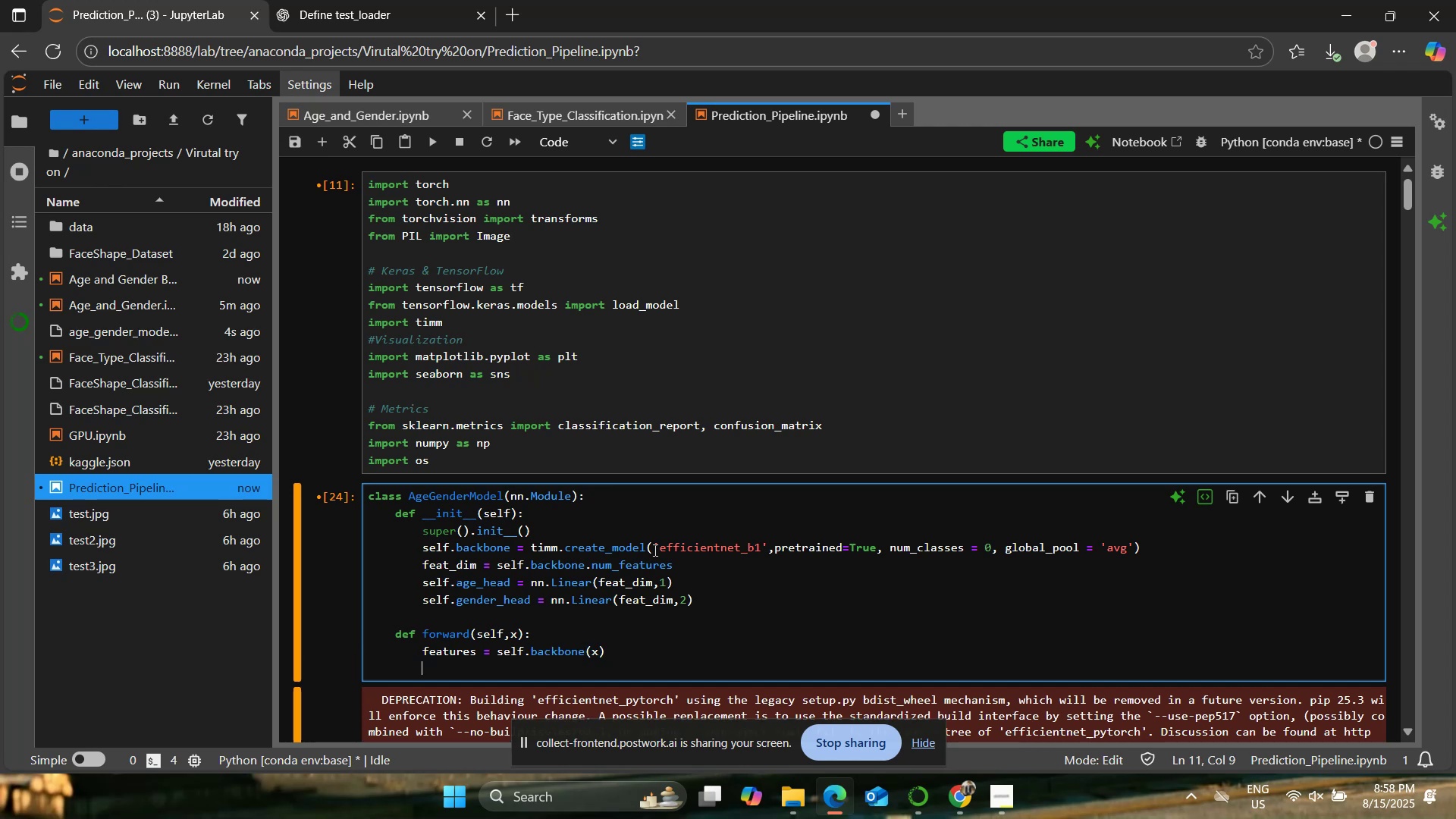 
type(age = self.age_head(features).squeeze(1))
 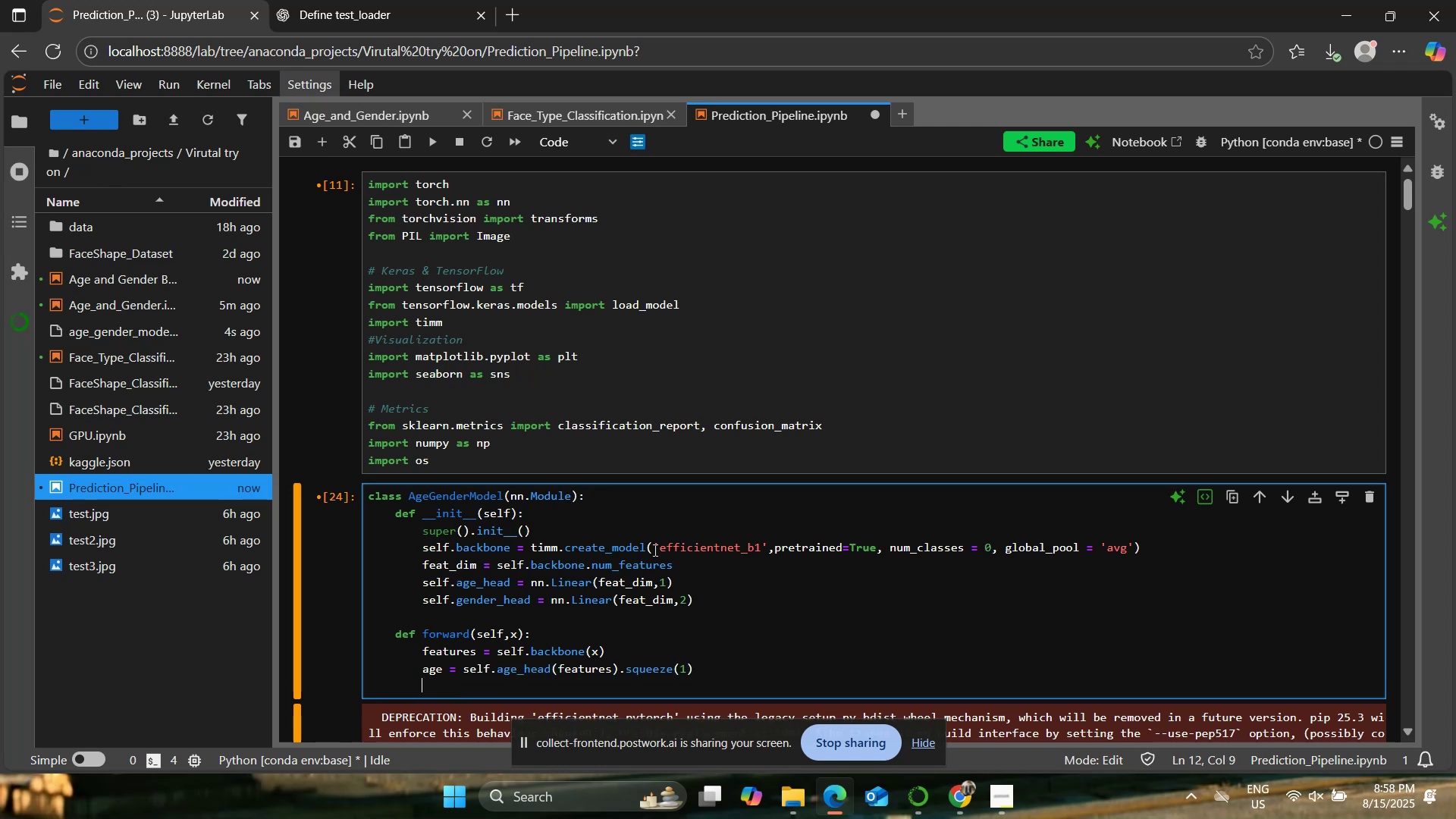 
 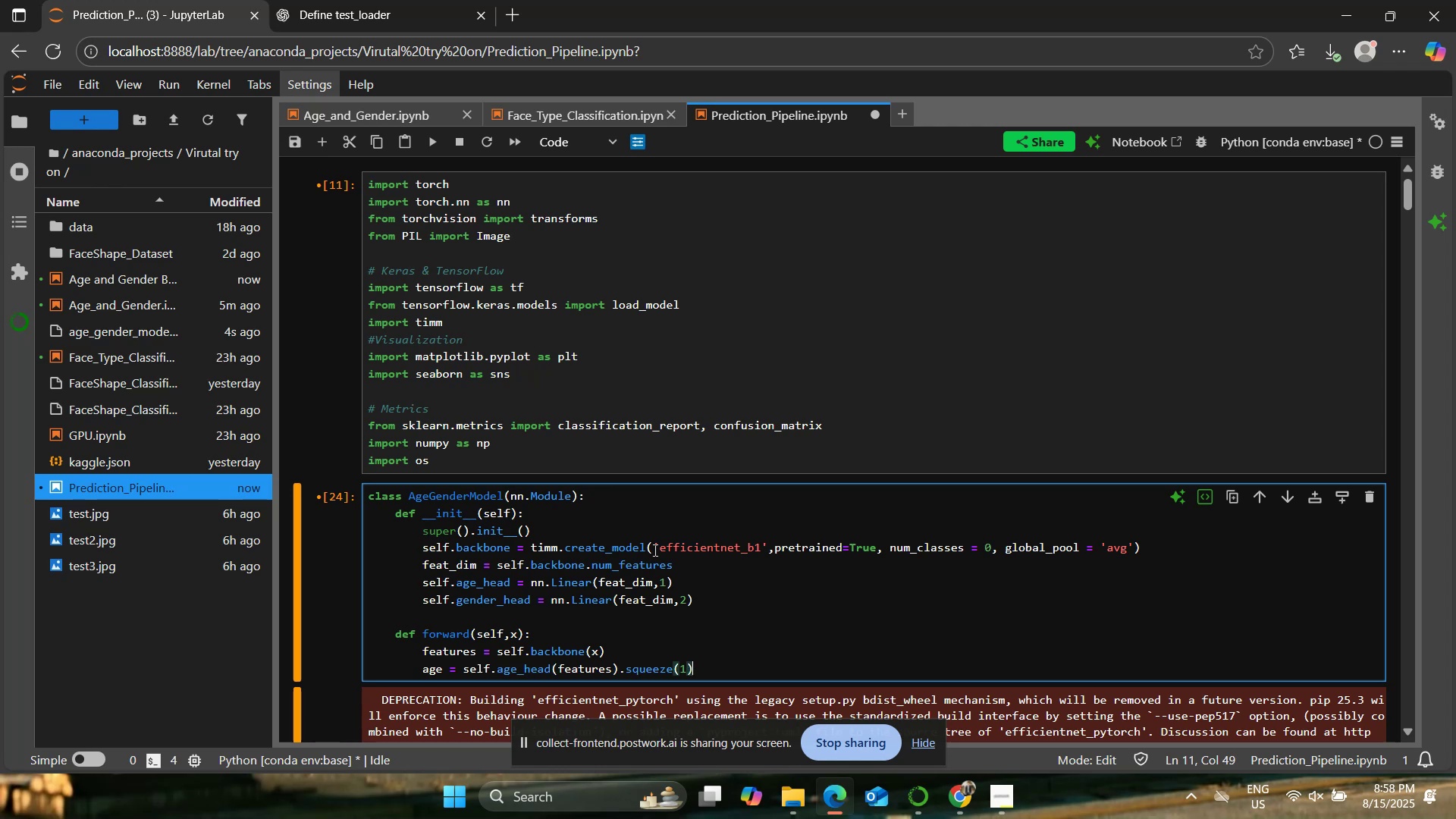 
key(Enter)
 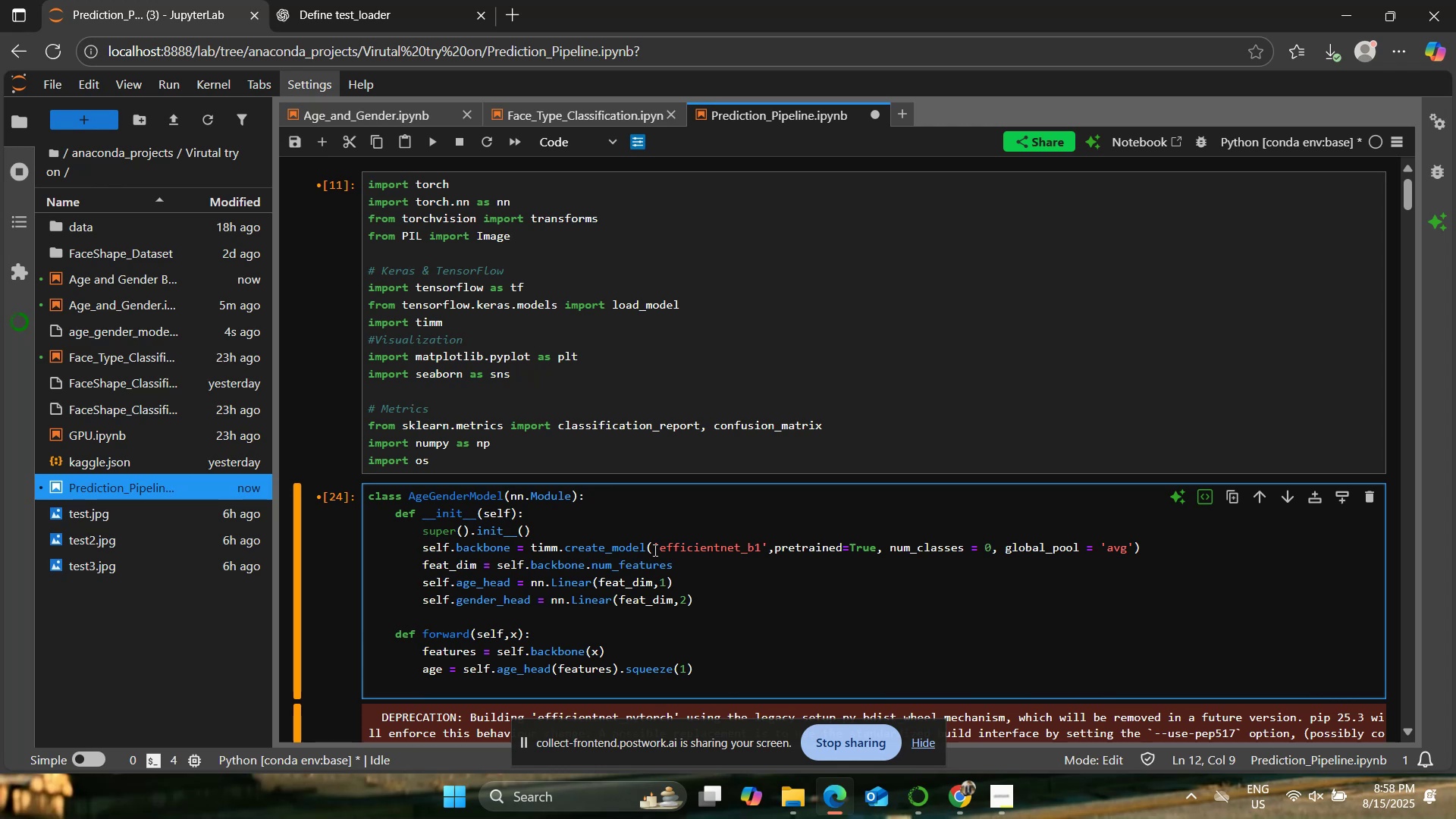 
wait(12.13)
 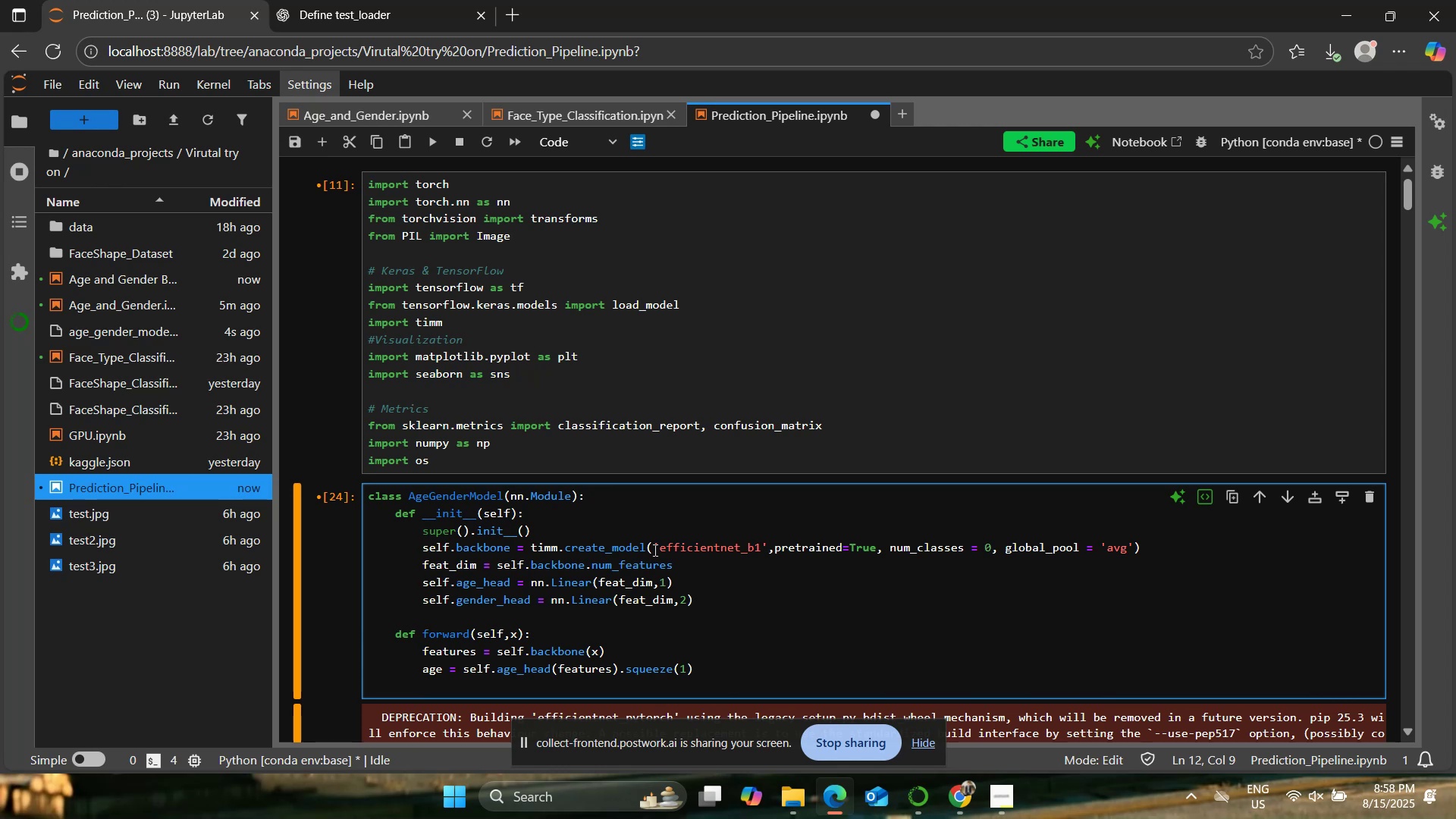 
type(gender = )
 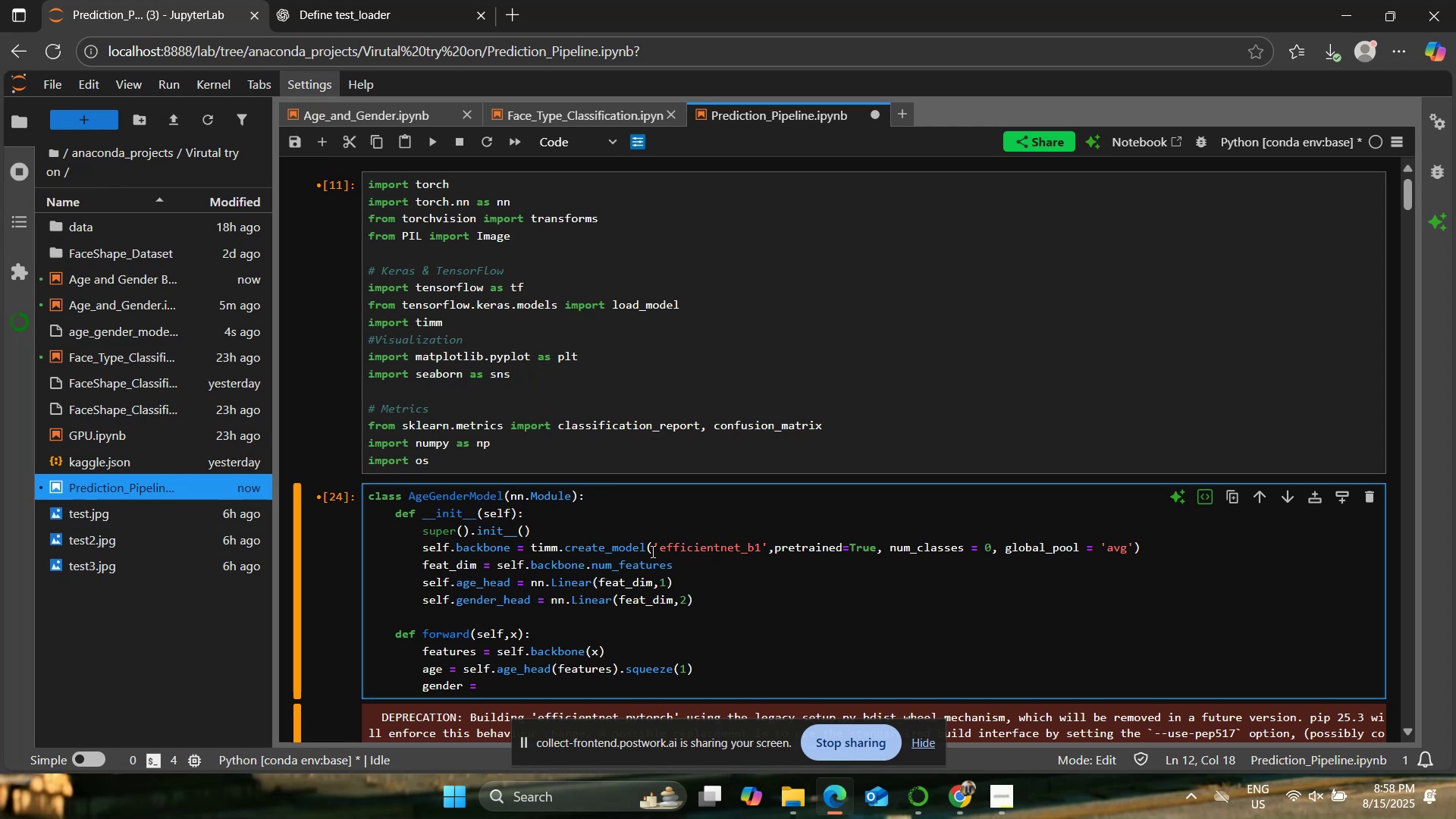 
wait(12.9)
 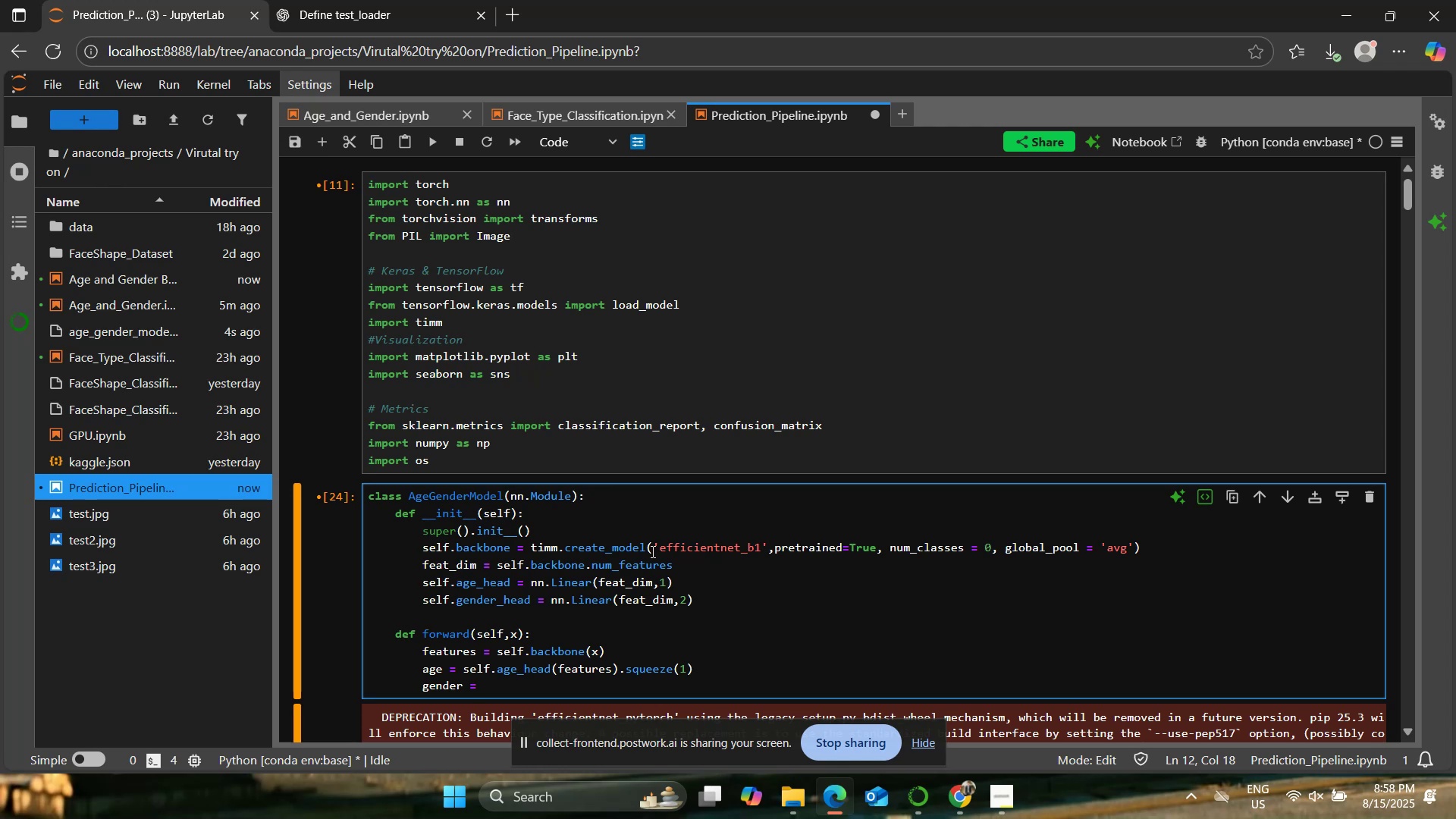 
left_click_drag(start_coordinate=[642, 564], to_coordinate=[640, 573])
 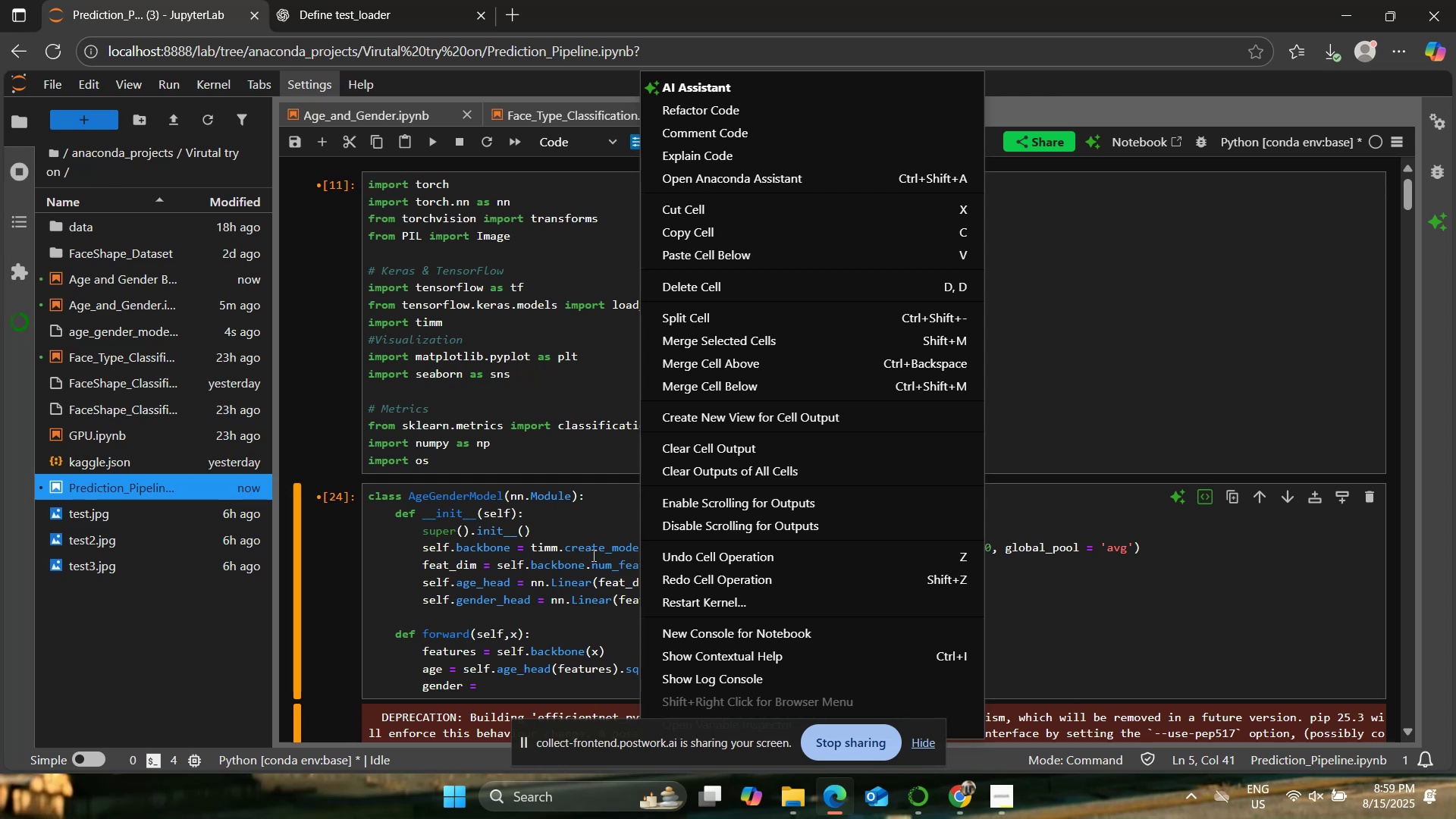 
wait(22.06)
 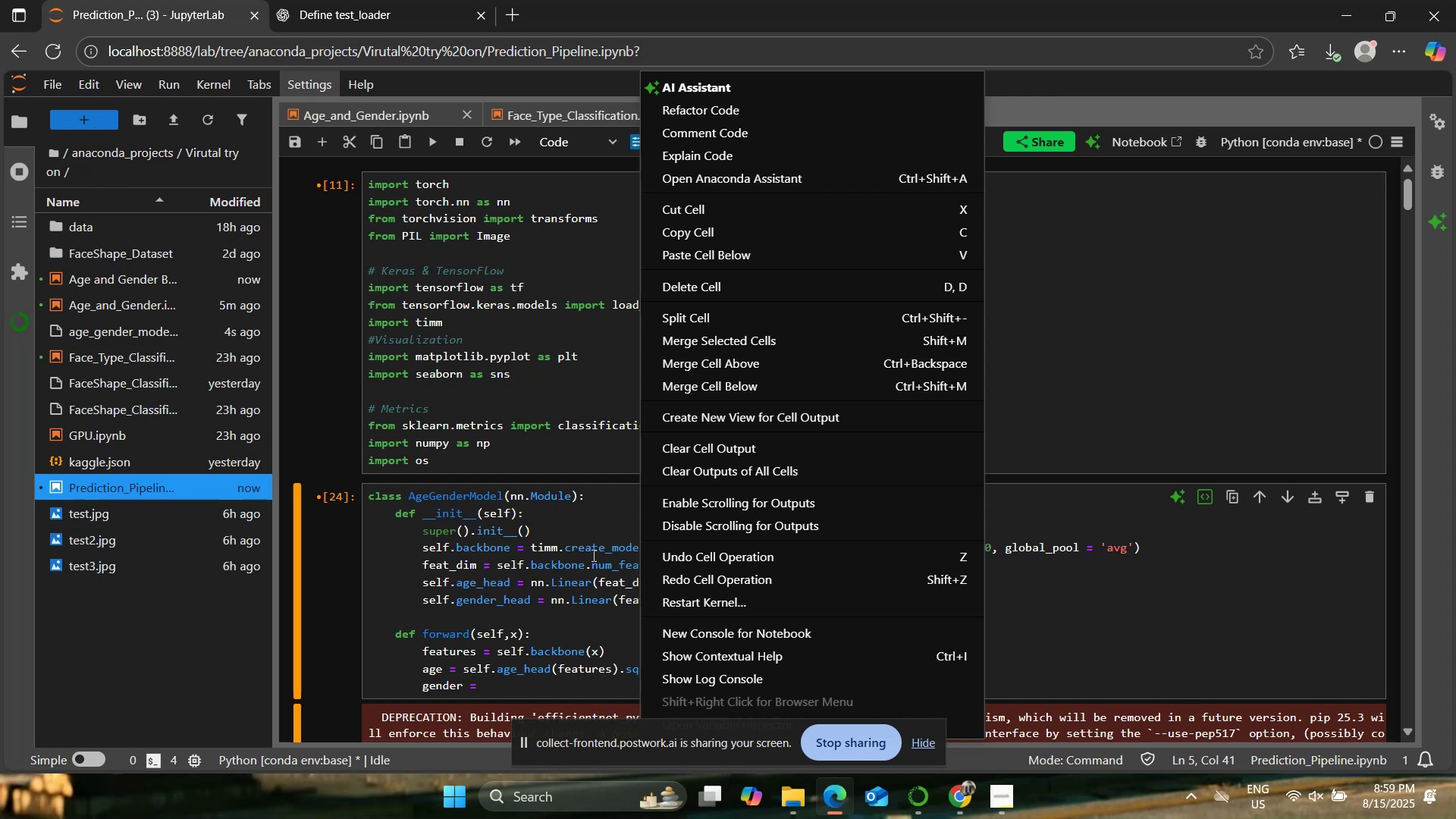 
left_click([1218, 324])
 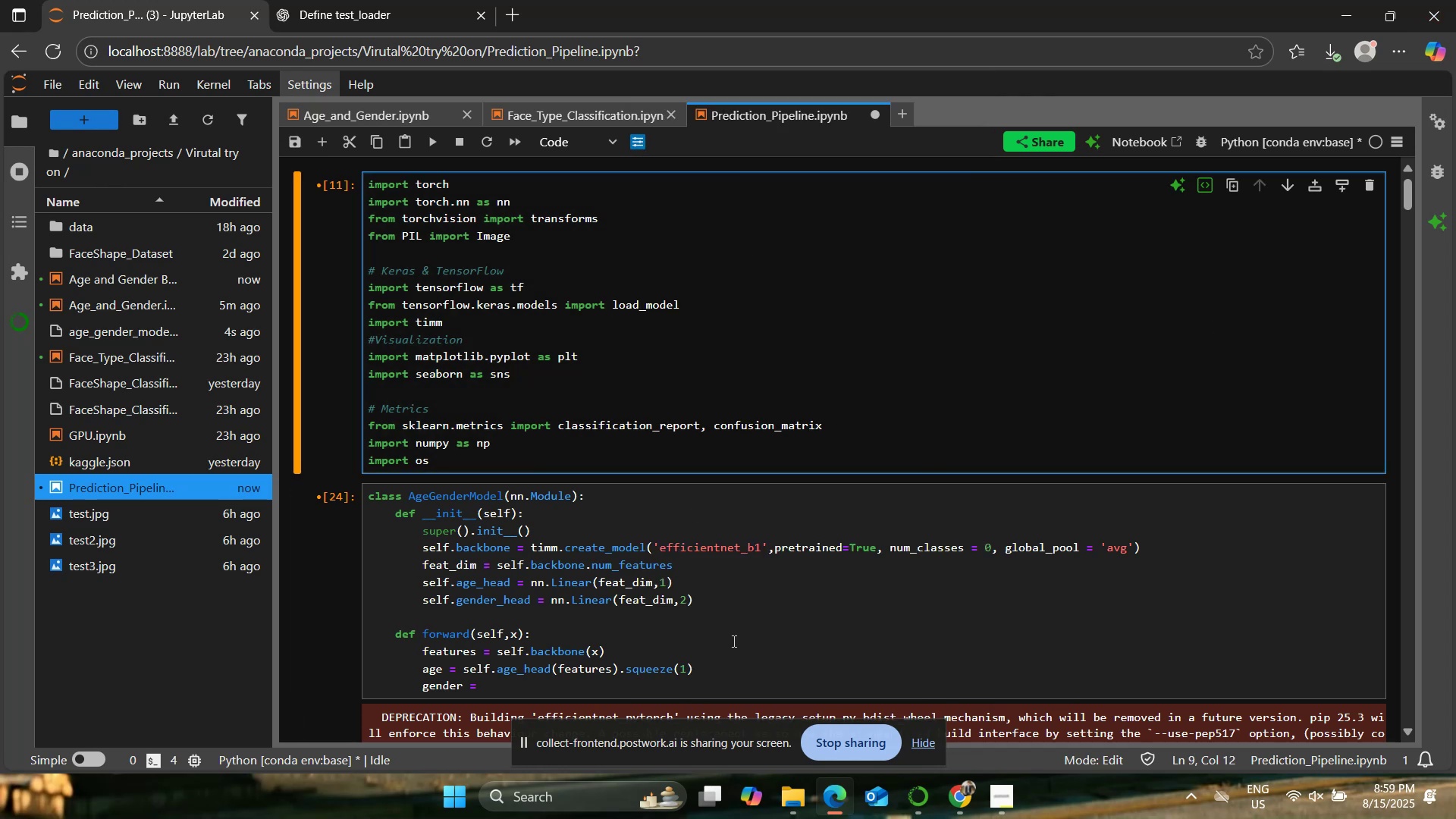 
left_click([746, 686])
 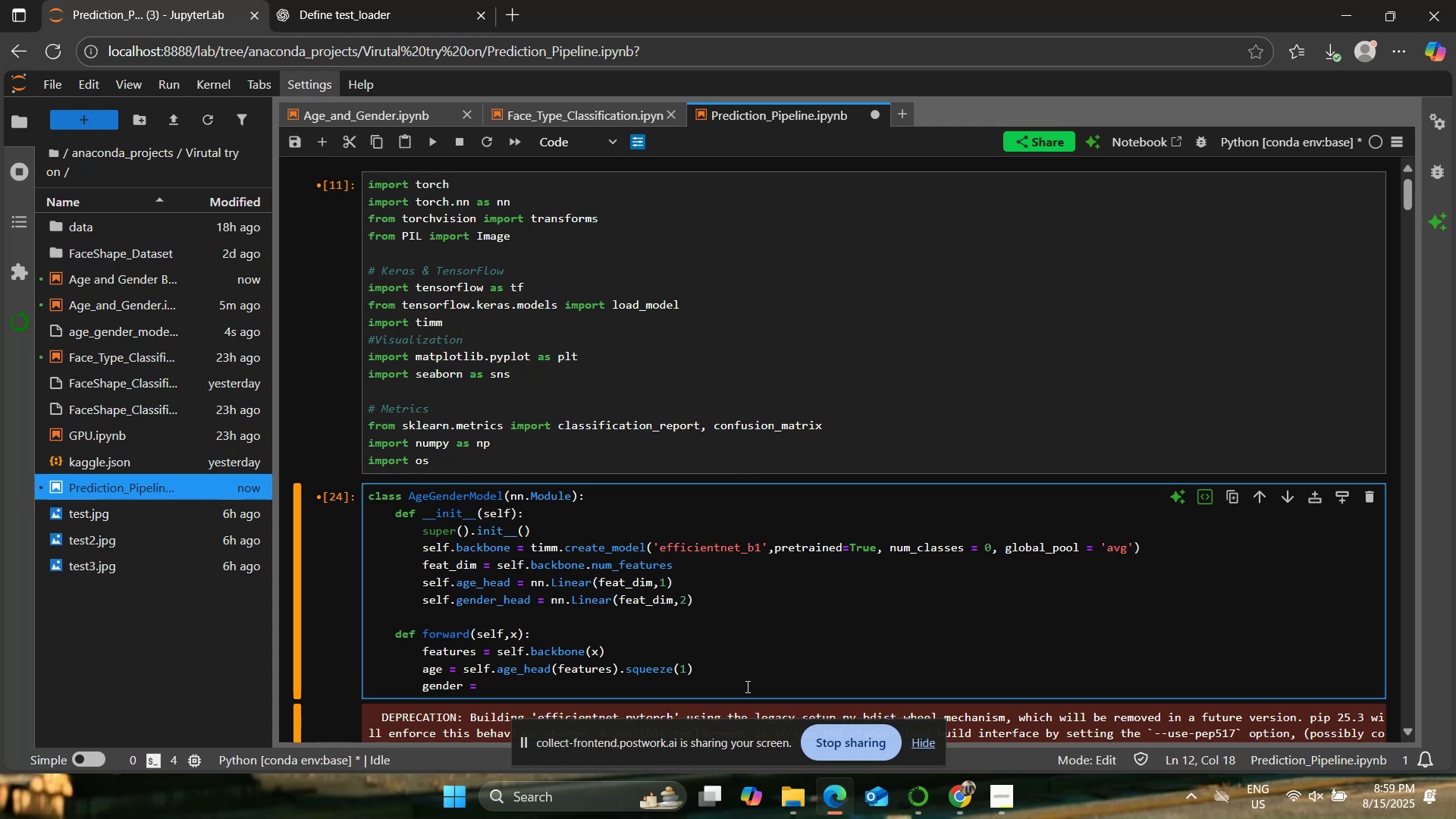 
type(dr;)
key(Backspace)
key(Backspace)
key(Backspace)
type(d)
key(Backspace)
type(selg.)
key(Backspace)
key(Backspace)
type(f.gender_head))
key(Backspace)
type((features))
 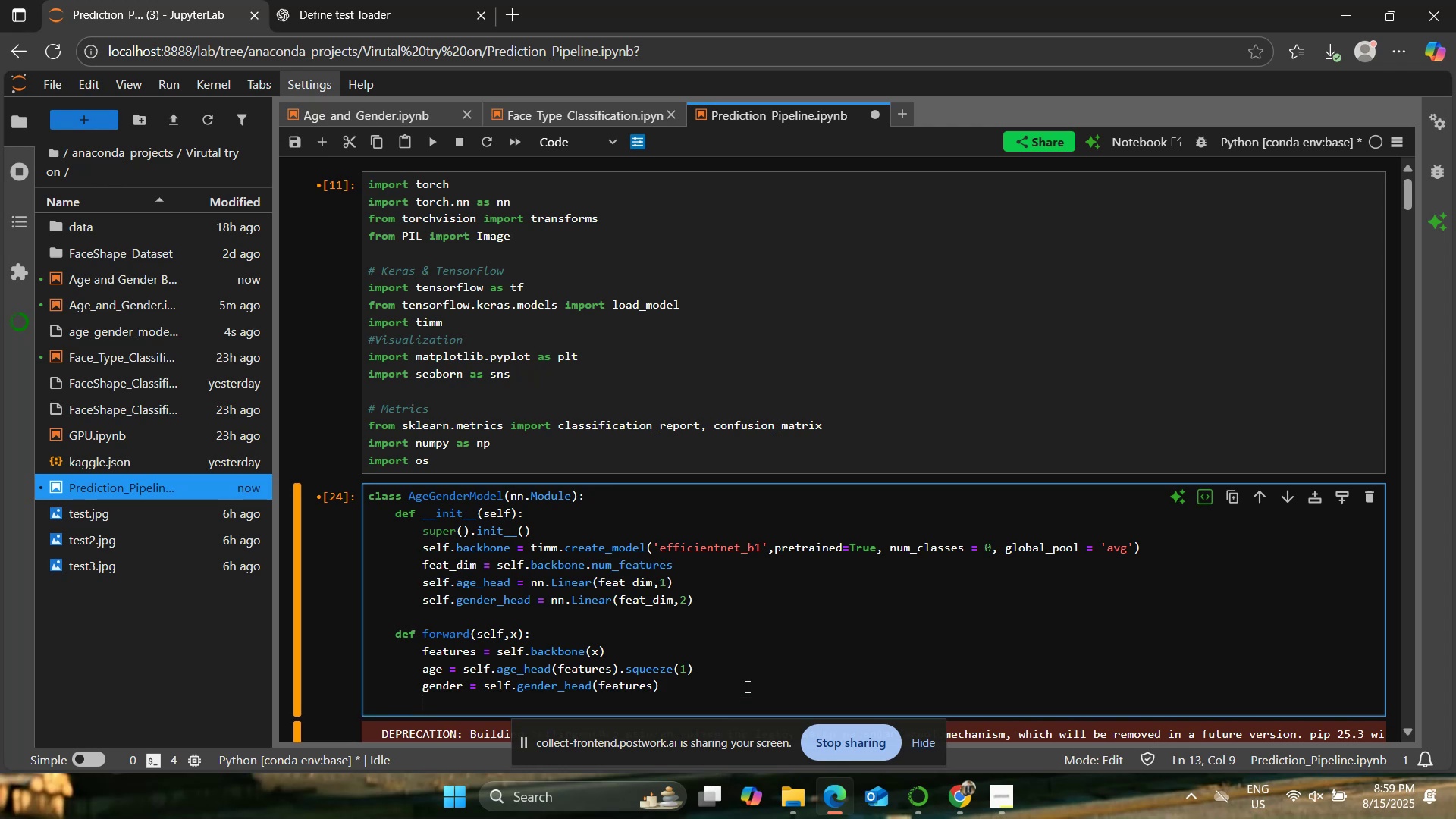 
 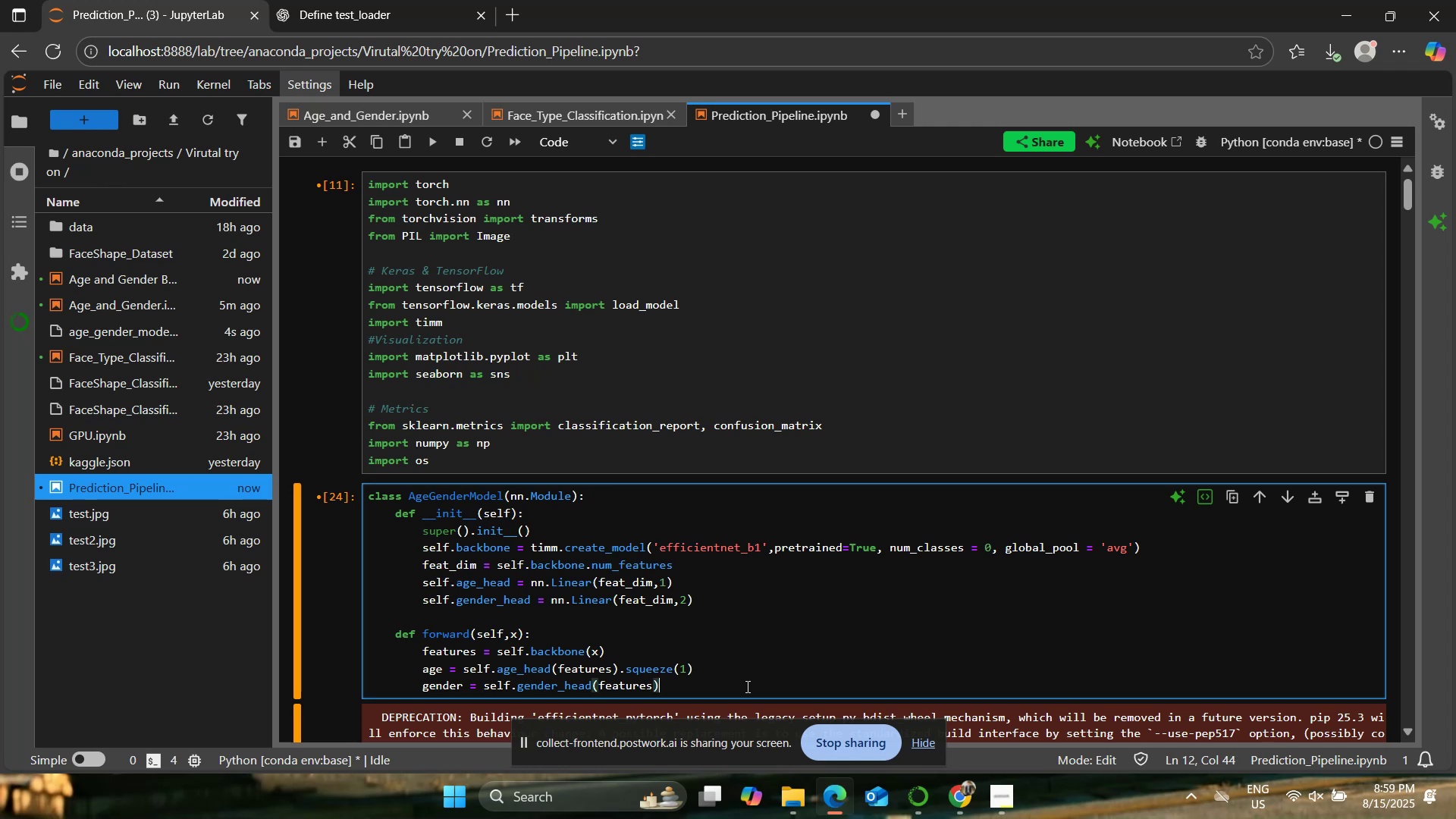 
key(Enter)
 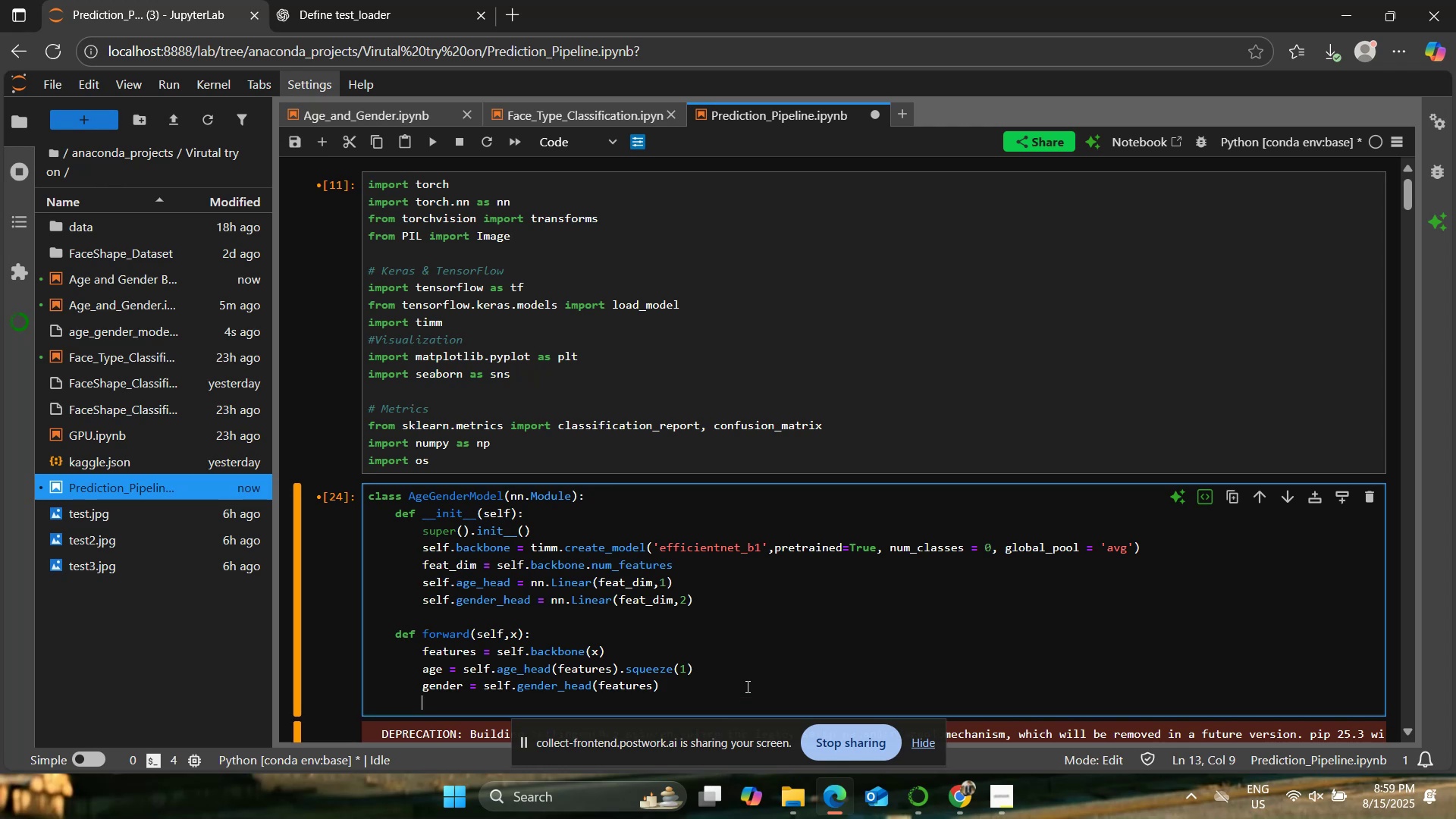 
type(retj)
key(Backspace)
type(urn age, gender)
 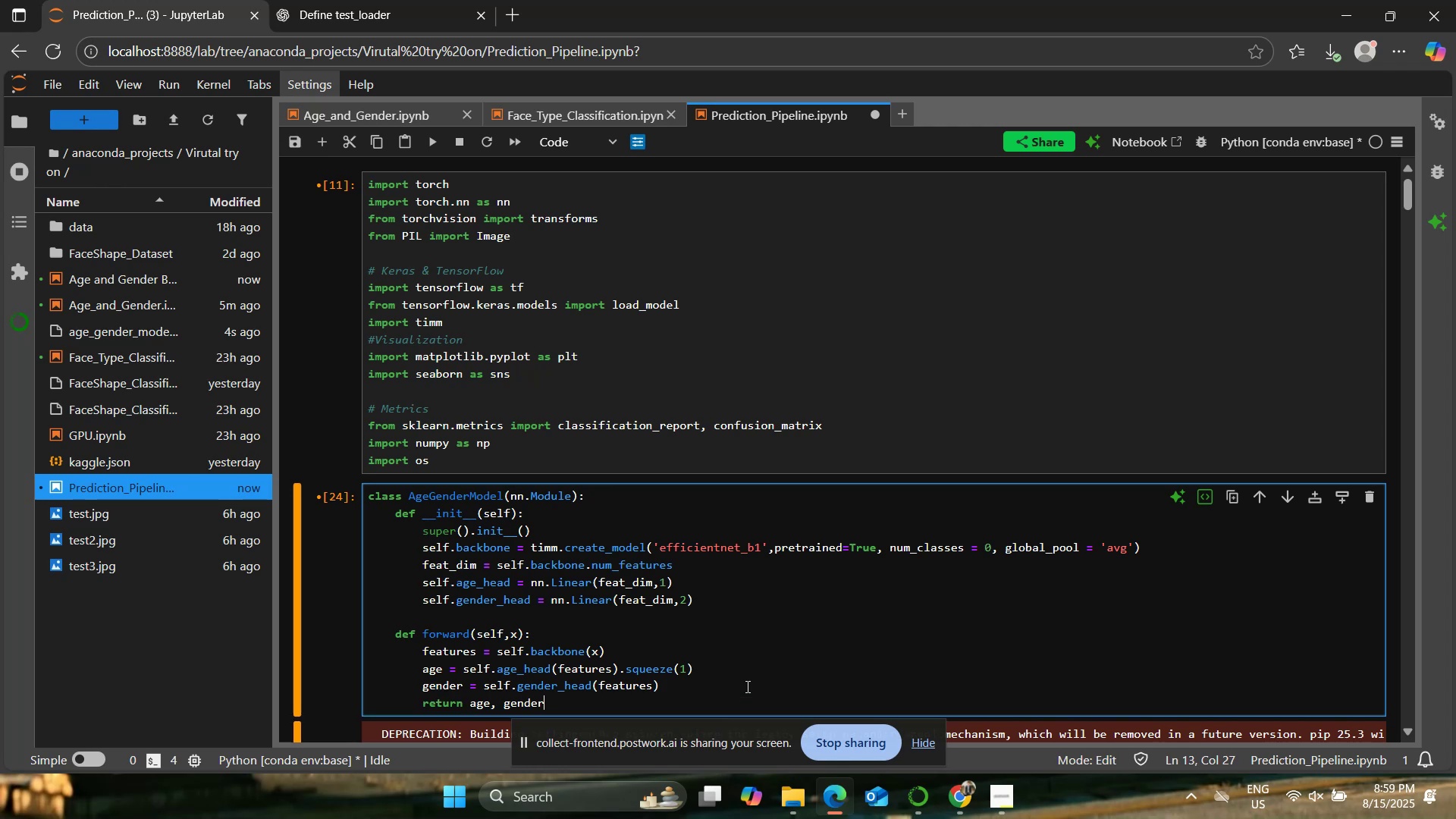 
key(Enter)
 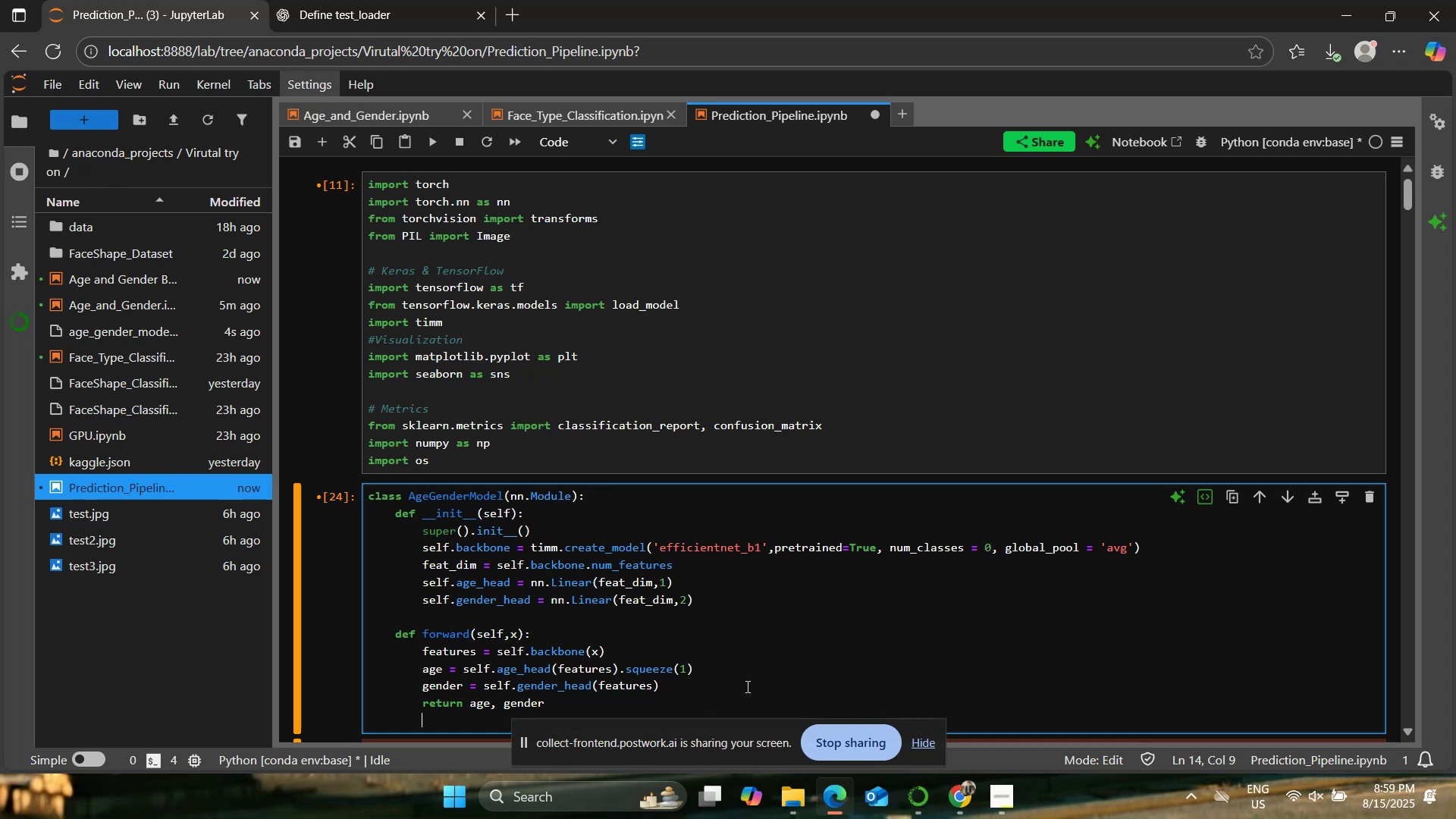 
wait(5.2)
 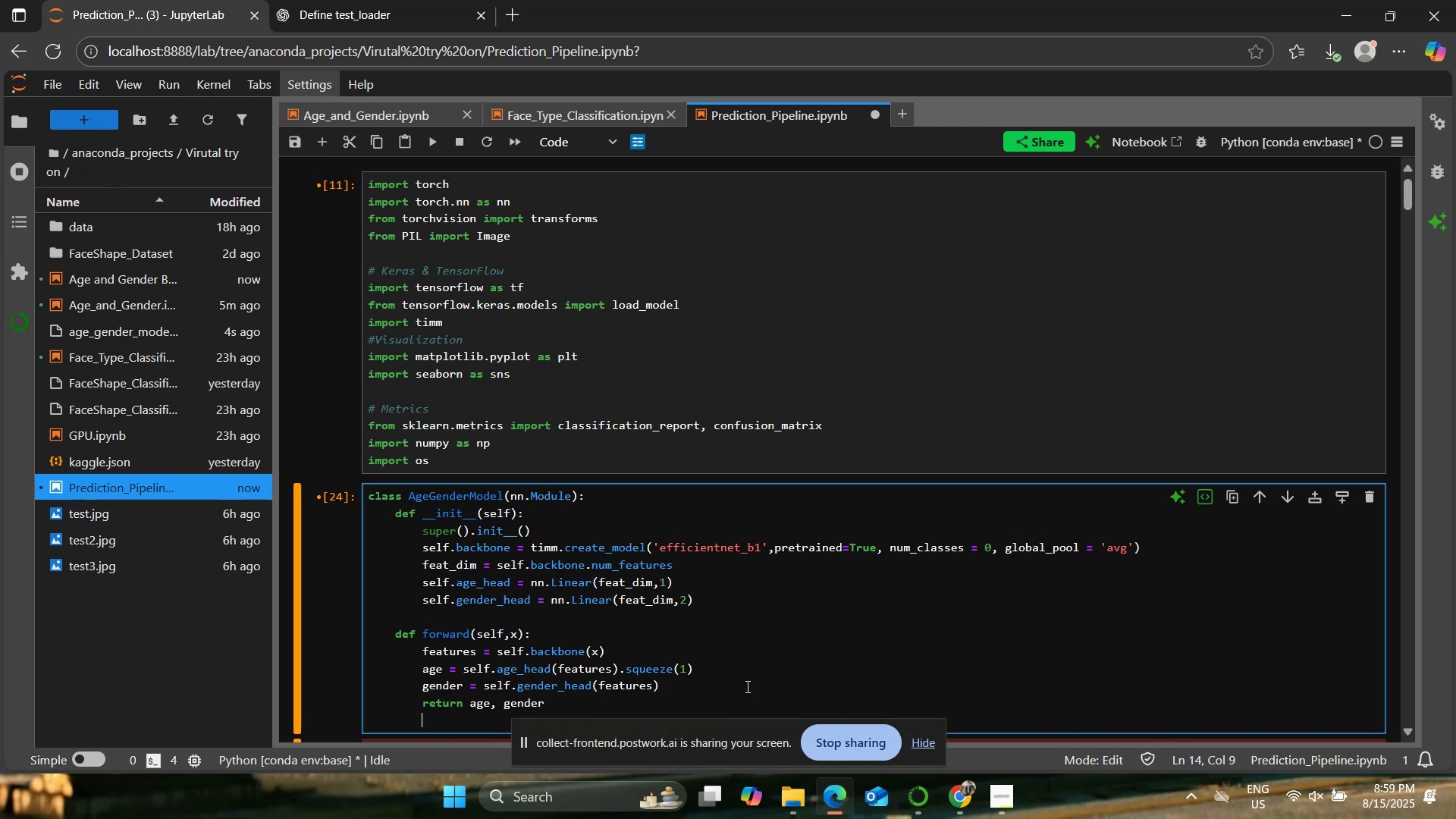 
key(Backspace)
 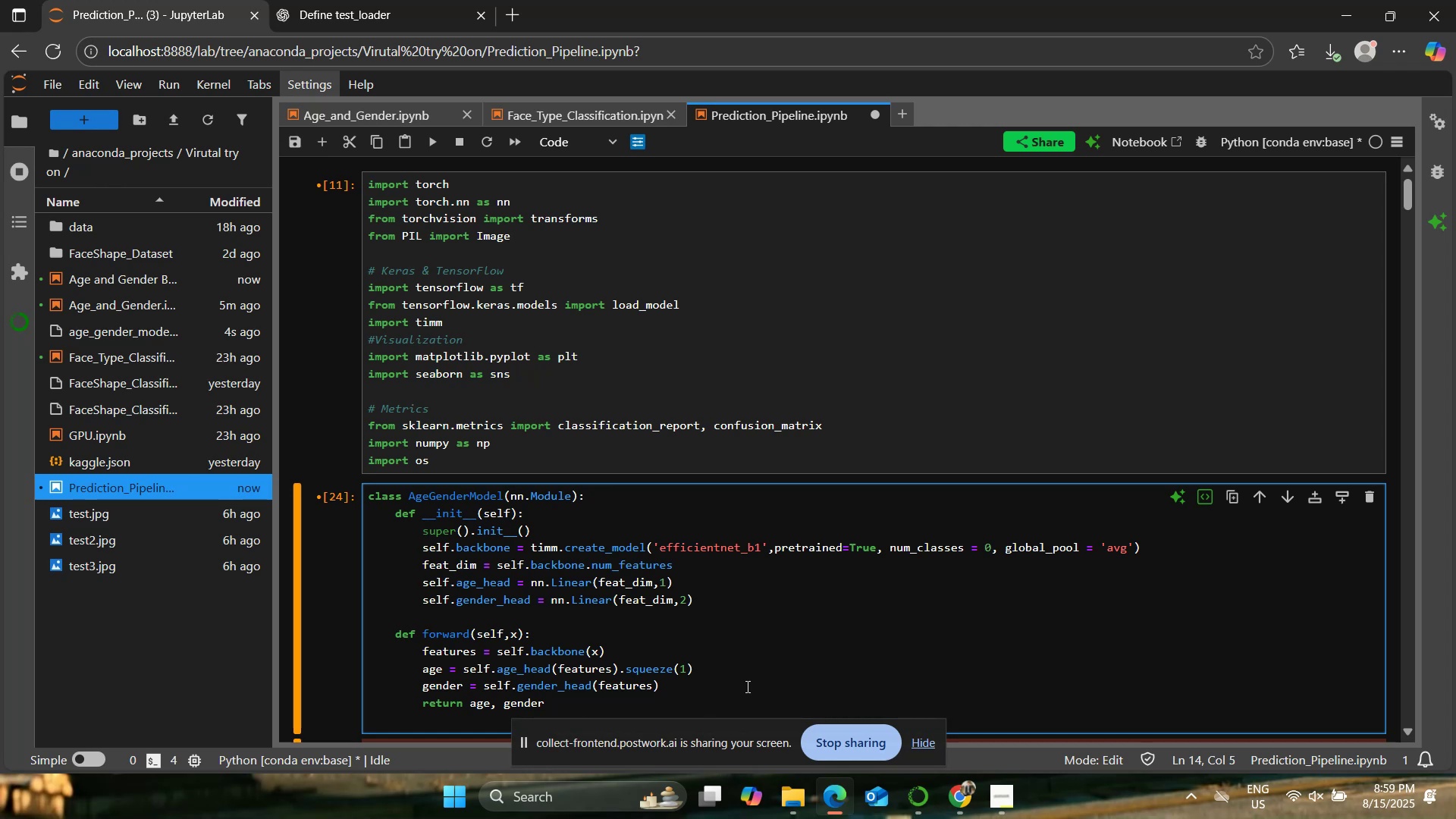 
key(Enter)
 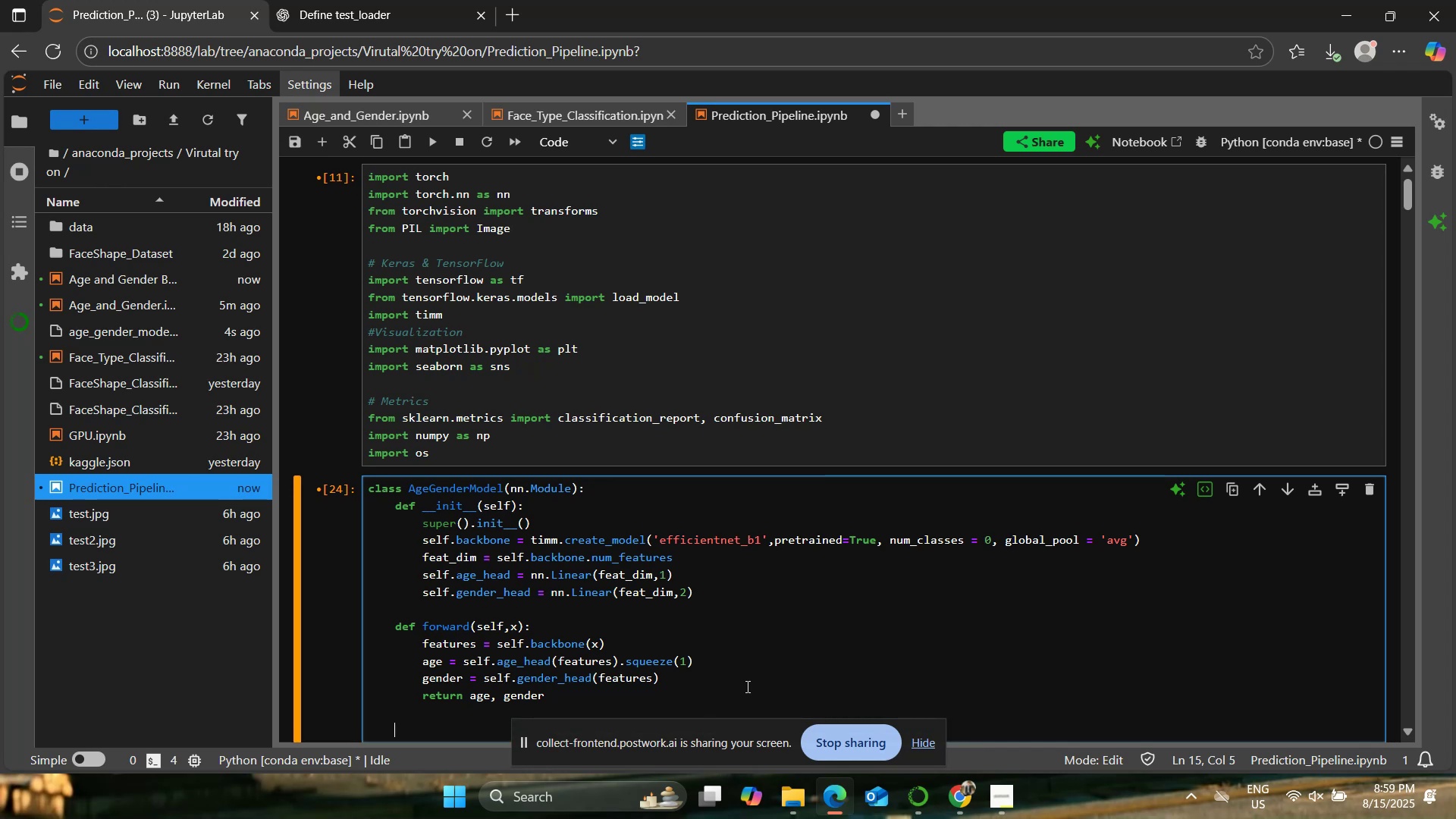 
type(print ("Pyo)
key(Backspace)
type(torch Age-)
 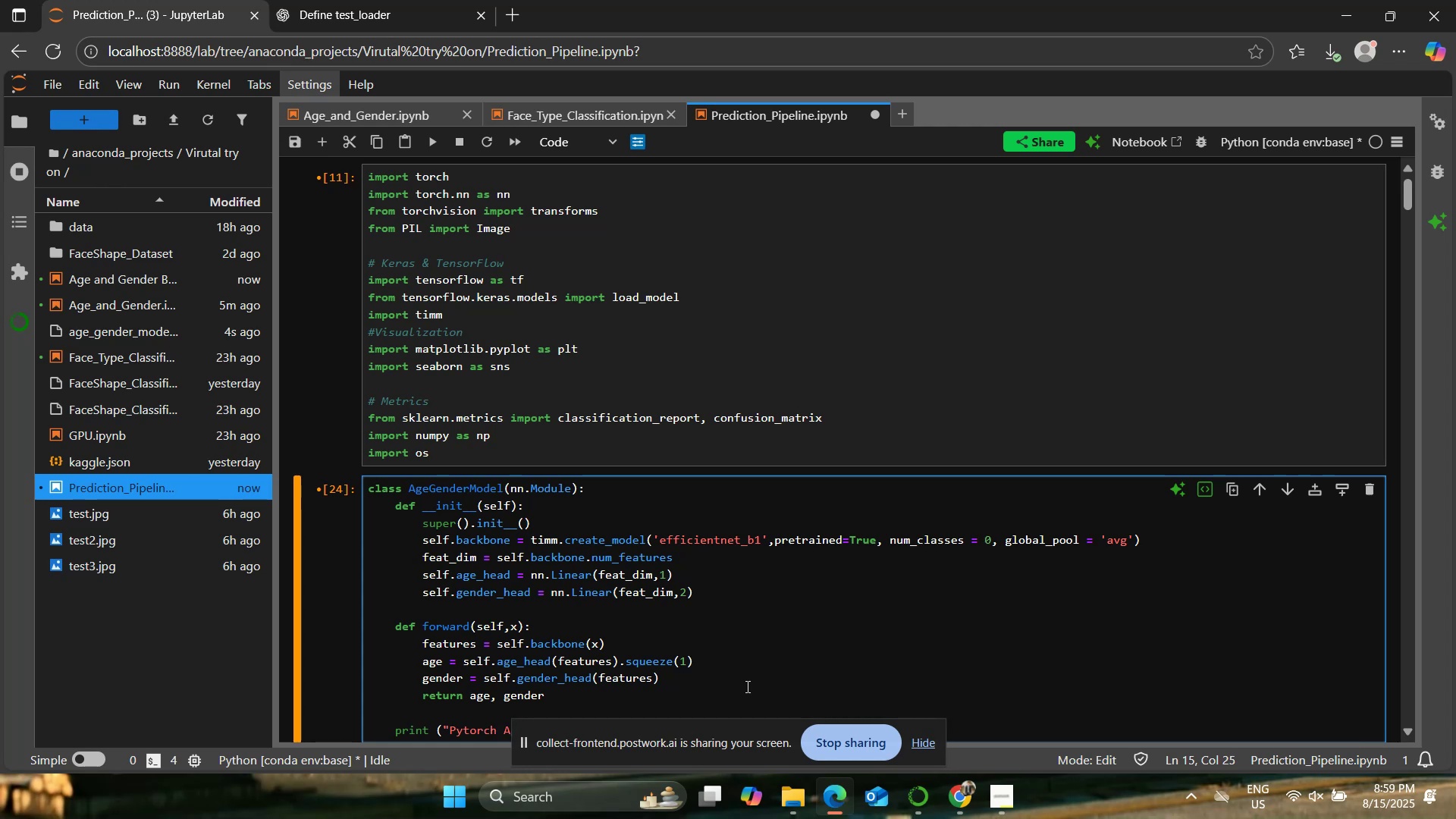 
scroll: coordinate [728, 587], scroll_direction: down, amount: 2.0
 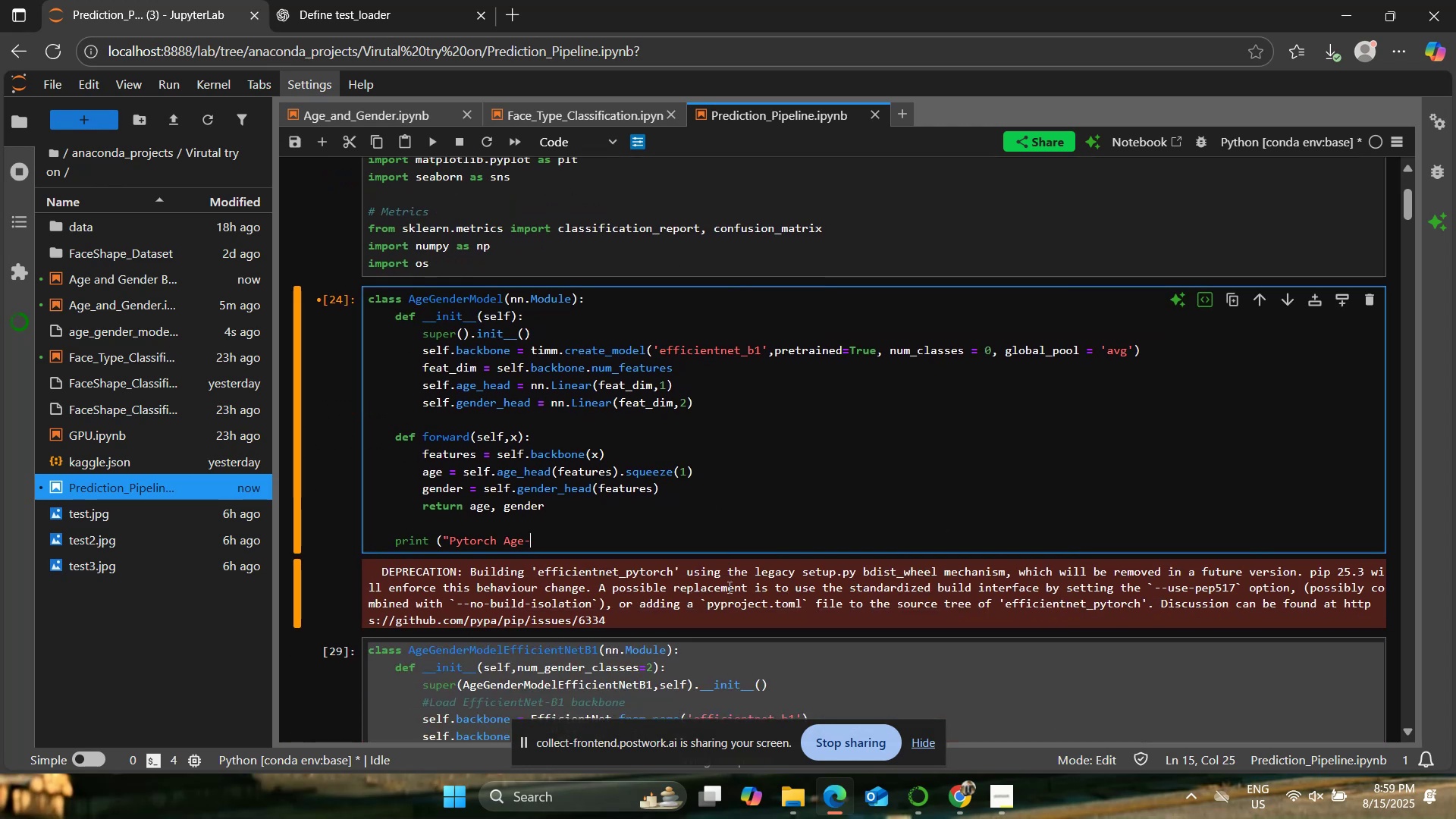 
type(Gender model defines!)
key(Backspace)
key(Backspace)
type(d1)
key(Backspace)
type(!"))
 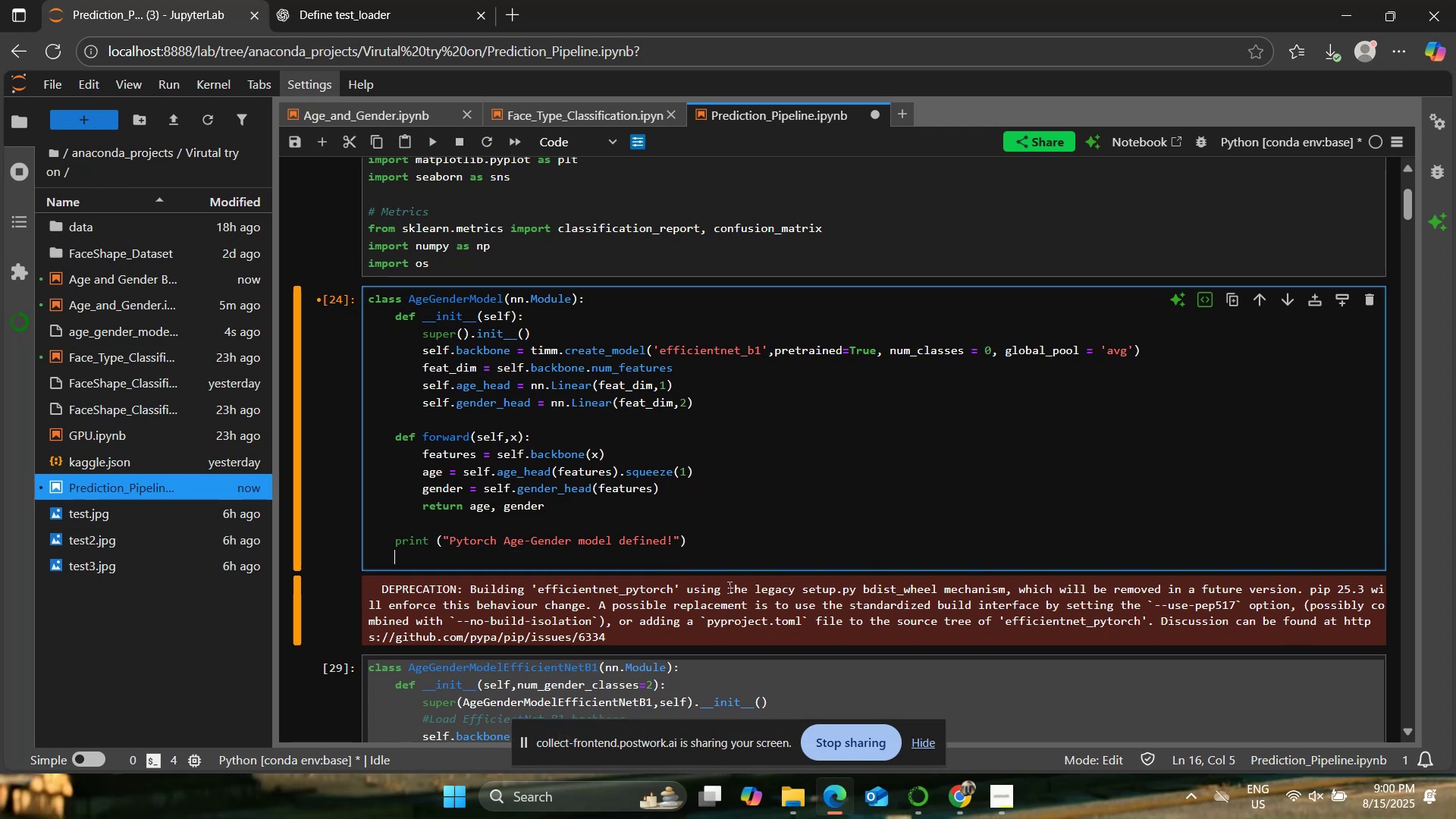 
 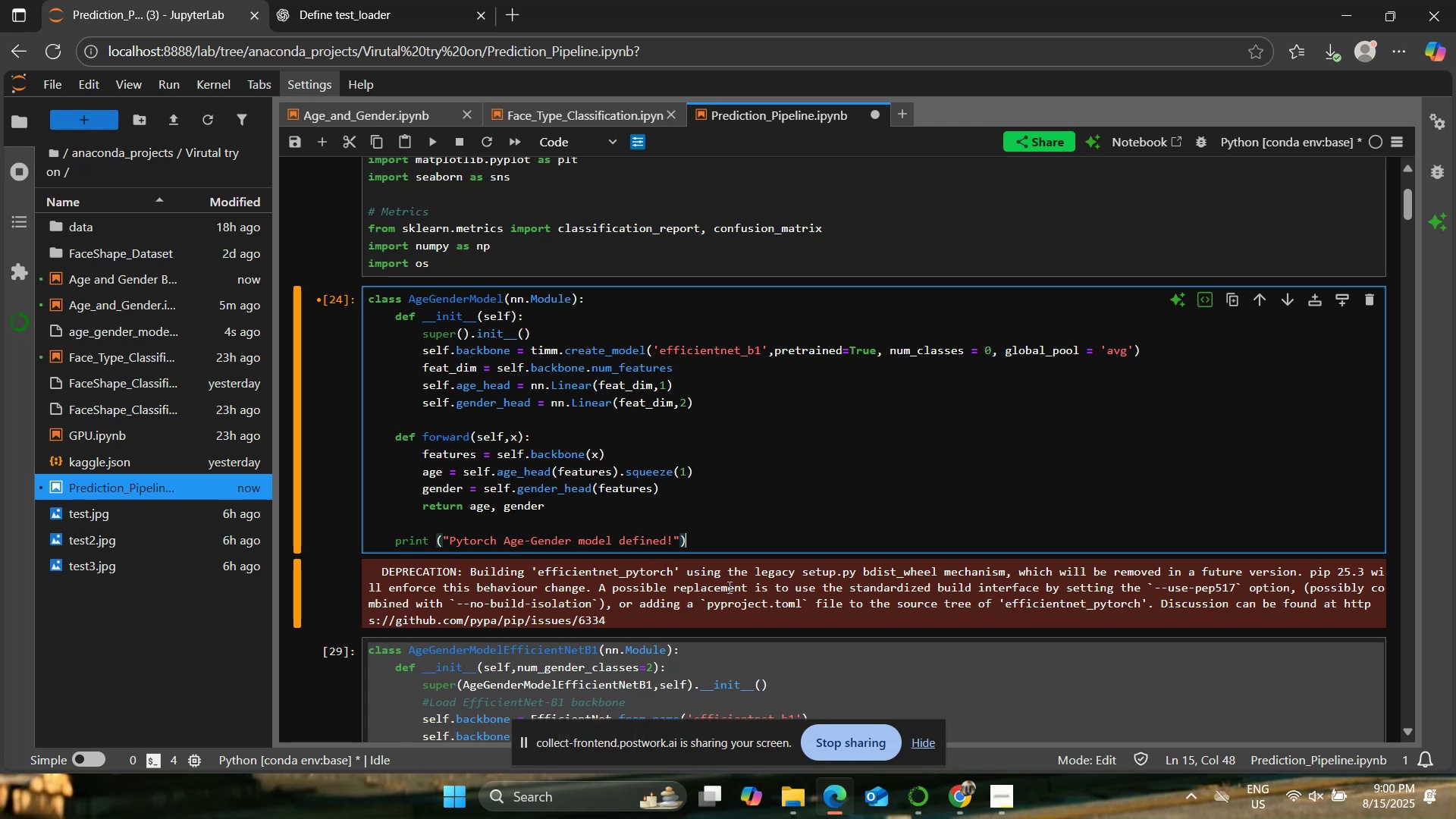 
key(Enter)
 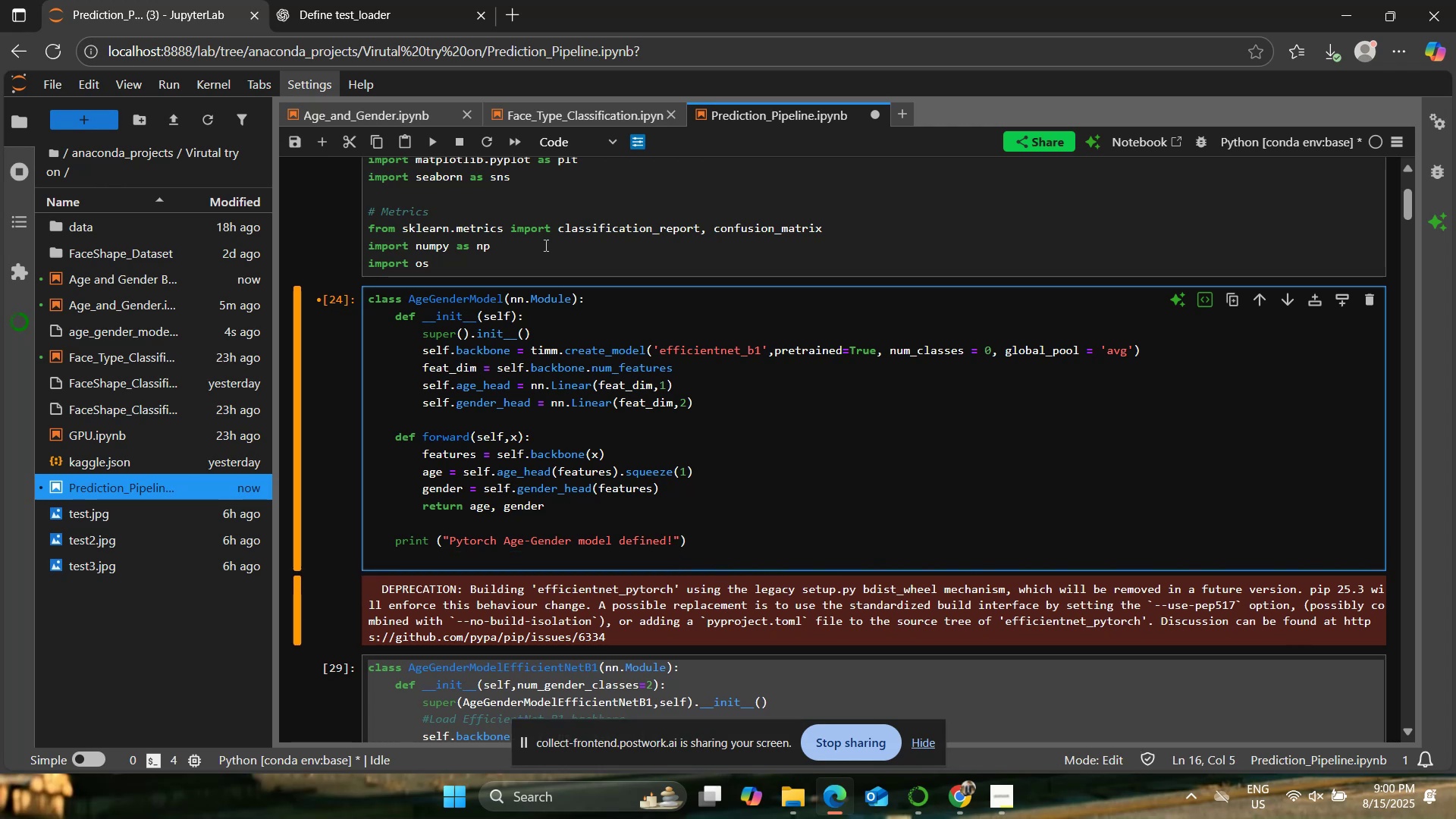 
wait(7.66)
 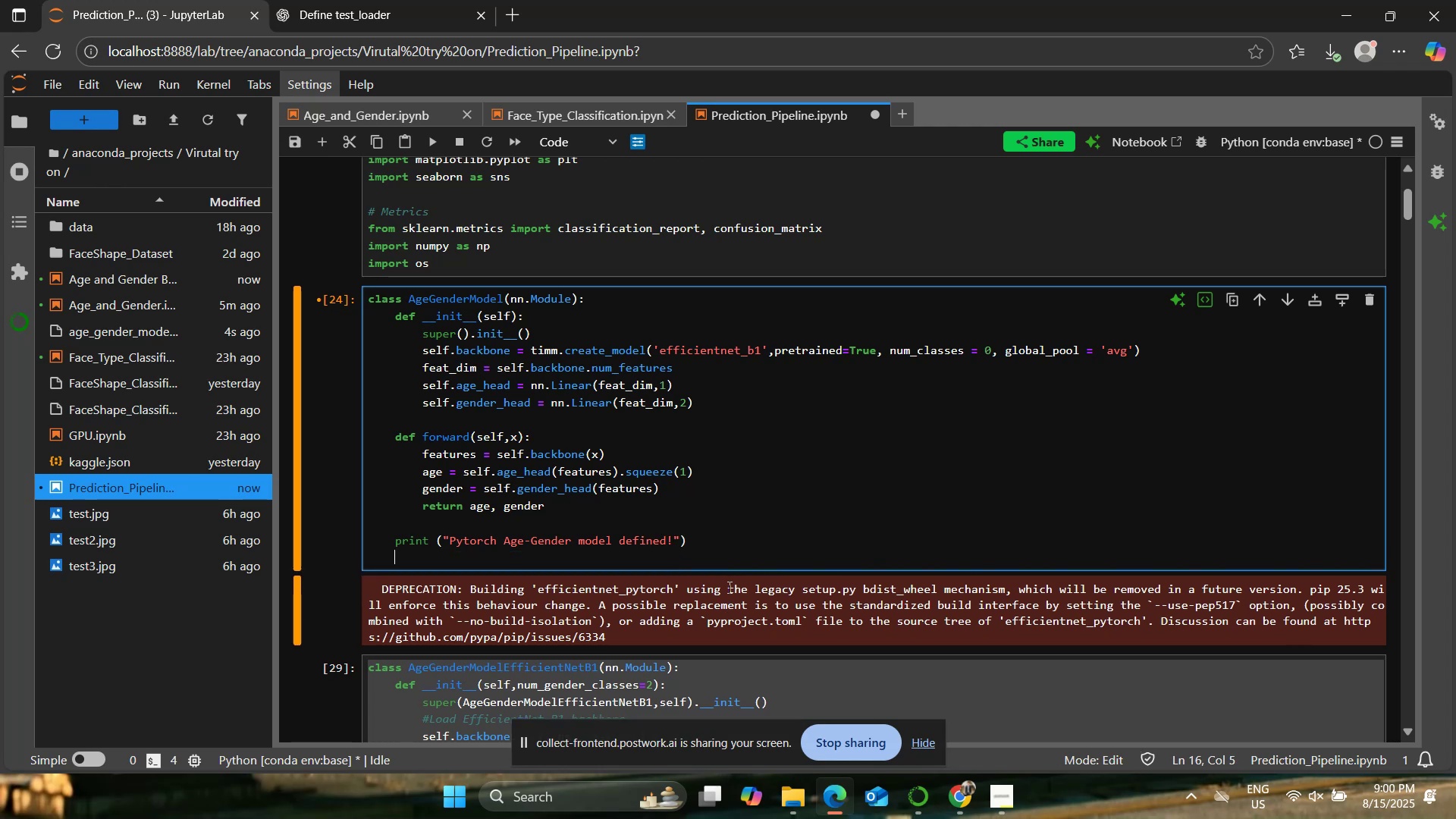 
scroll: coordinate [618, 610], scroll_direction: down, amount: 2.0
 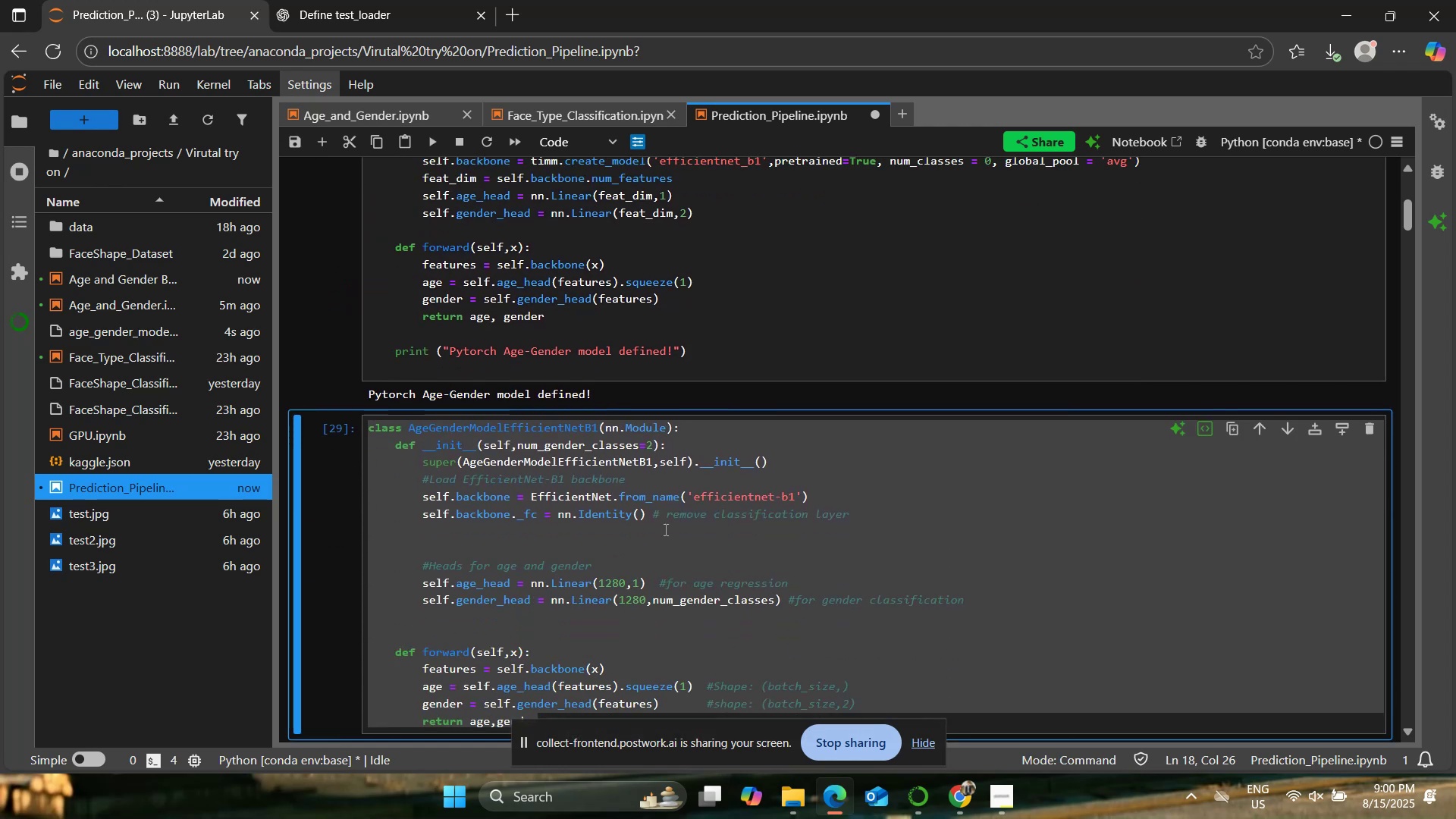 
left_click([679, 522])
 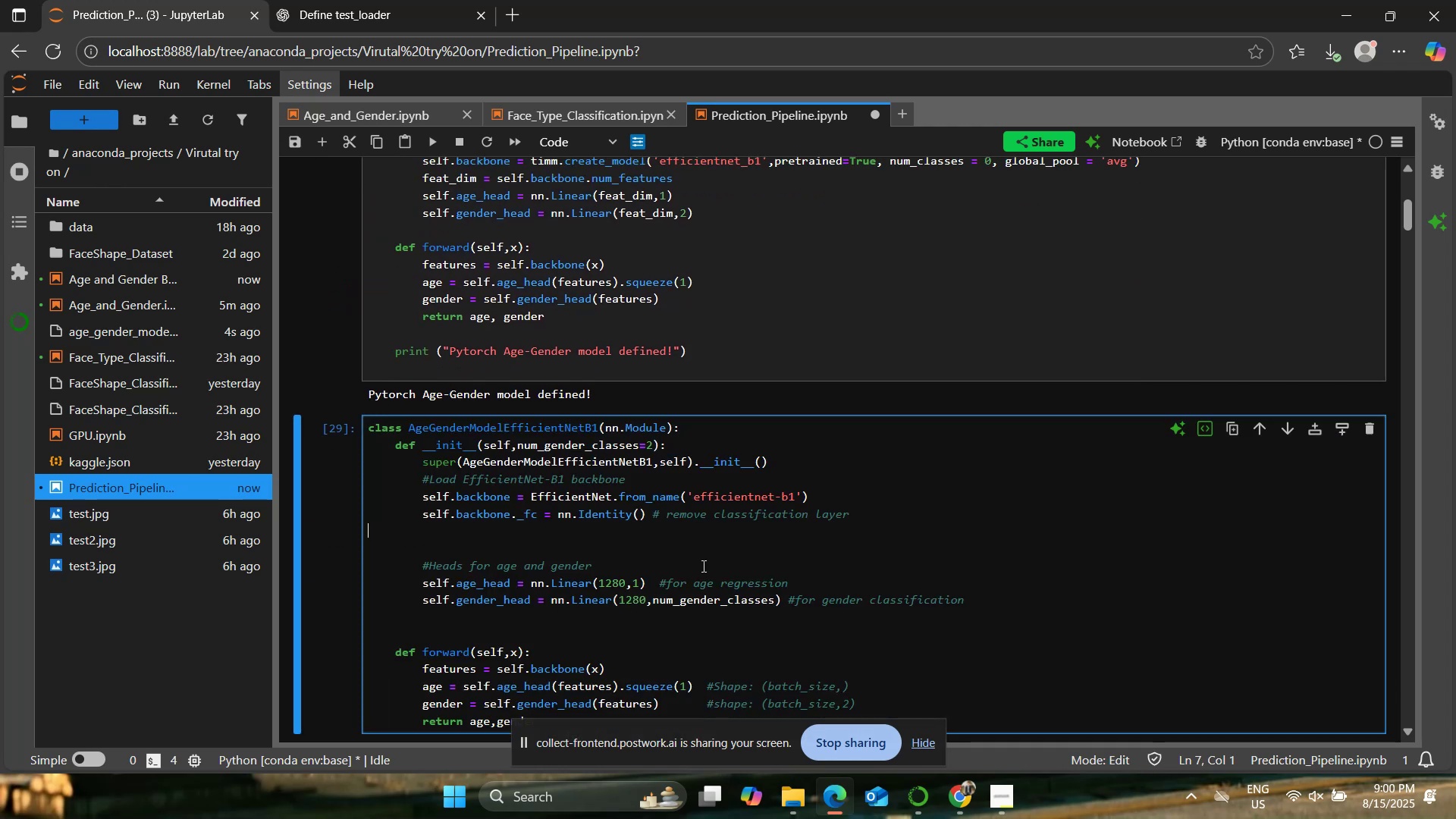 
key(Control+A)
 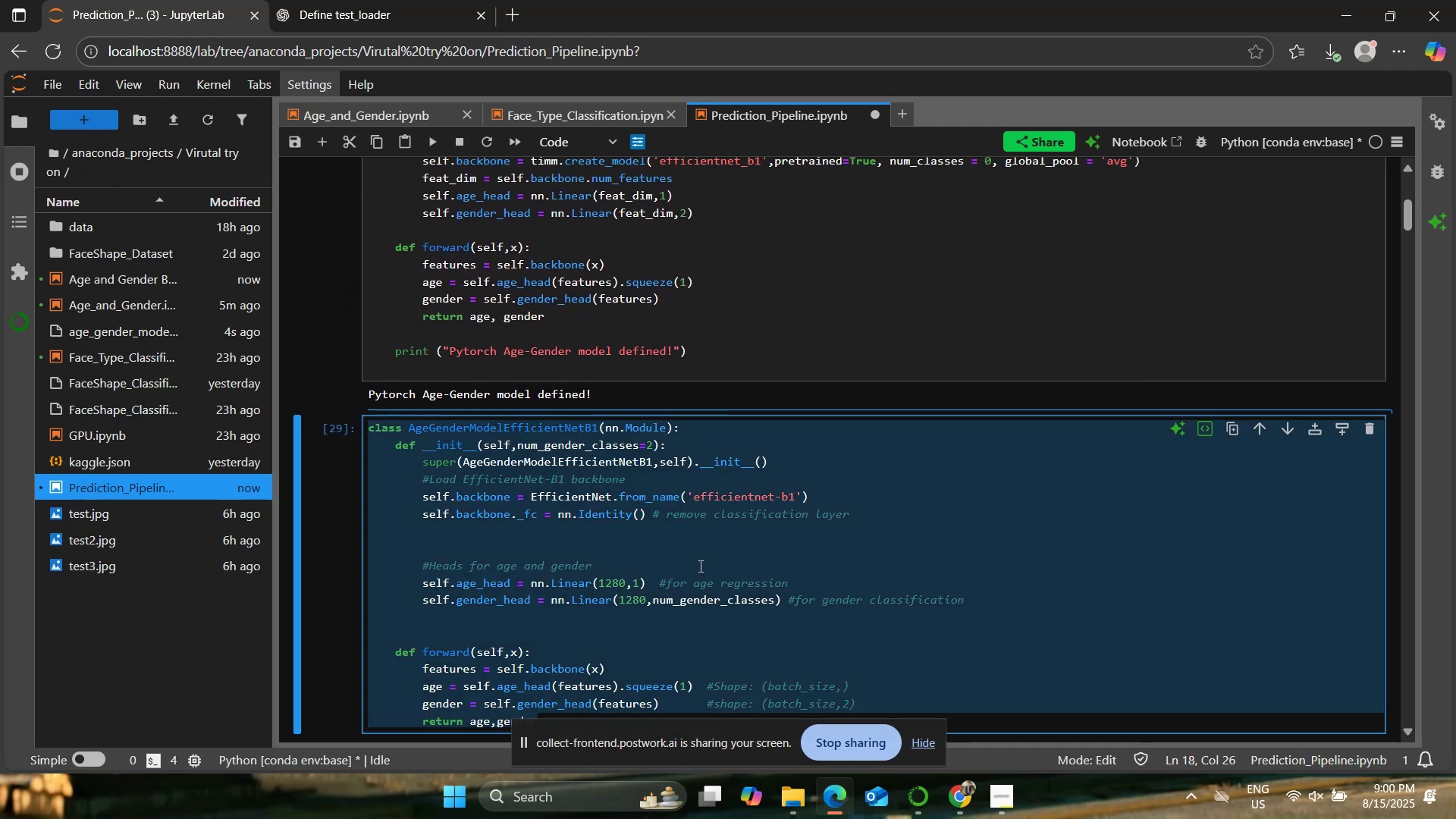 
key(Backspace)
 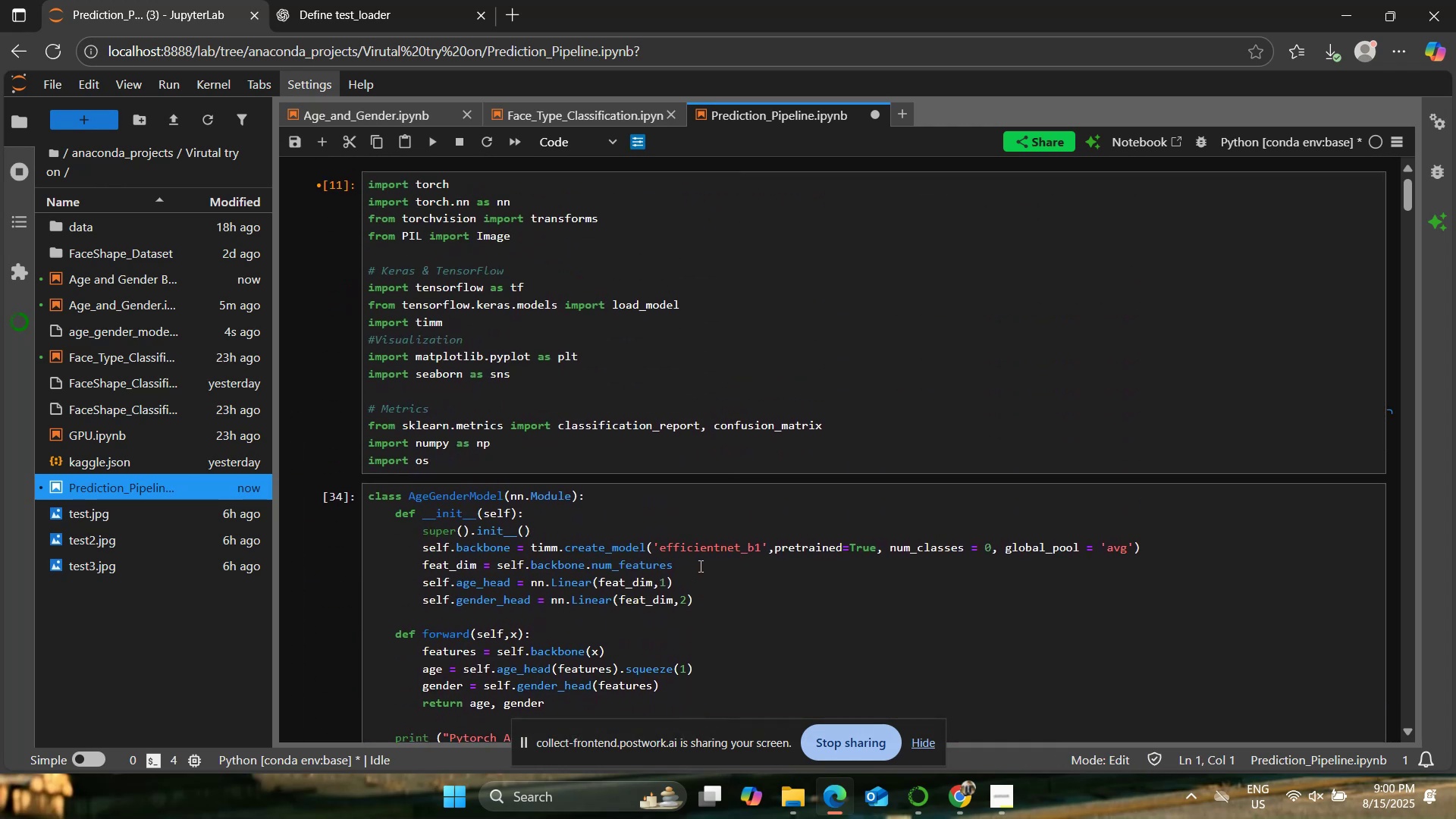 
scroll: coordinate [695, 546], scroll_direction: down, amount: 3.0
 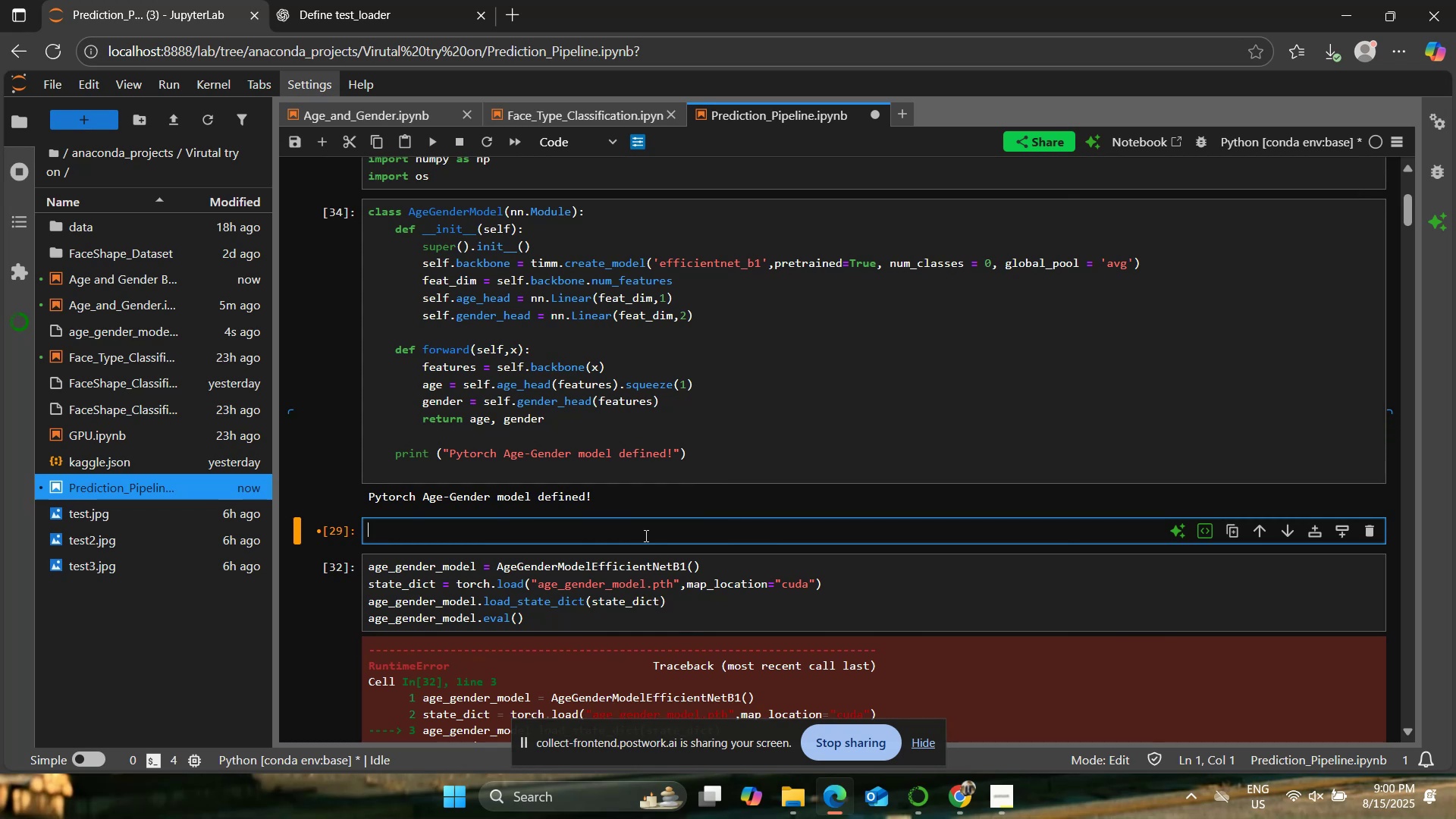 
wait(14.47)
 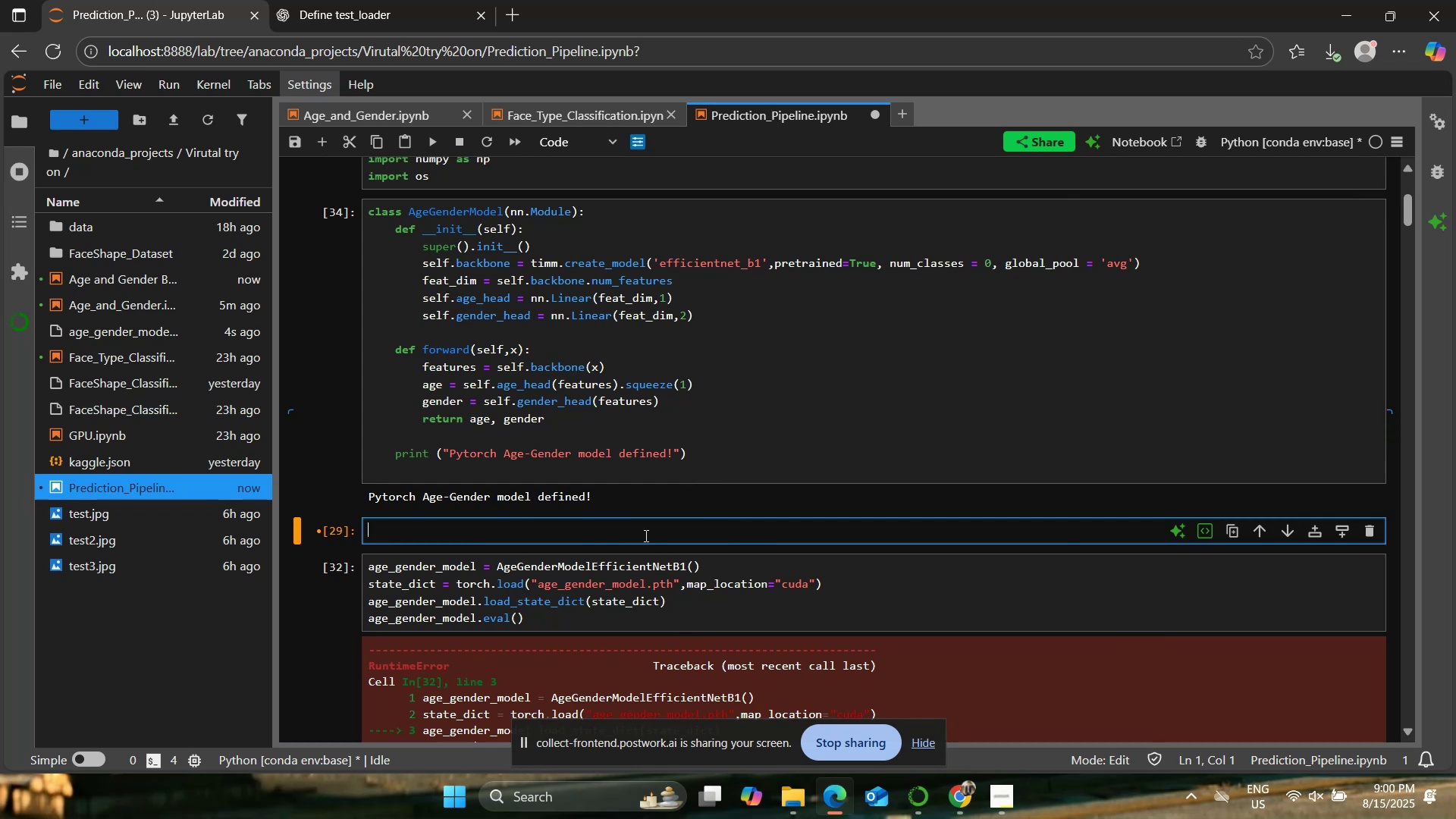 
type(def creae)
key(Backspace)
type(ate)
key(Backspace)
key(Backspace)
key(Backspace)
type(te_face_shape_model():)
 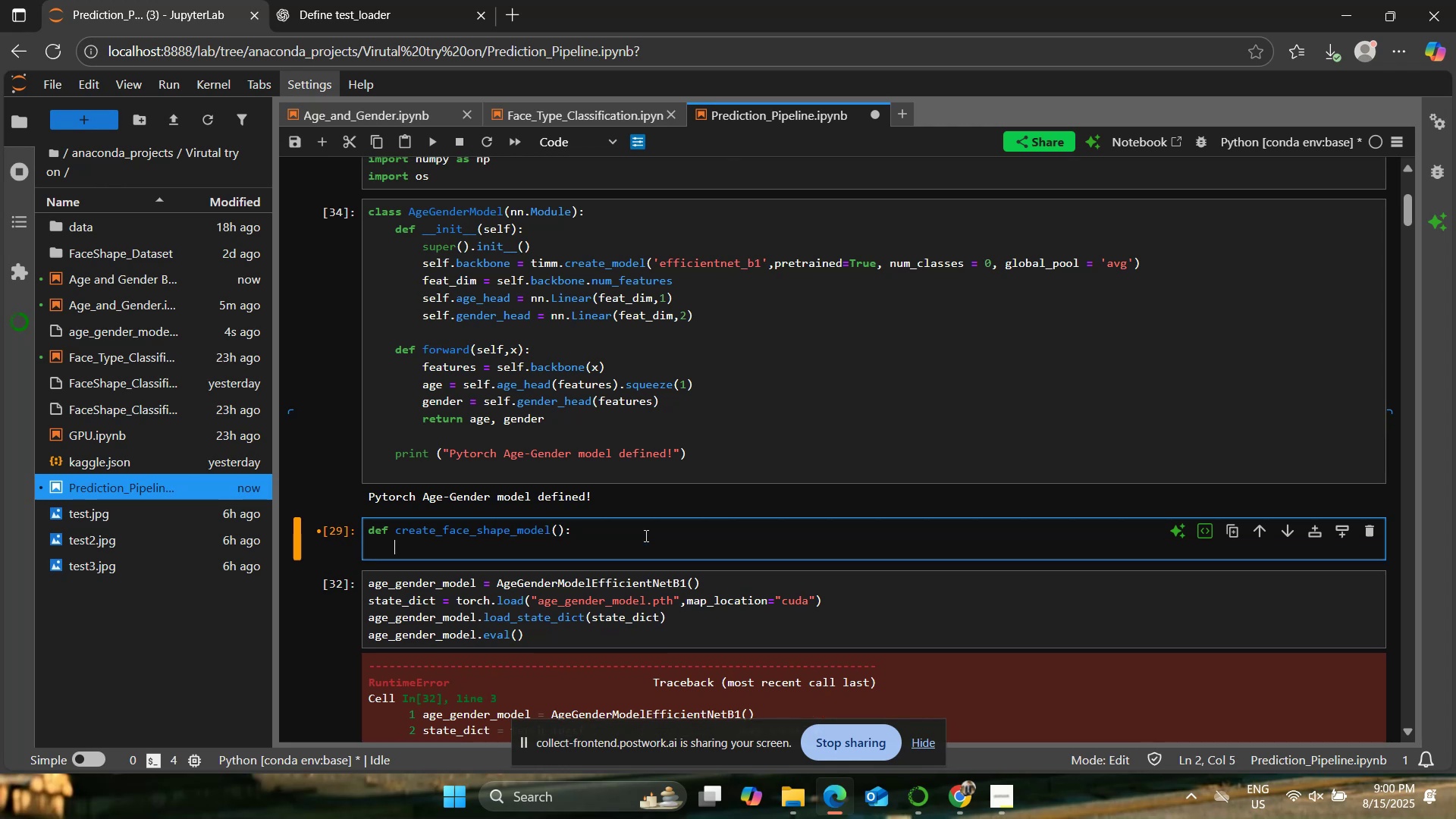 
 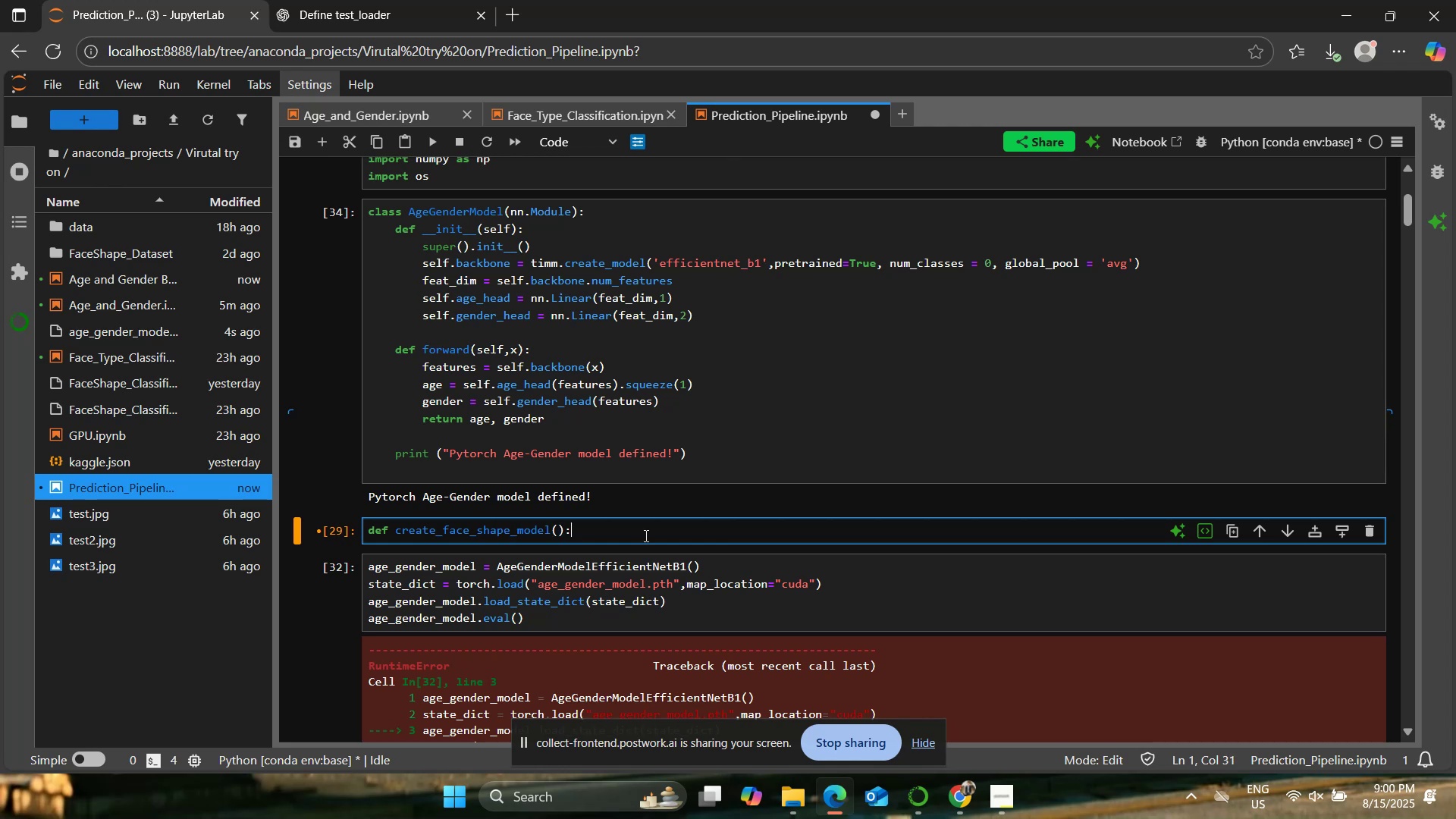 
key(Enter)
 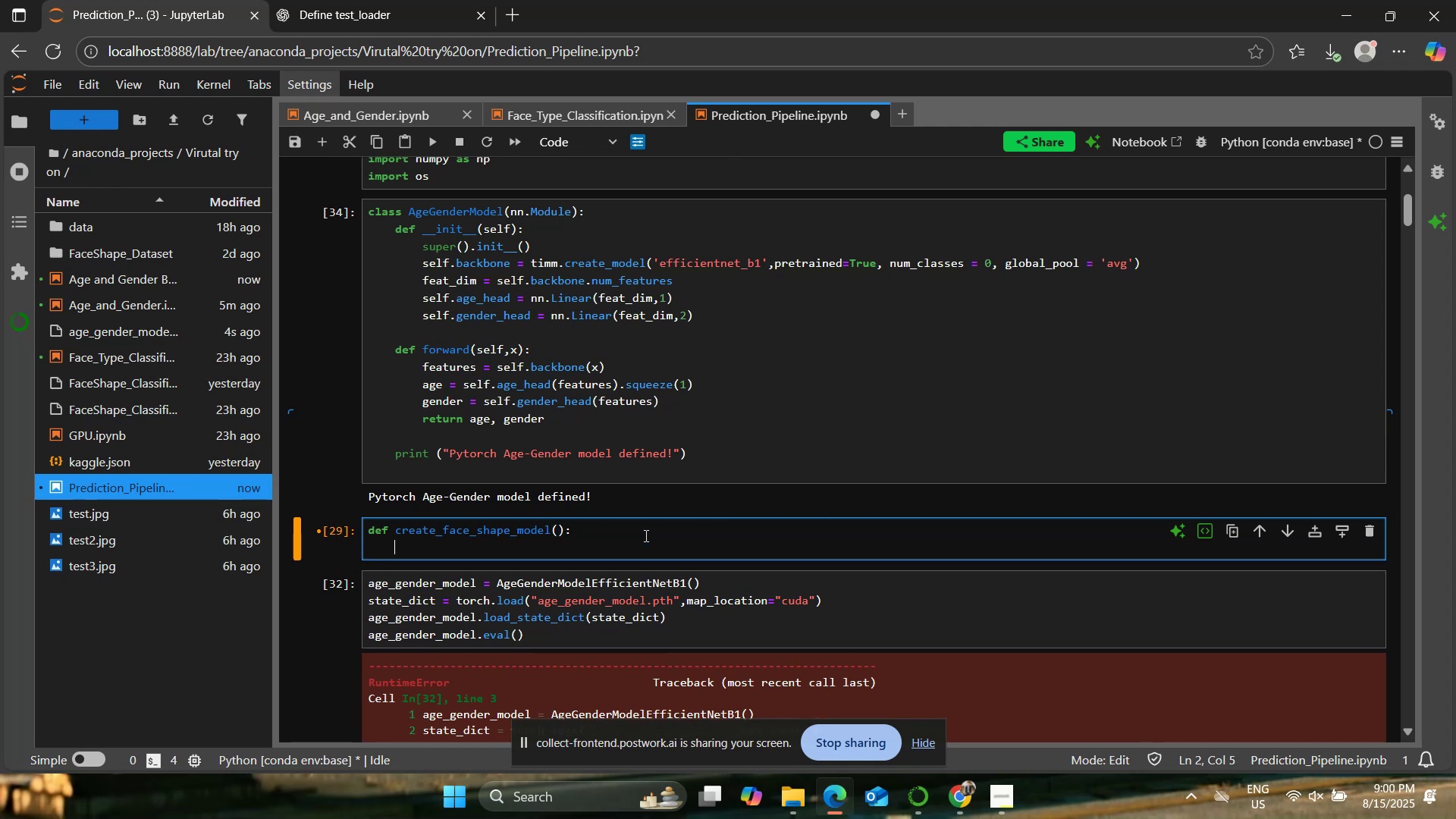 
type(model = sequential([)
 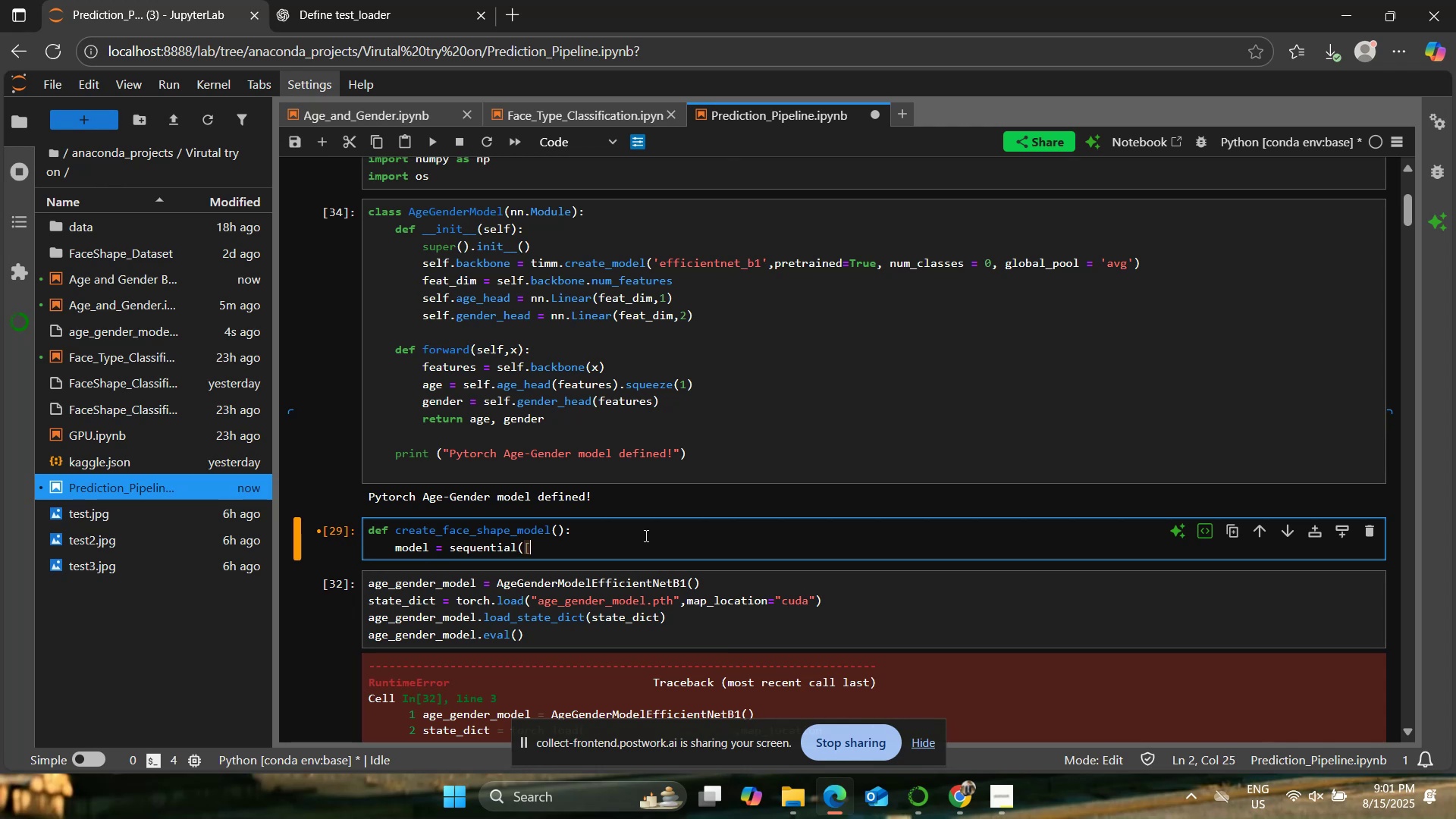 
key(Enter)
 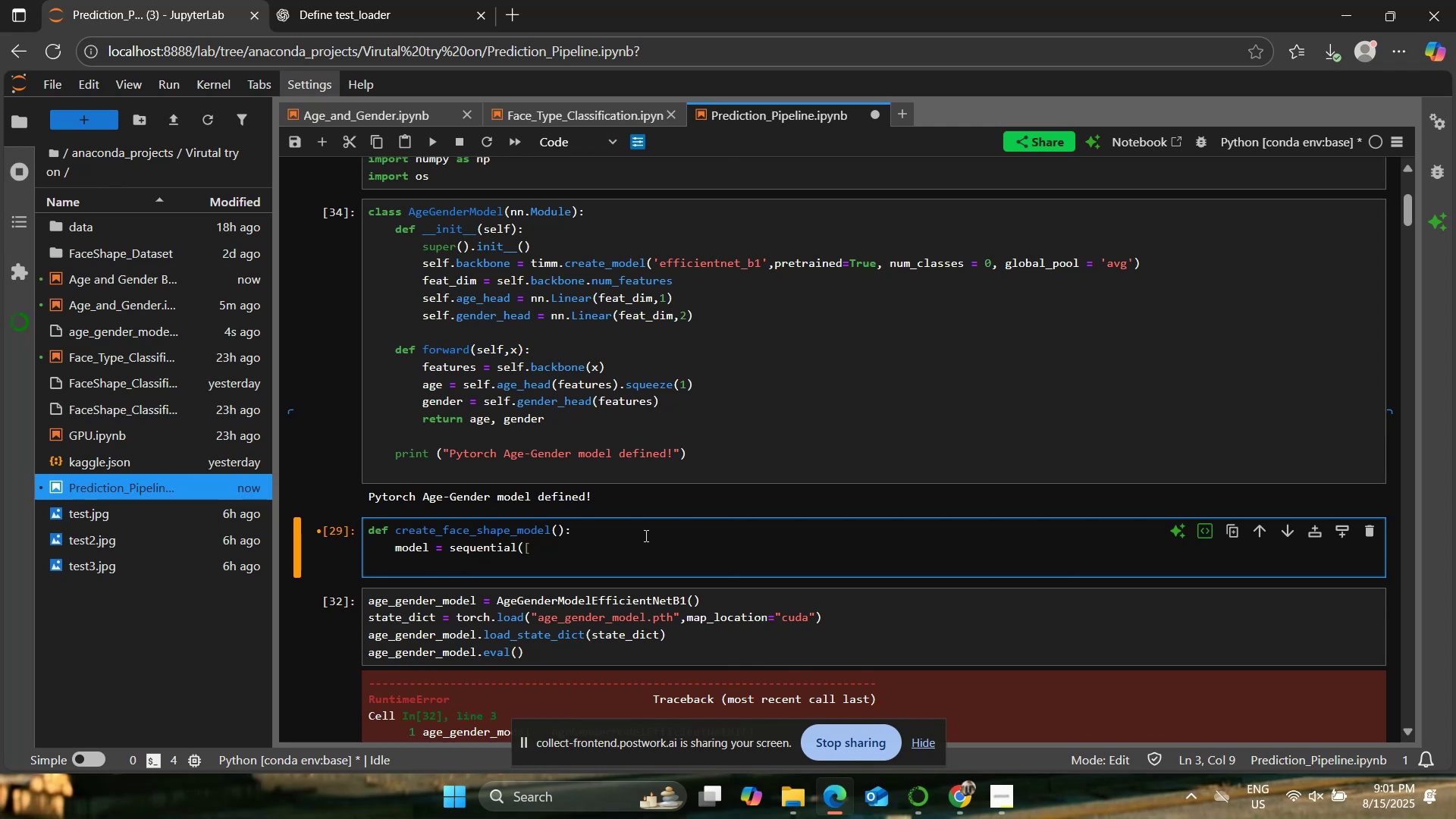 
type(Conv2S()
key(Backspace)
key(Backspace)
type(D(64,)
 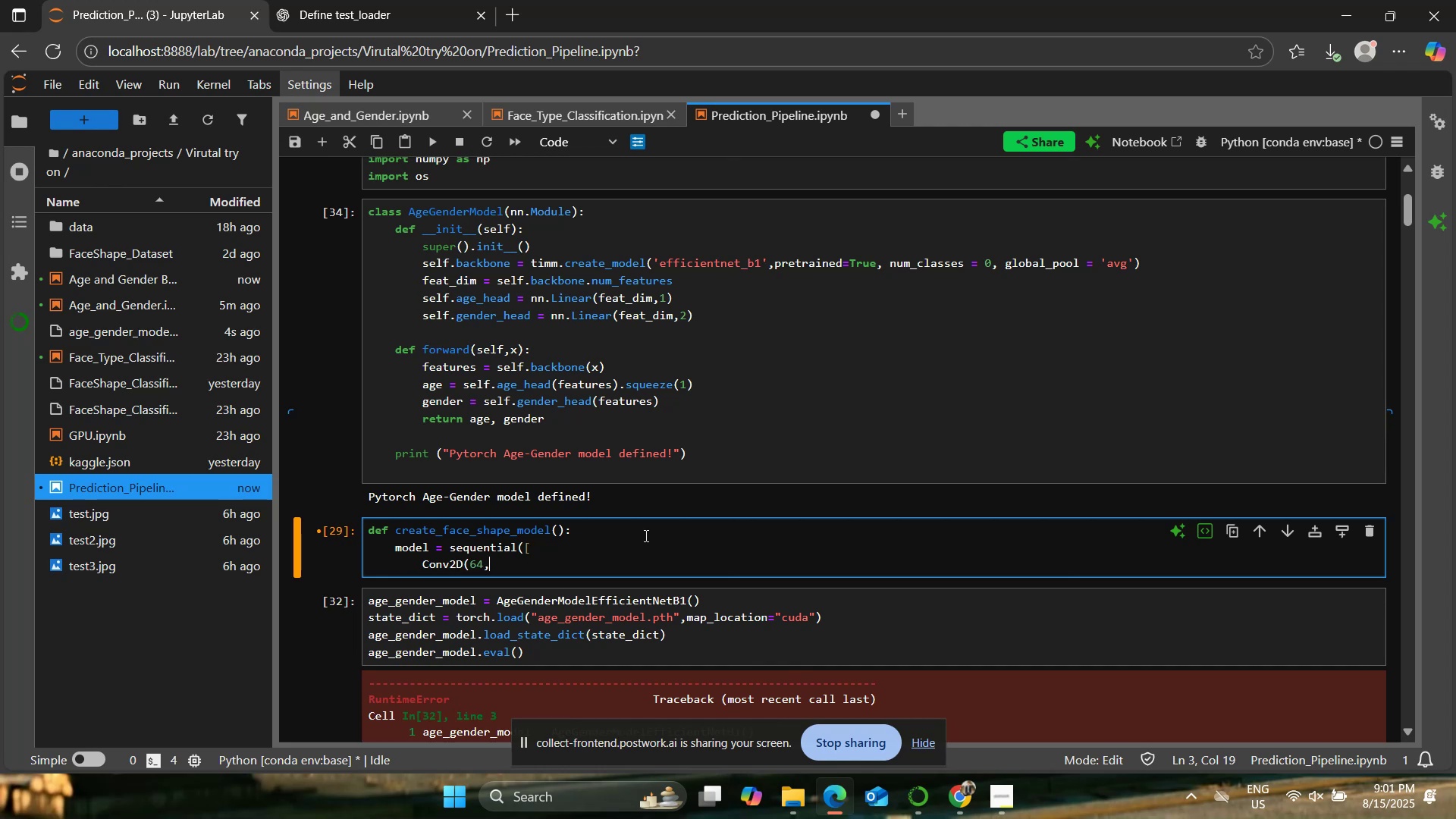 
mouse_move([560, 118])
 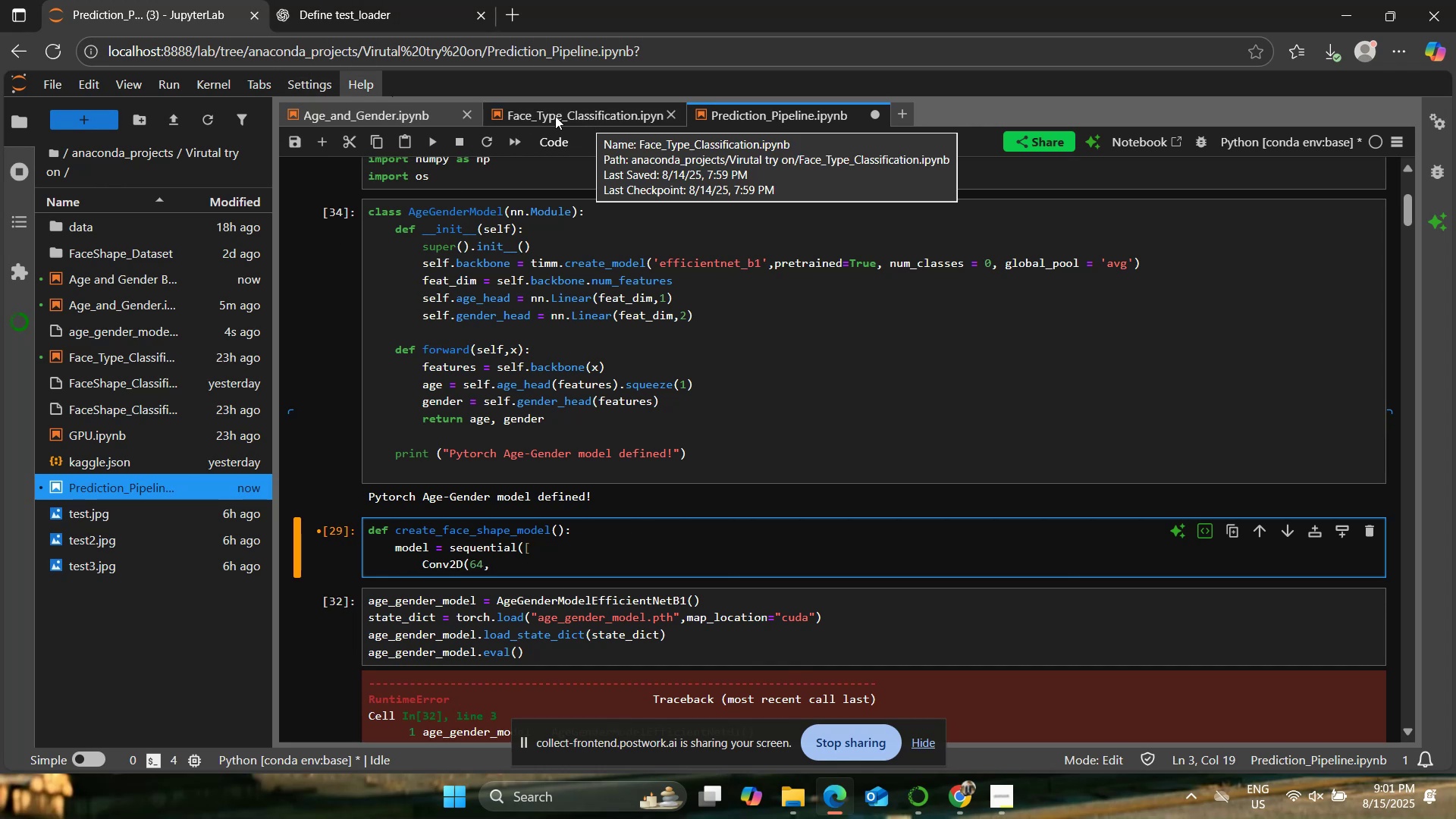 
left_click([554, 115])
 